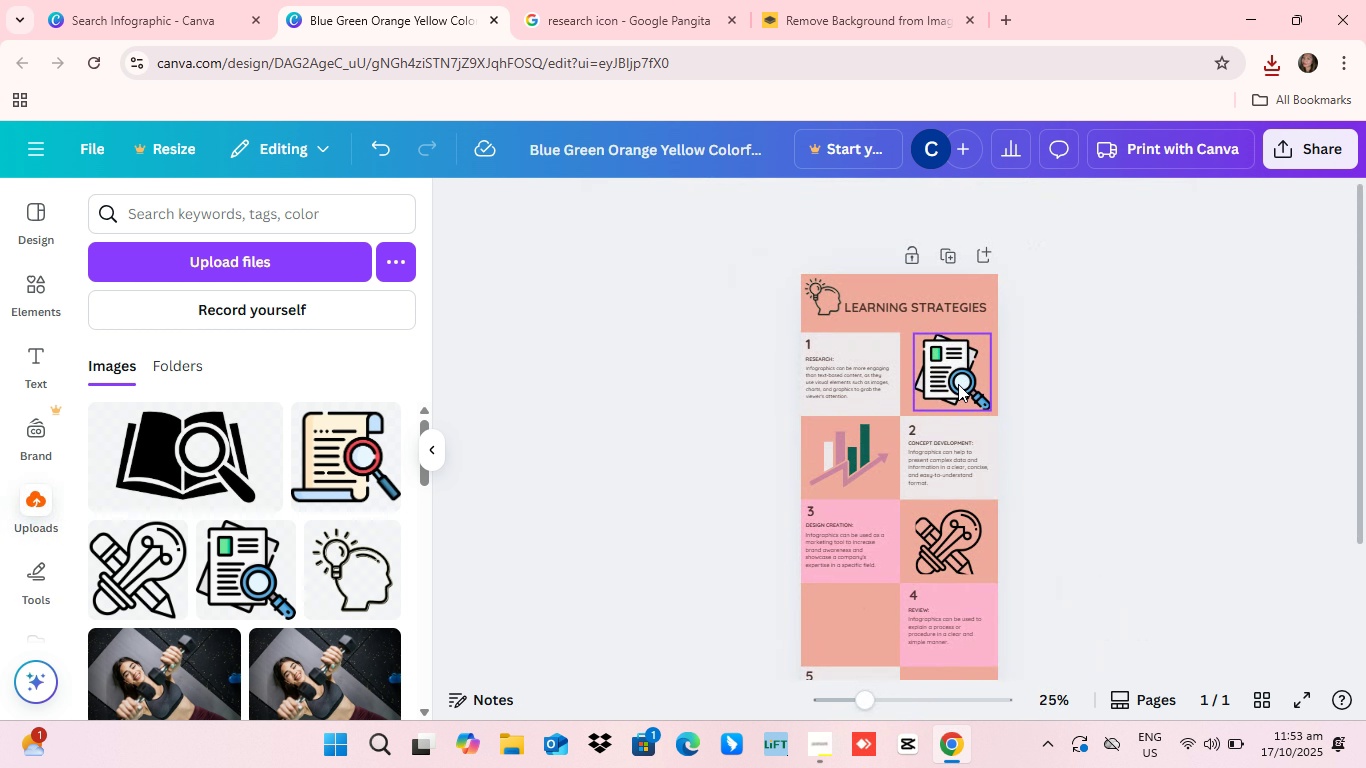 
left_click([960, 384])
 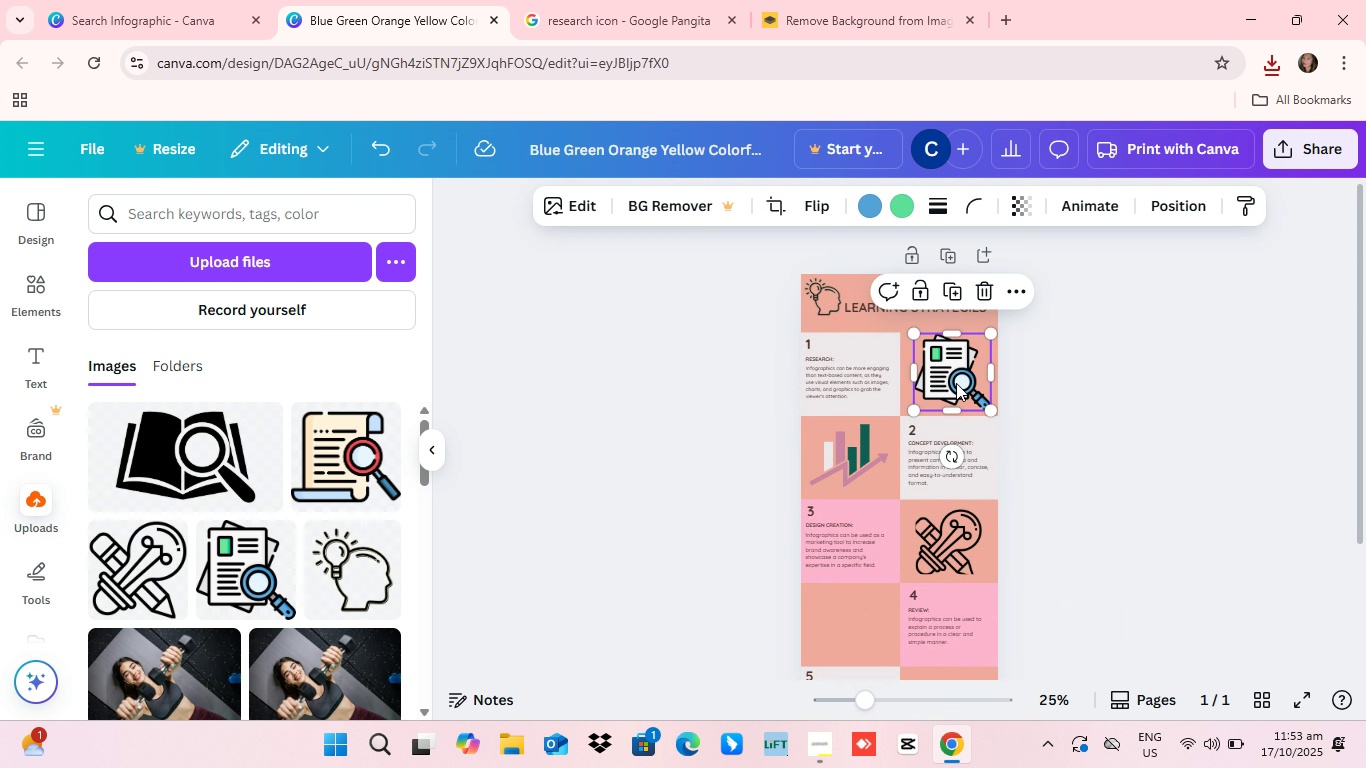 
left_click_drag(start_coordinate=[955, 377], to_coordinate=[855, 633])
 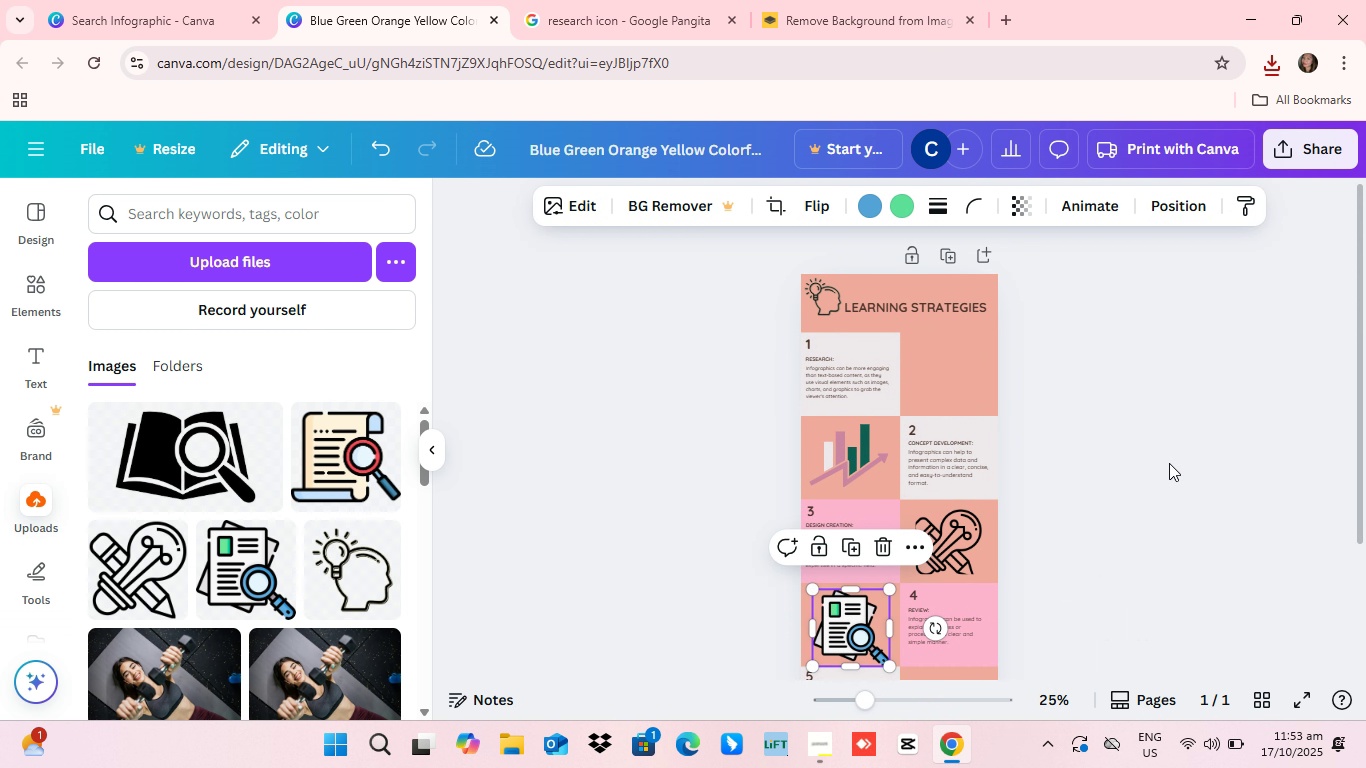 
left_click([1169, 463])
 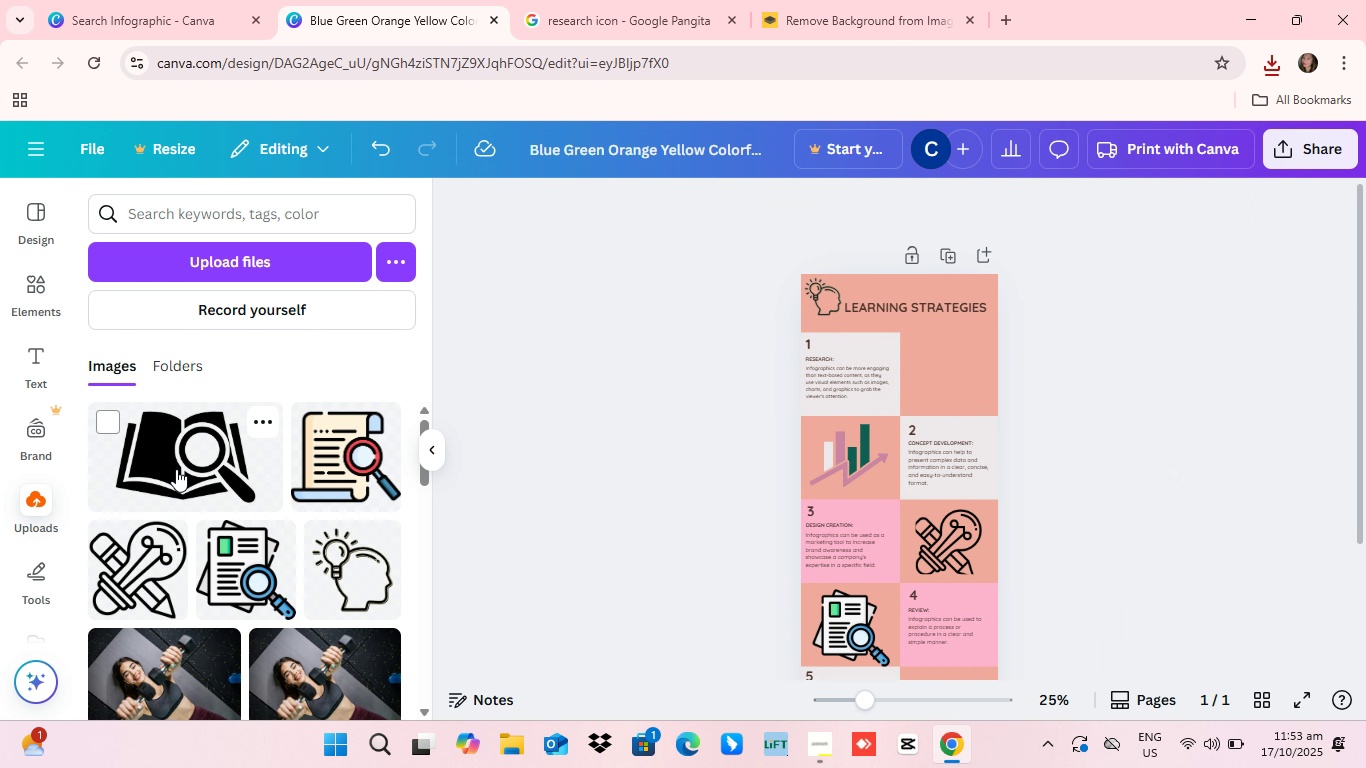 
left_click([178, 469])
 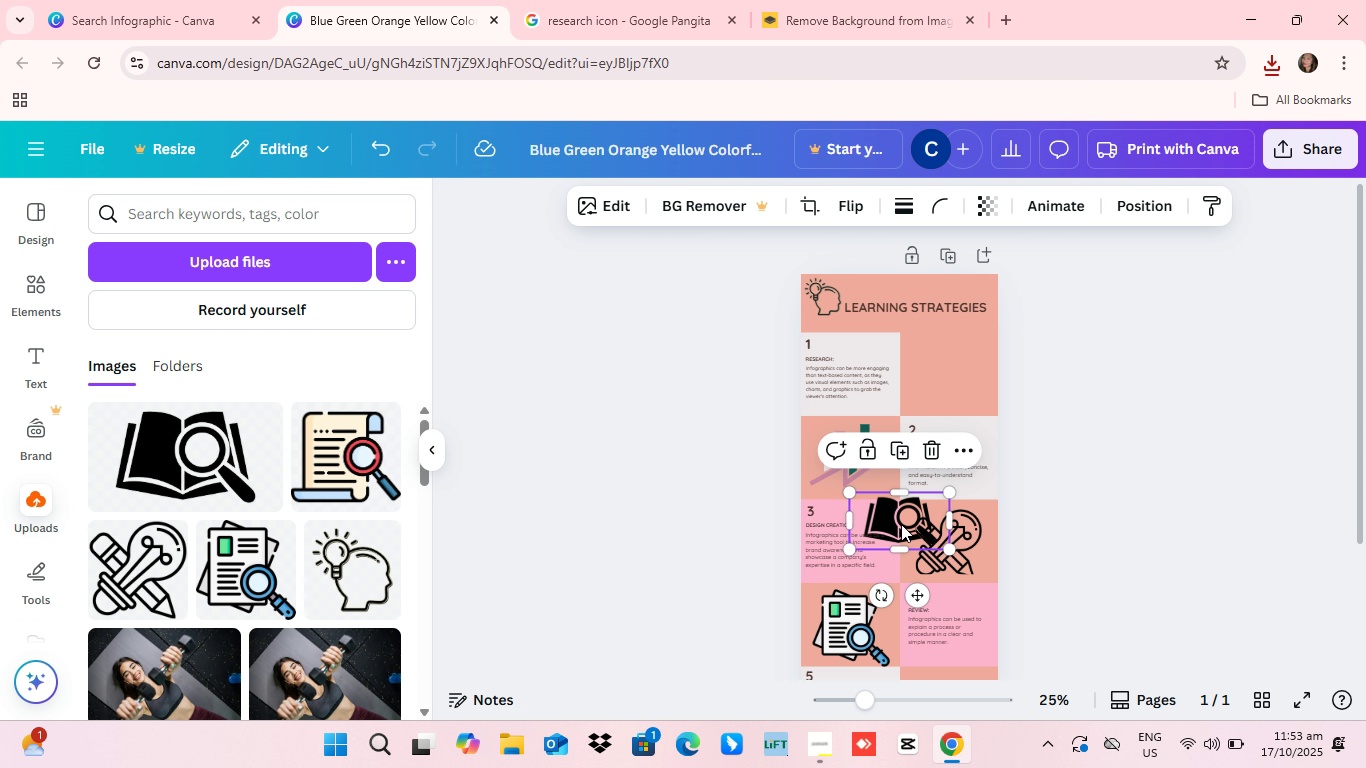 
left_click_drag(start_coordinate=[901, 524], to_coordinate=[951, 376])
 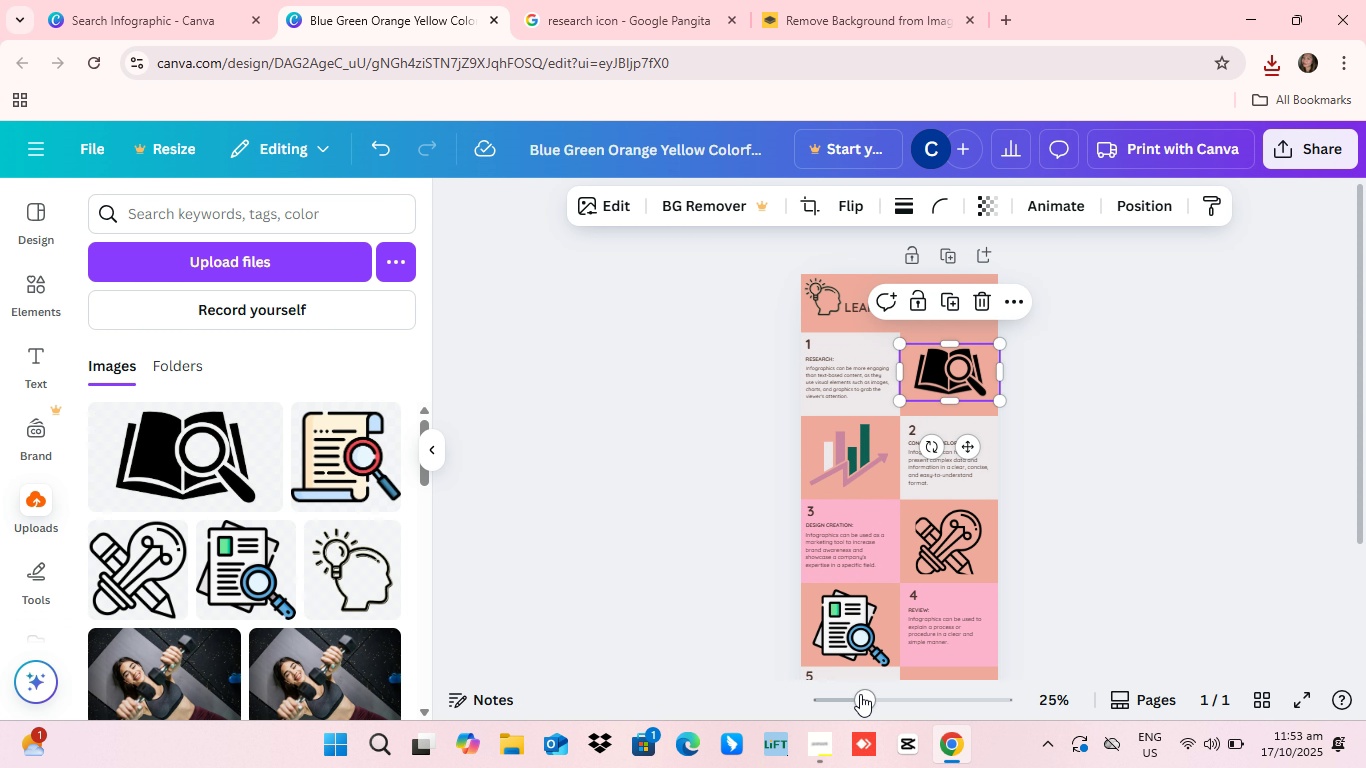 
left_click_drag(start_coordinate=[860, 694], to_coordinate=[896, 688])
 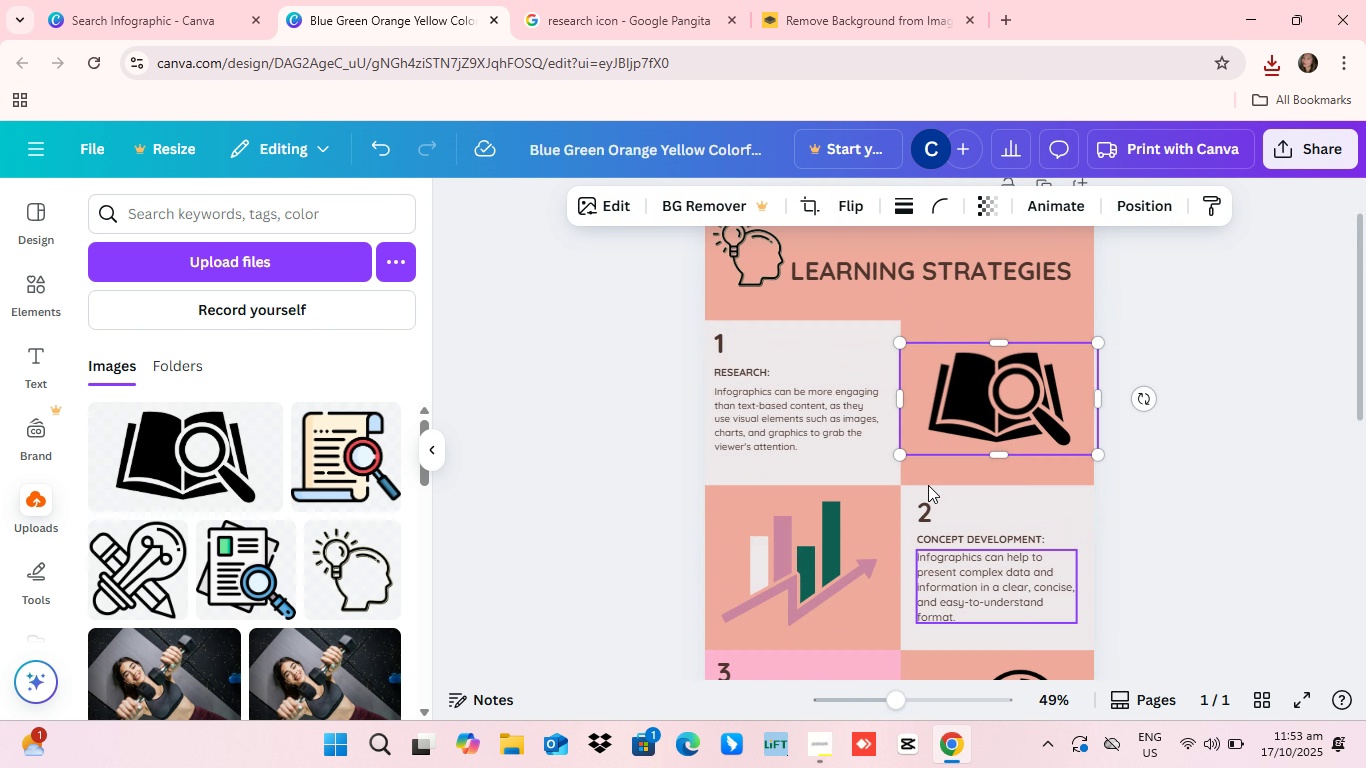 
scroll: coordinate [928, 485], scroll_direction: up, amount: 2.0
 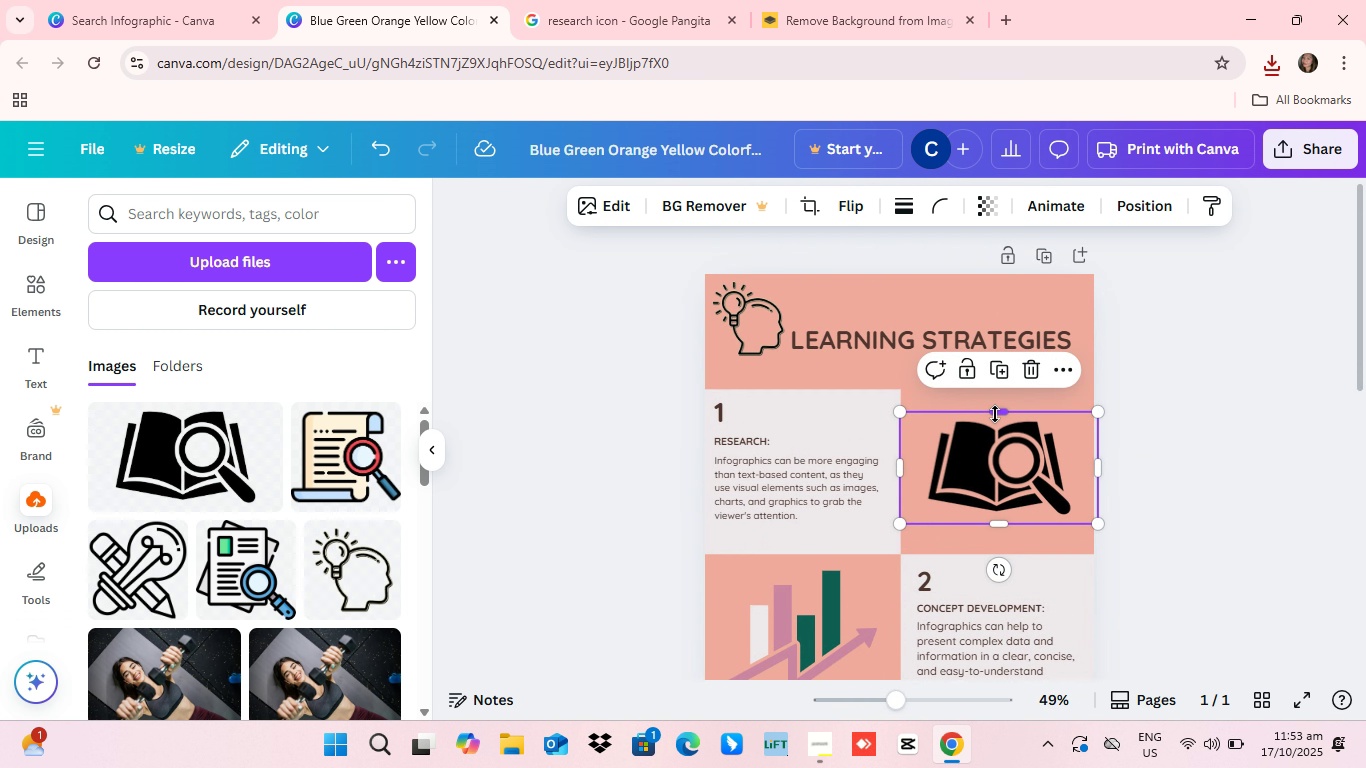 
left_click_drag(start_coordinate=[995, 414], to_coordinate=[998, 388])
 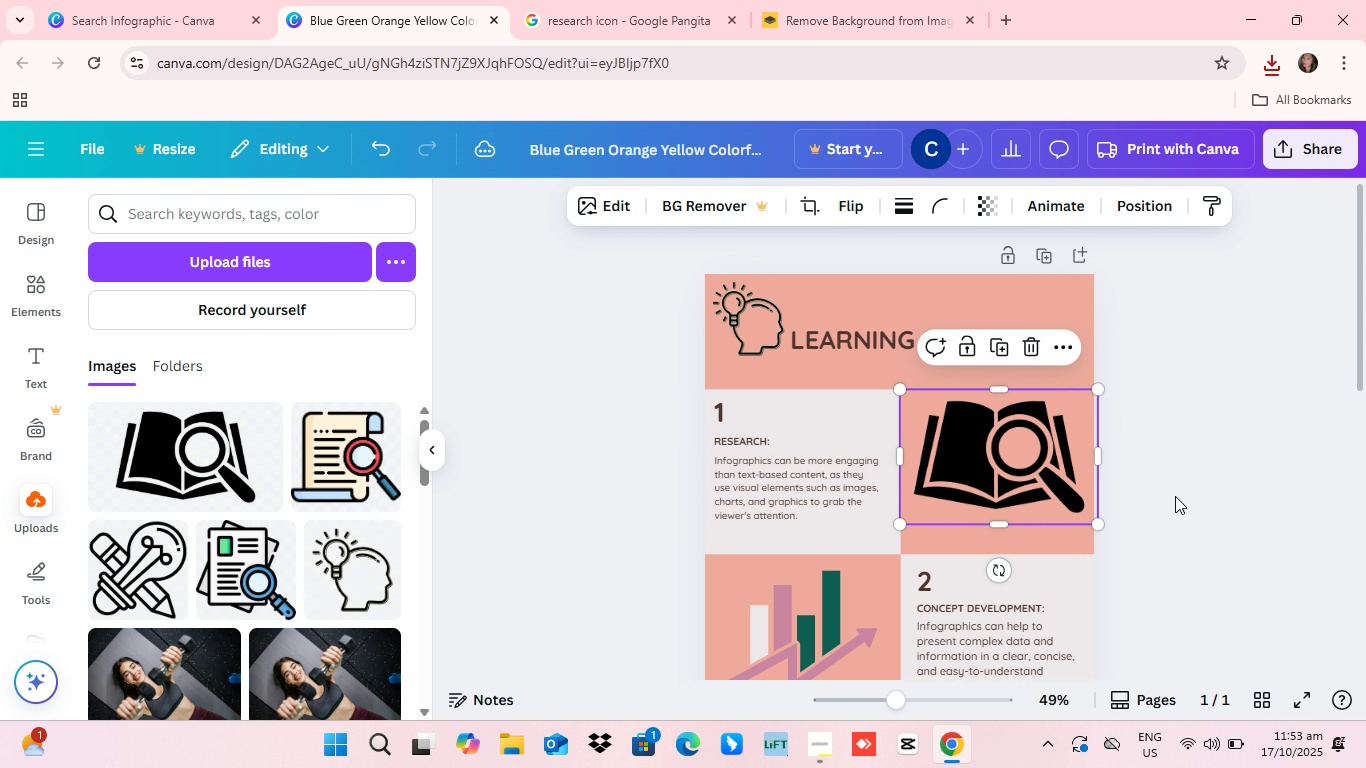 
left_click([1175, 496])
 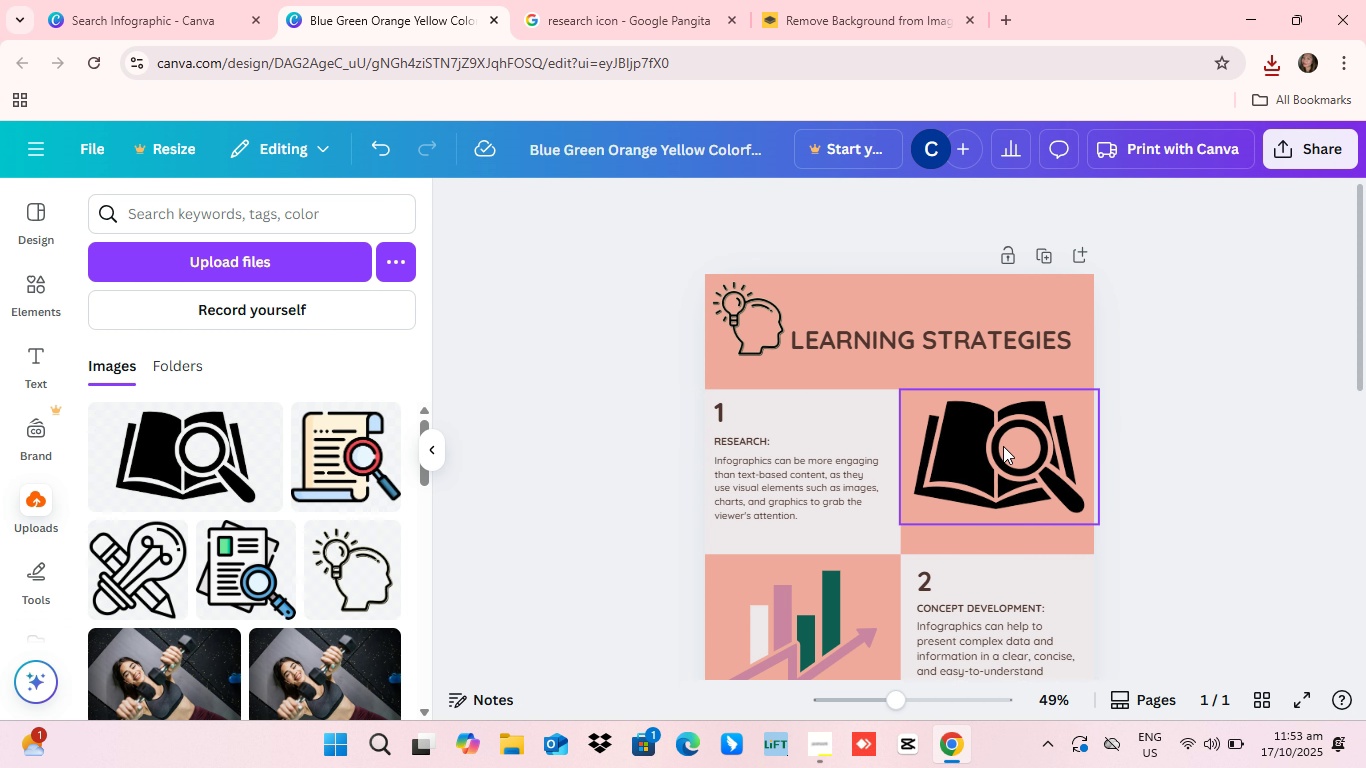 
left_click_drag(start_coordinate=[1000, 445], to_coordinate=[999, 457])
 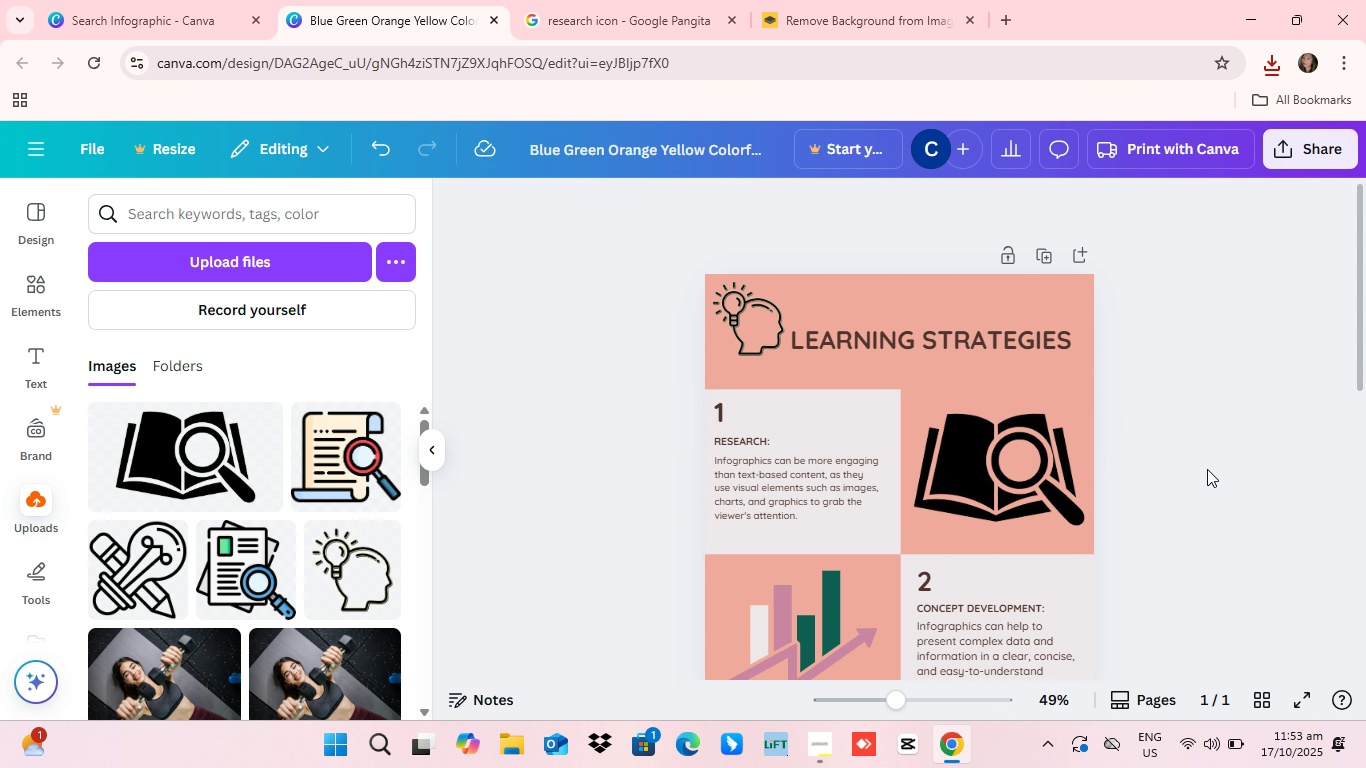 
left_click([1231, 466])
 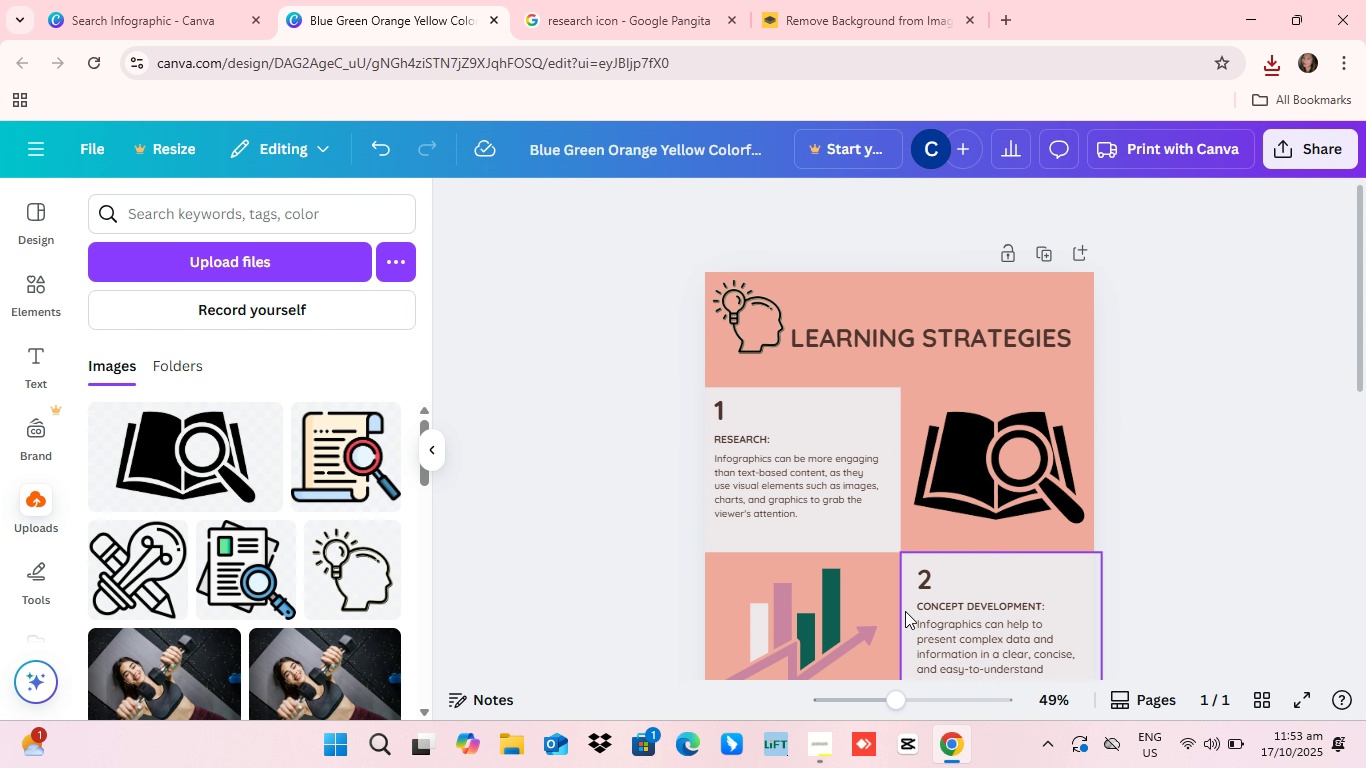 
scroll: coordinate [990, 481], scroll_direction: down, amount: 5.0
 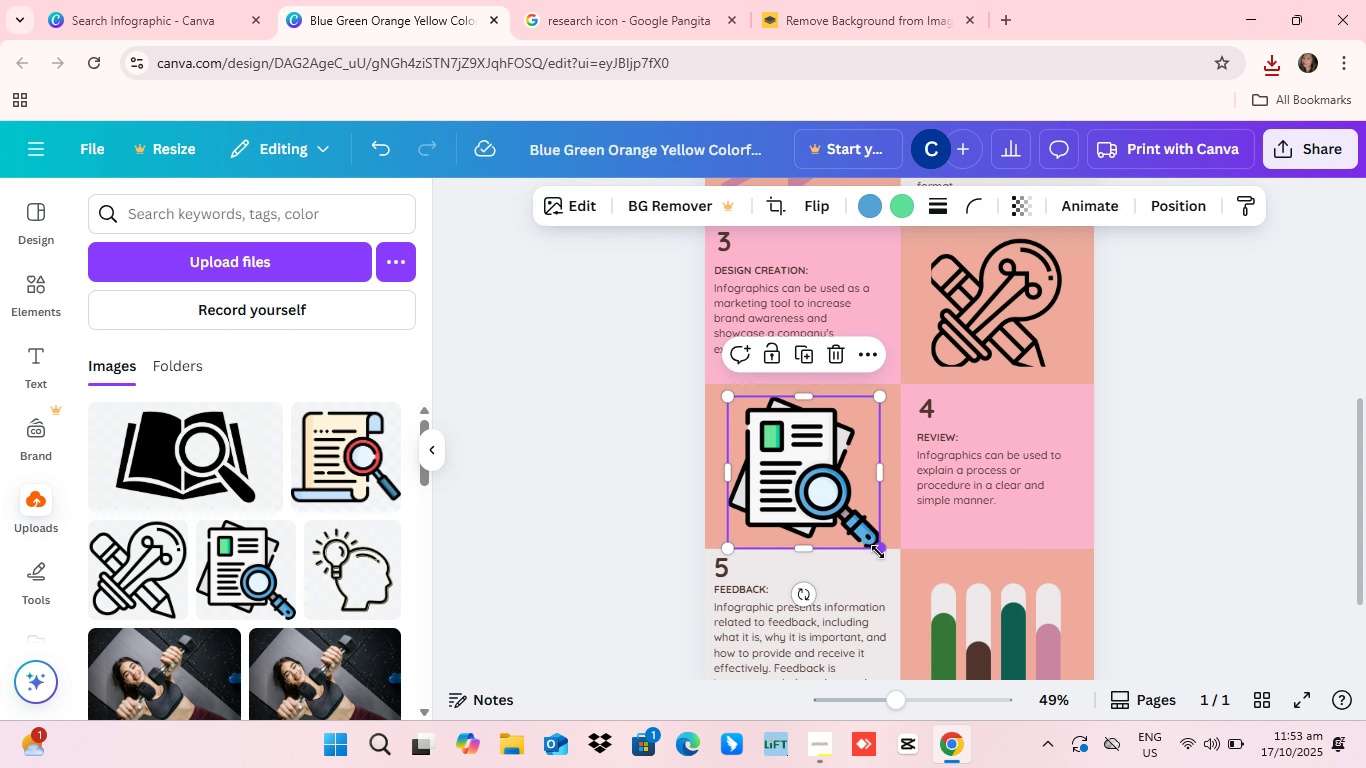 
left_click_drag(start_coordinate=[878, 552], to_coordinate=[861, 537])
 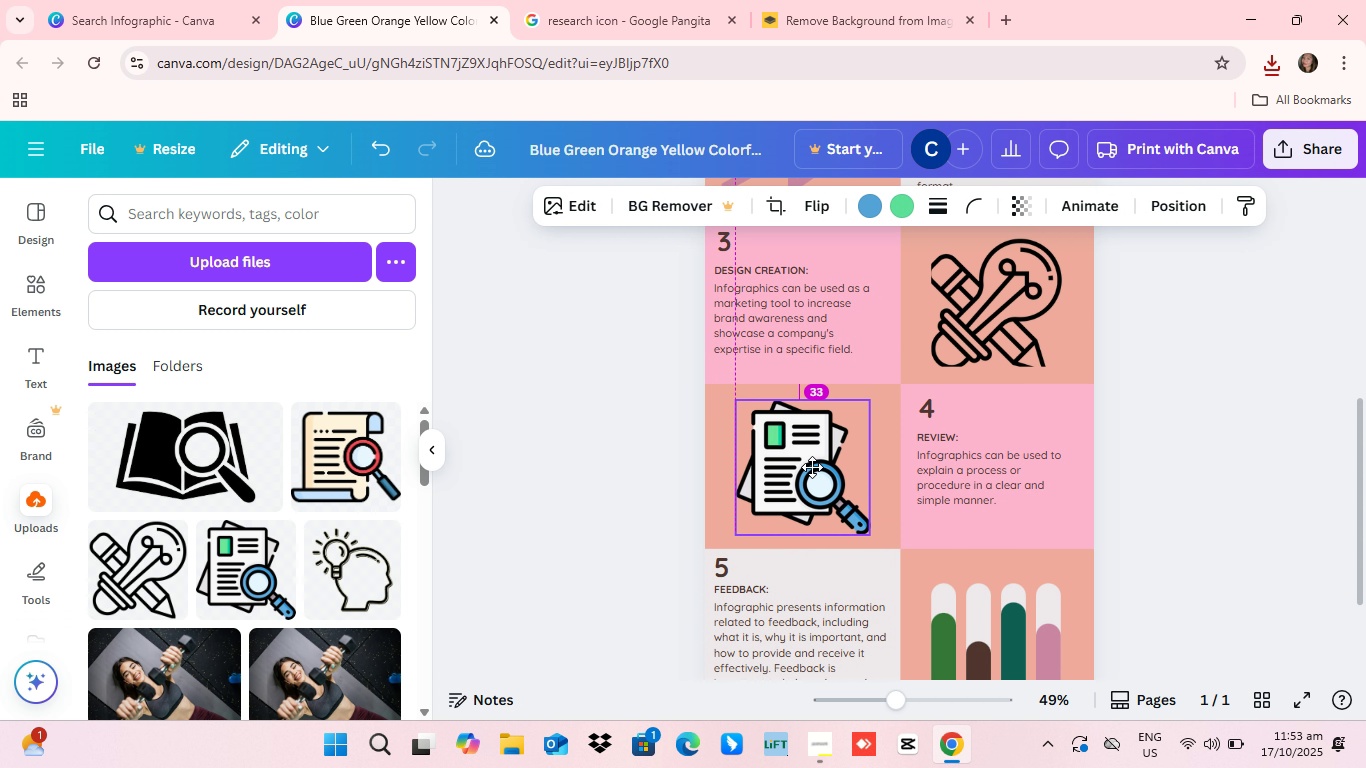 
left_click_drag(start_coordinate=[804, 463], to_coordinate=[816, 469])
 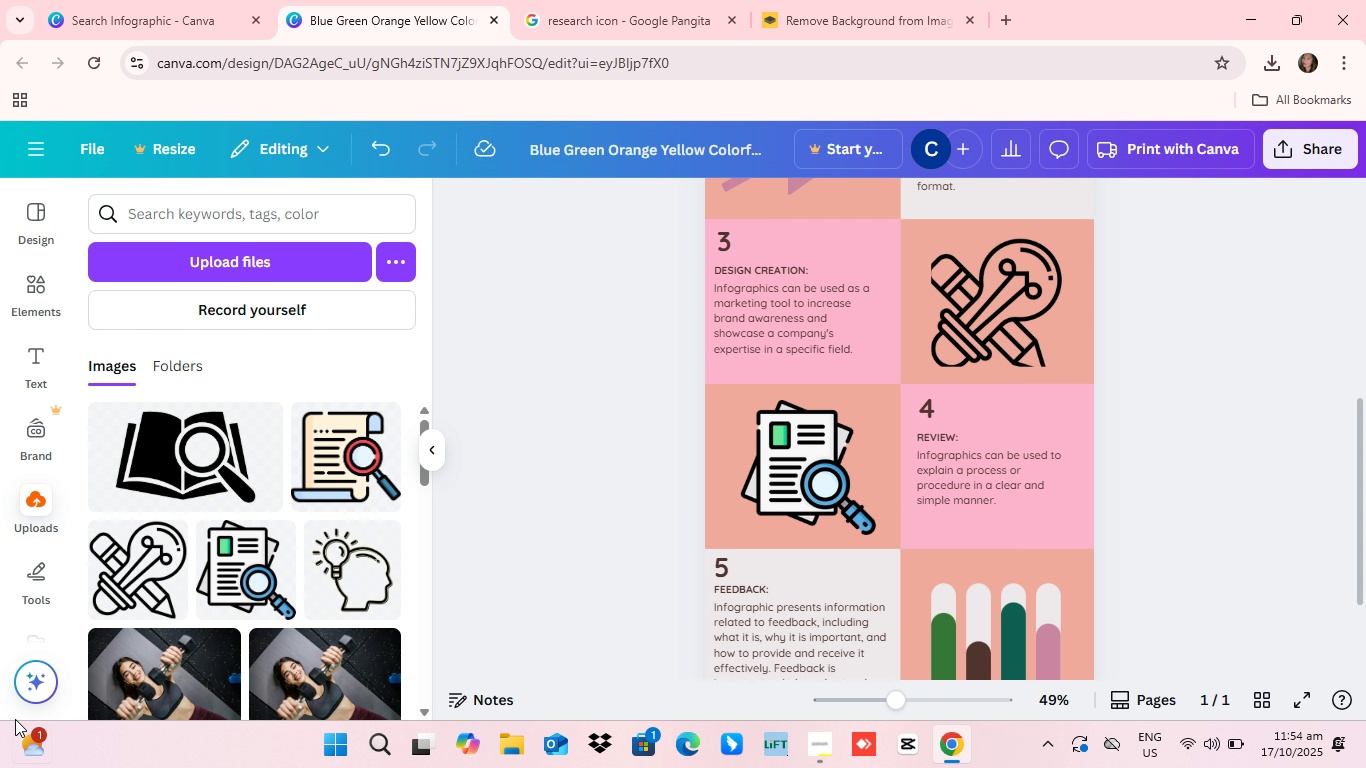 
wait(14.39)
 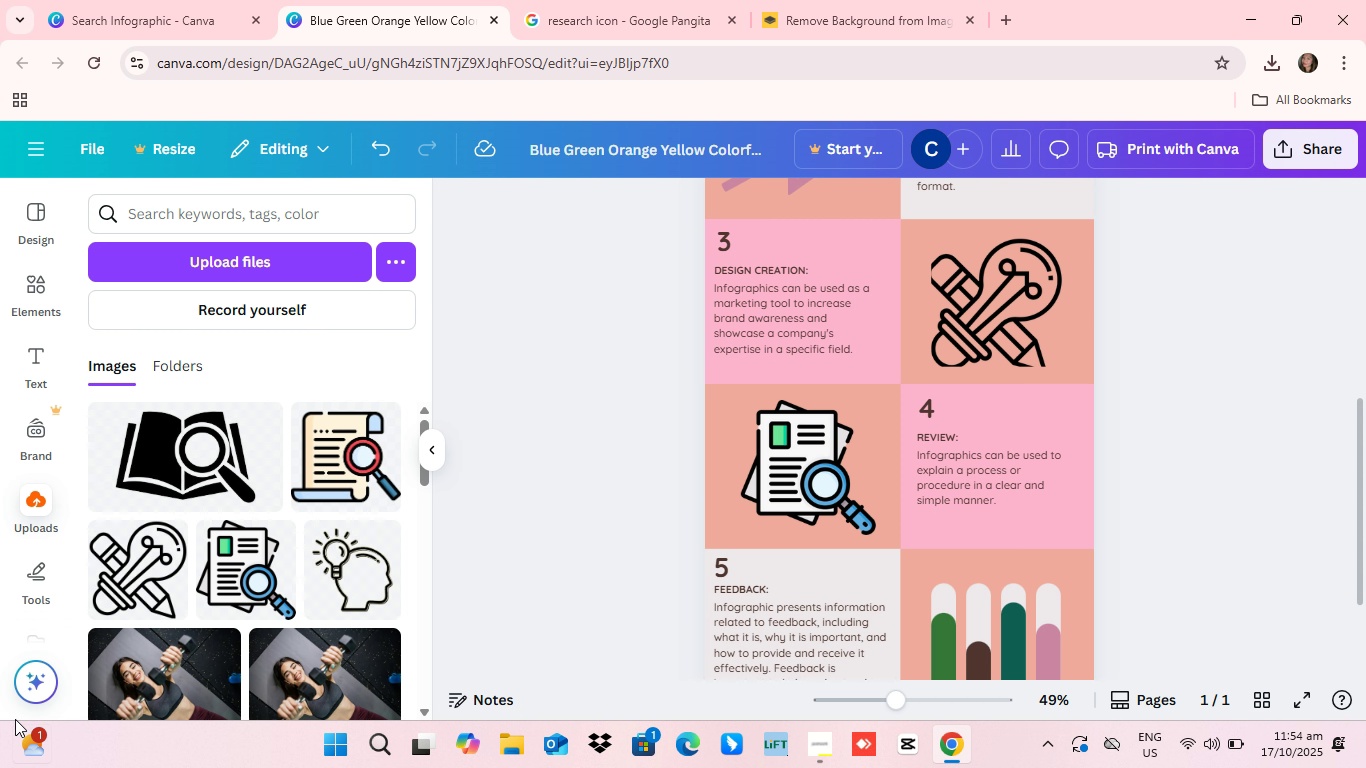 
scroll: coordinate [855, 518], scroll_direction: down, amount: 1.0
 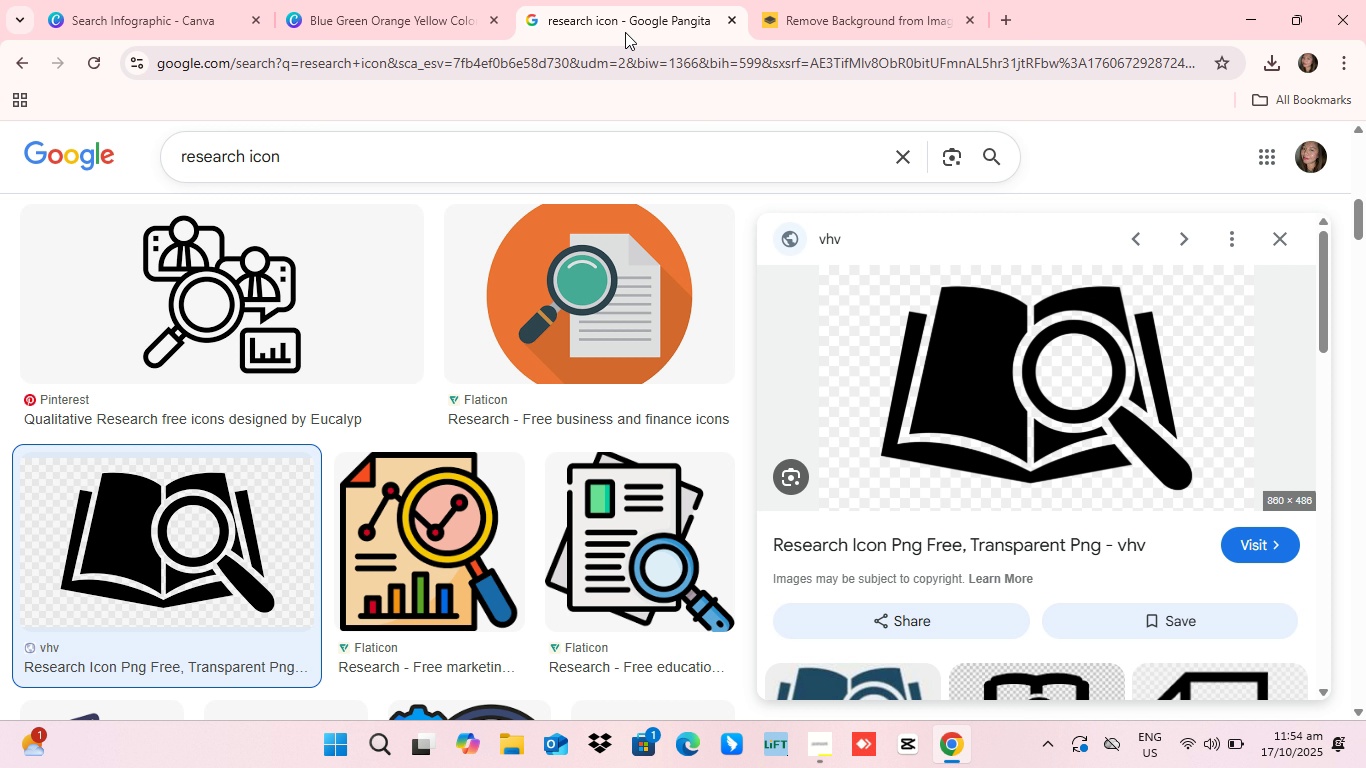 
left_click([625, 32])
 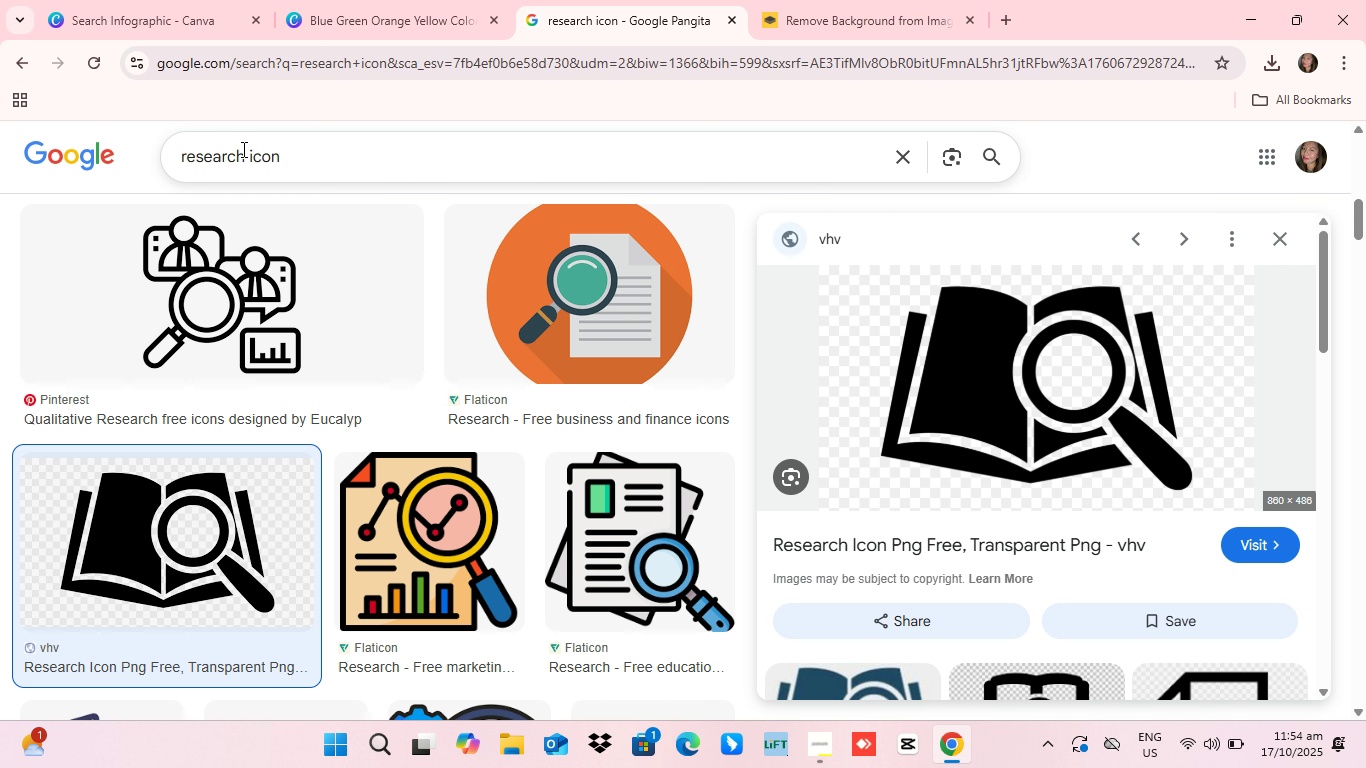 
left_click([242, 149])
 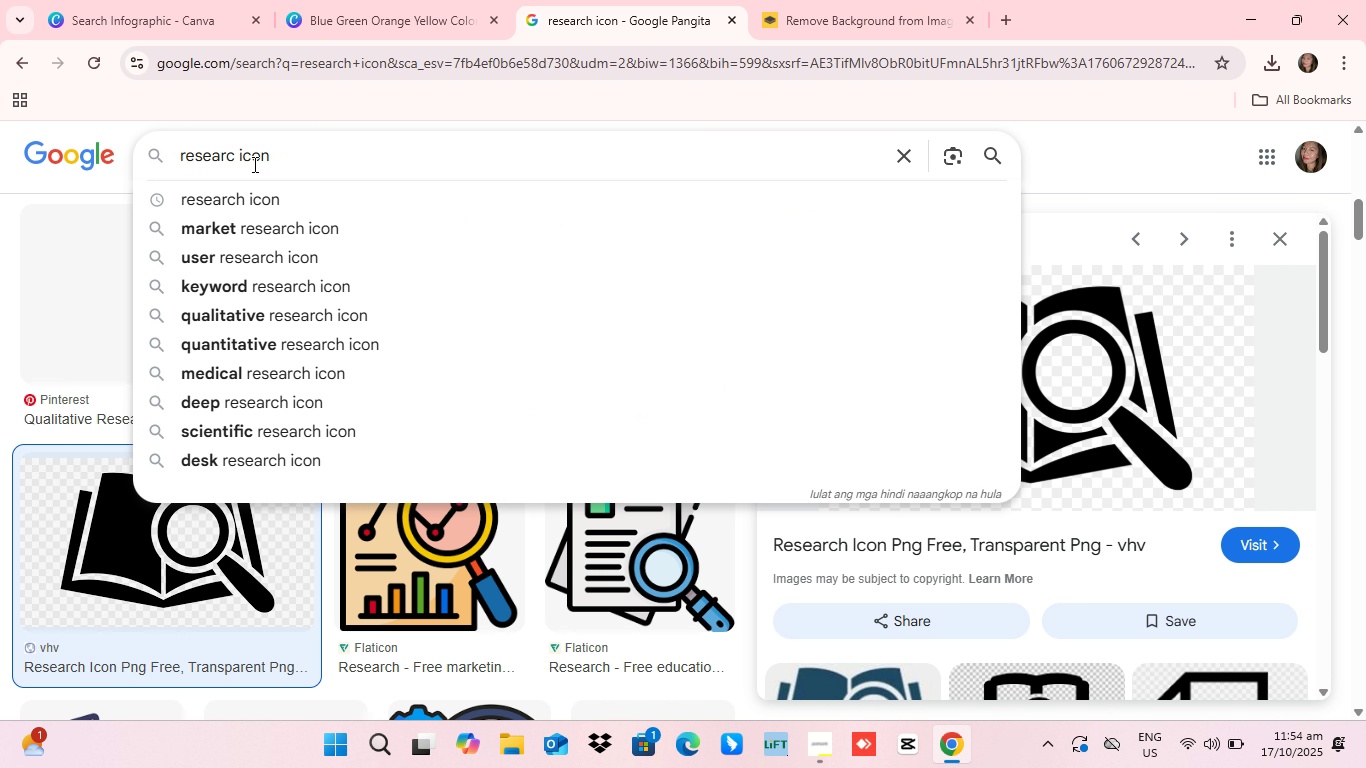 
hold_key(key=Backspace, duration=0.96)
 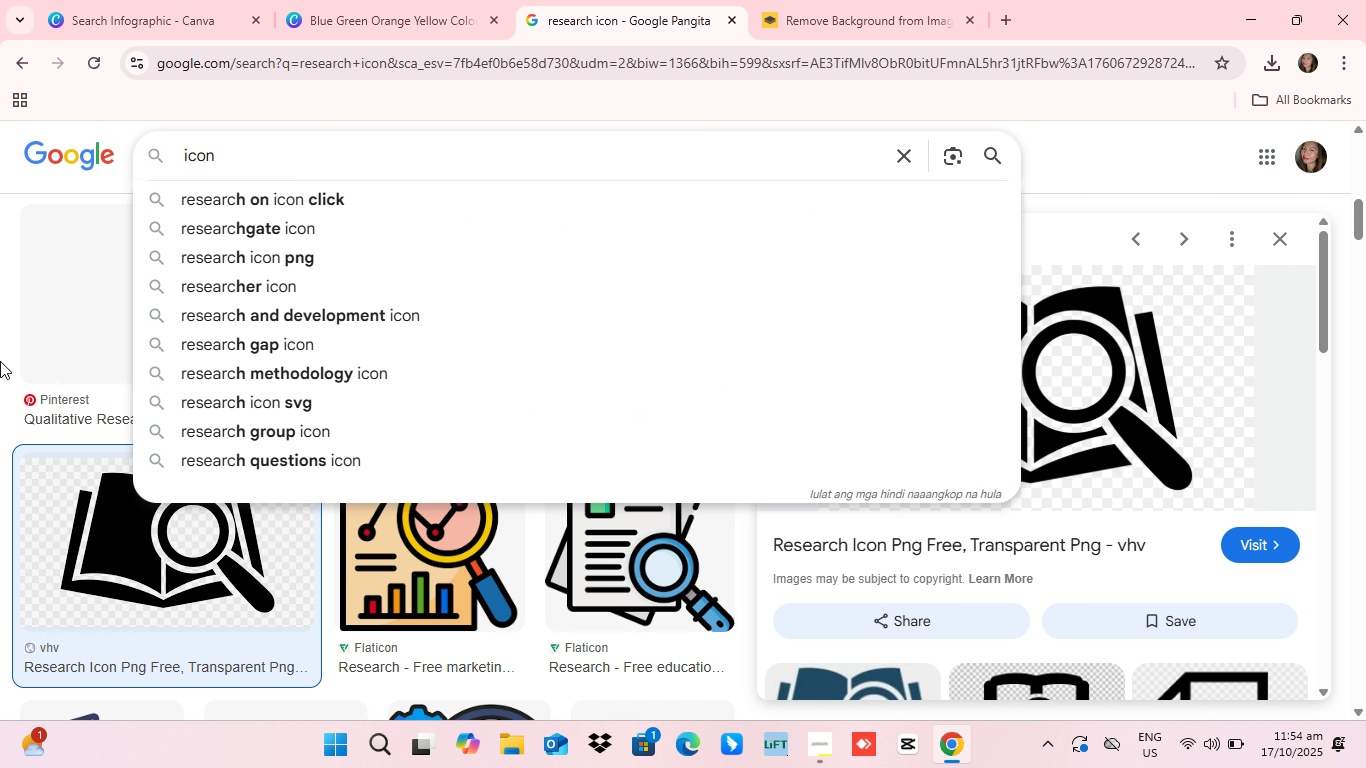 
type(feedback )
 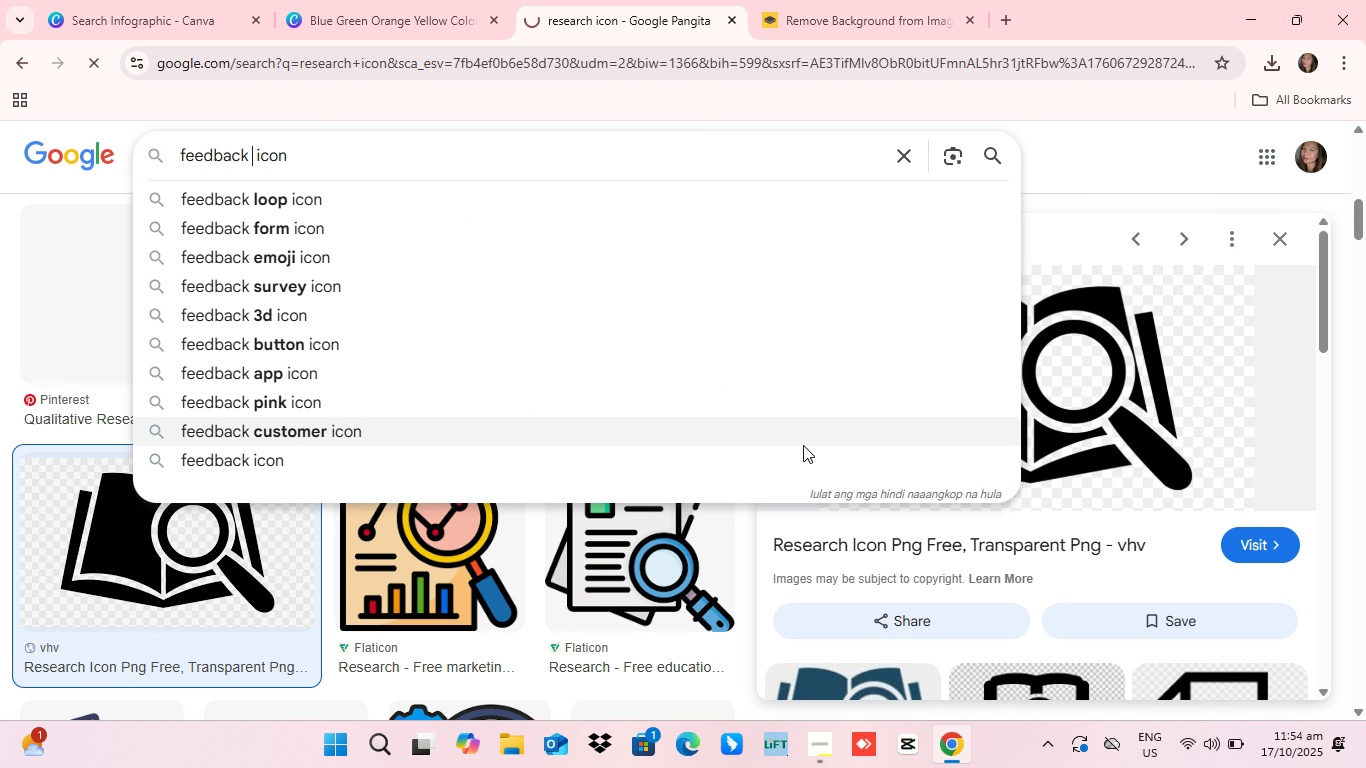 
key(Enter)
 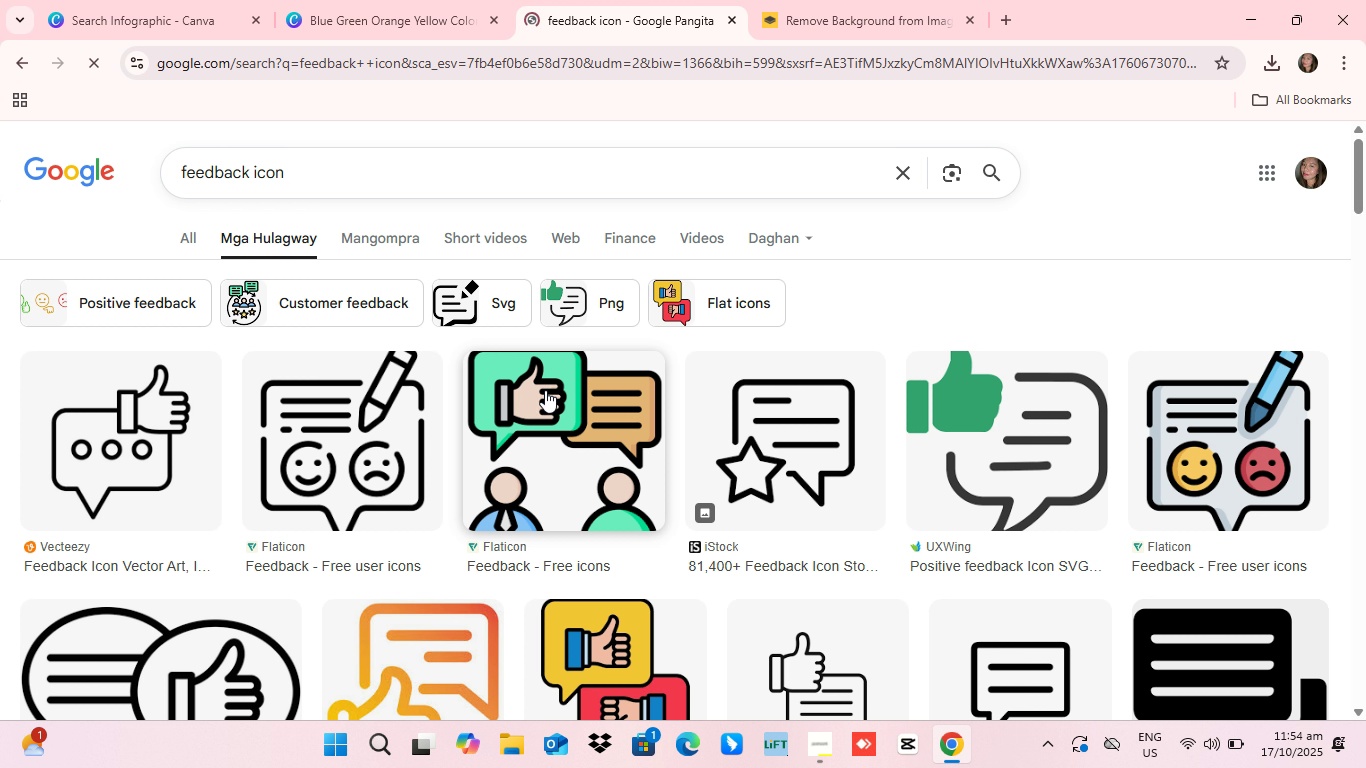 
scroll: coordinate [331, 460], scroll_direction: down, amount: 3.0
 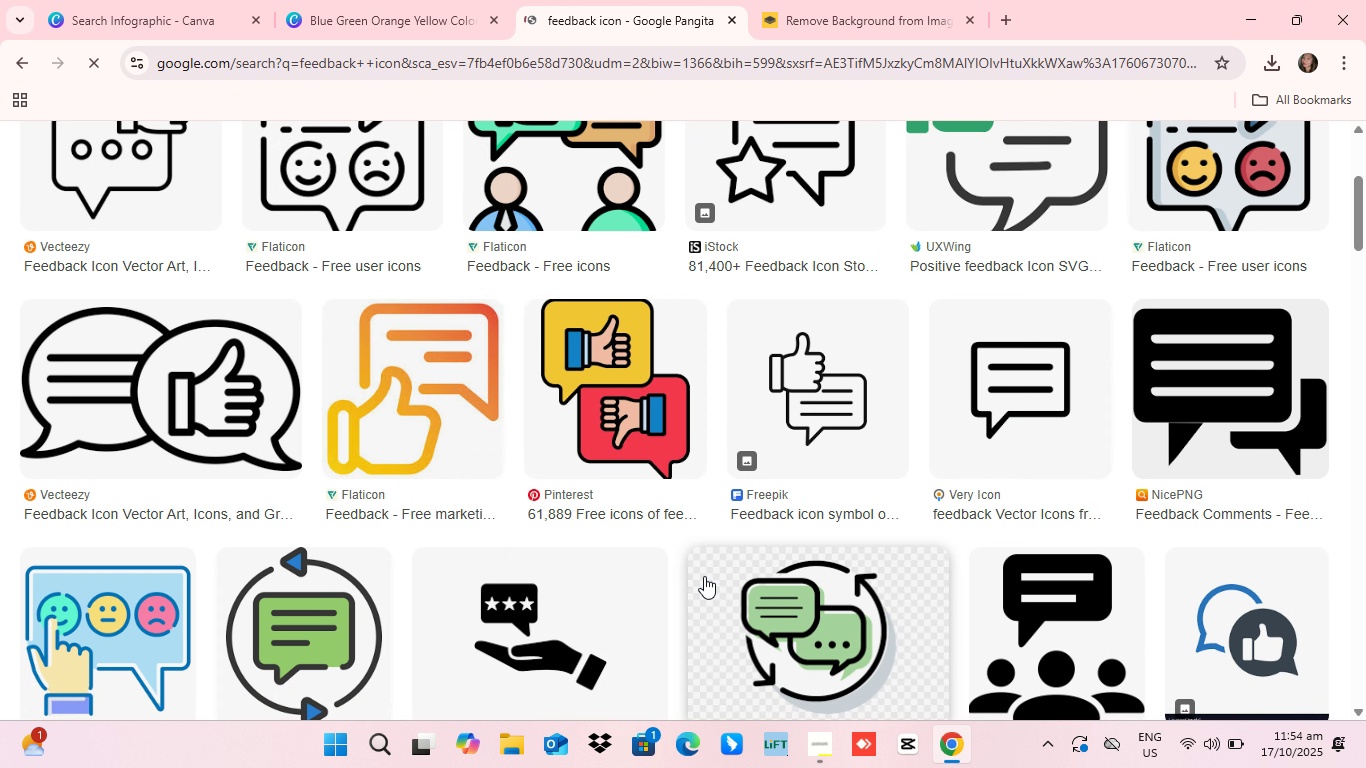 
scroll: coordinate [704, 582], scroll_direction: up, amount: 1.0
 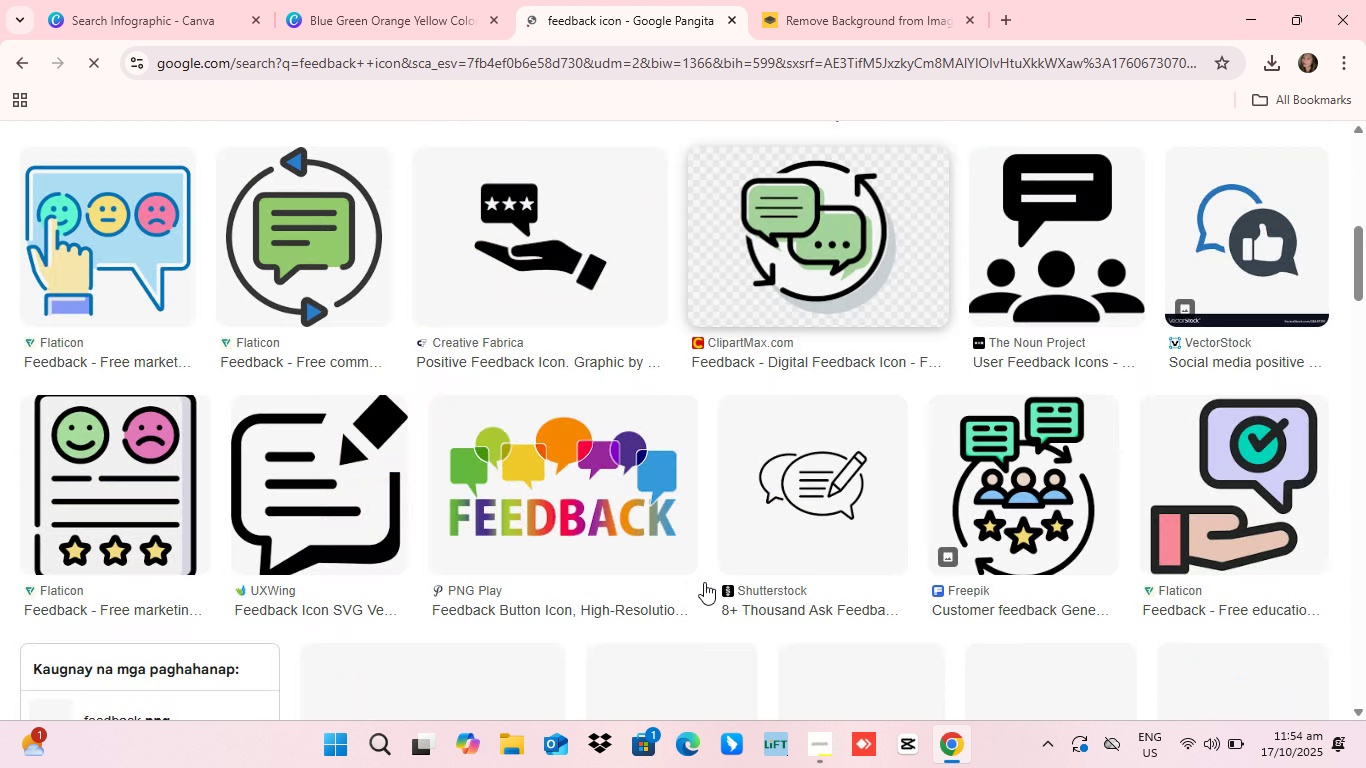 
scroll: coordinate [704, 582], scroll_direction: down, amount: 4.0
 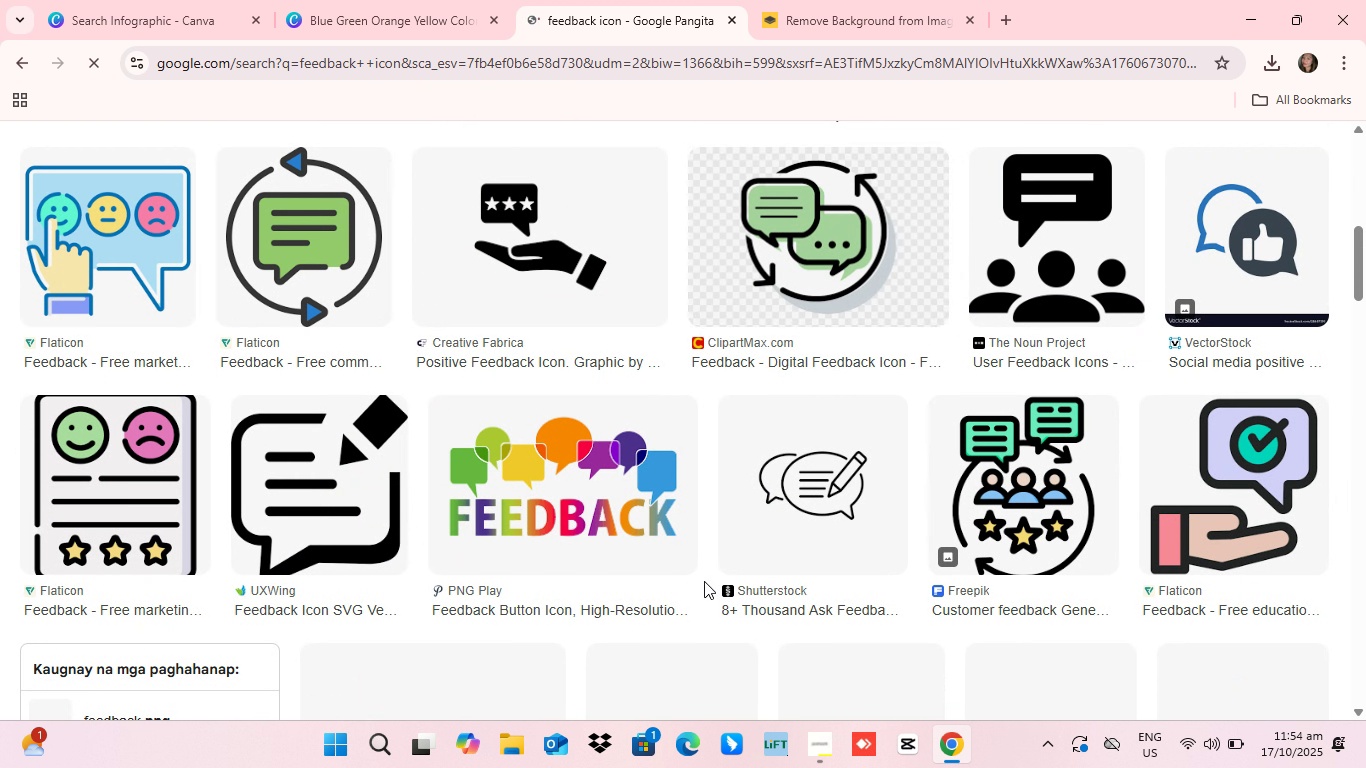 
scroll: coordinate [704, 581], scroll_direction: up, amount: 3.0
 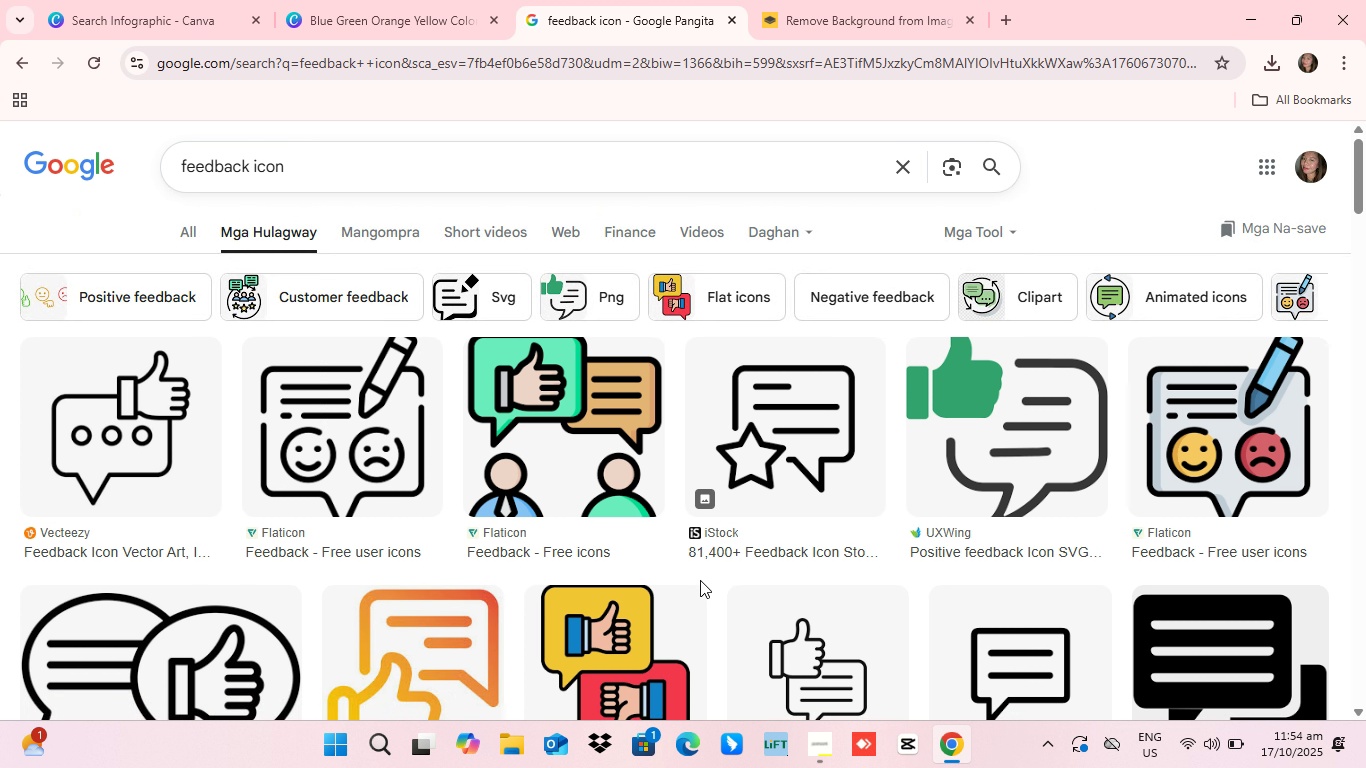 
scroll: coordinate [700, 580], scroll_direction: down, amount: 2.0
 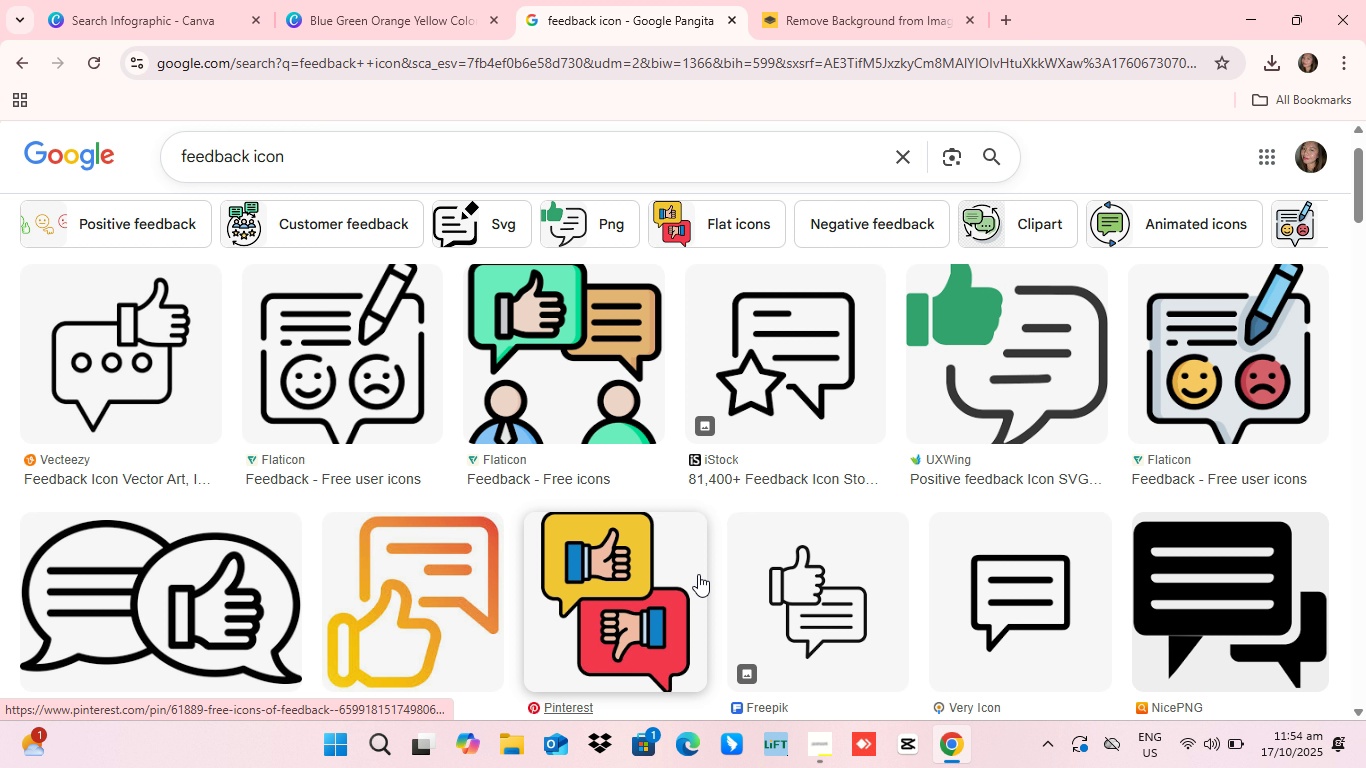 
scroll: coordinate [698, 574], scroll_direction: up, amount: 3.0
 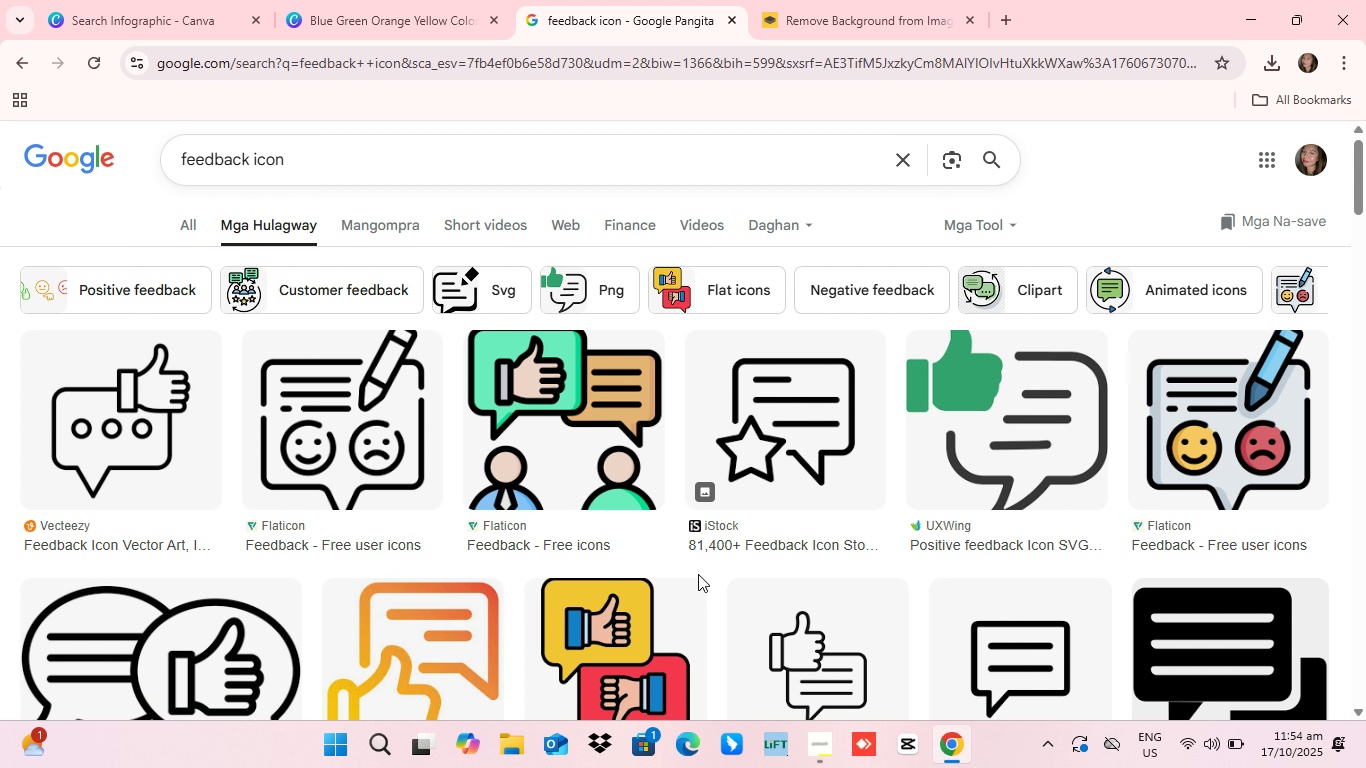 
scroll: coordinate [696, 574], scroll_direction: down, amount: 7.0
 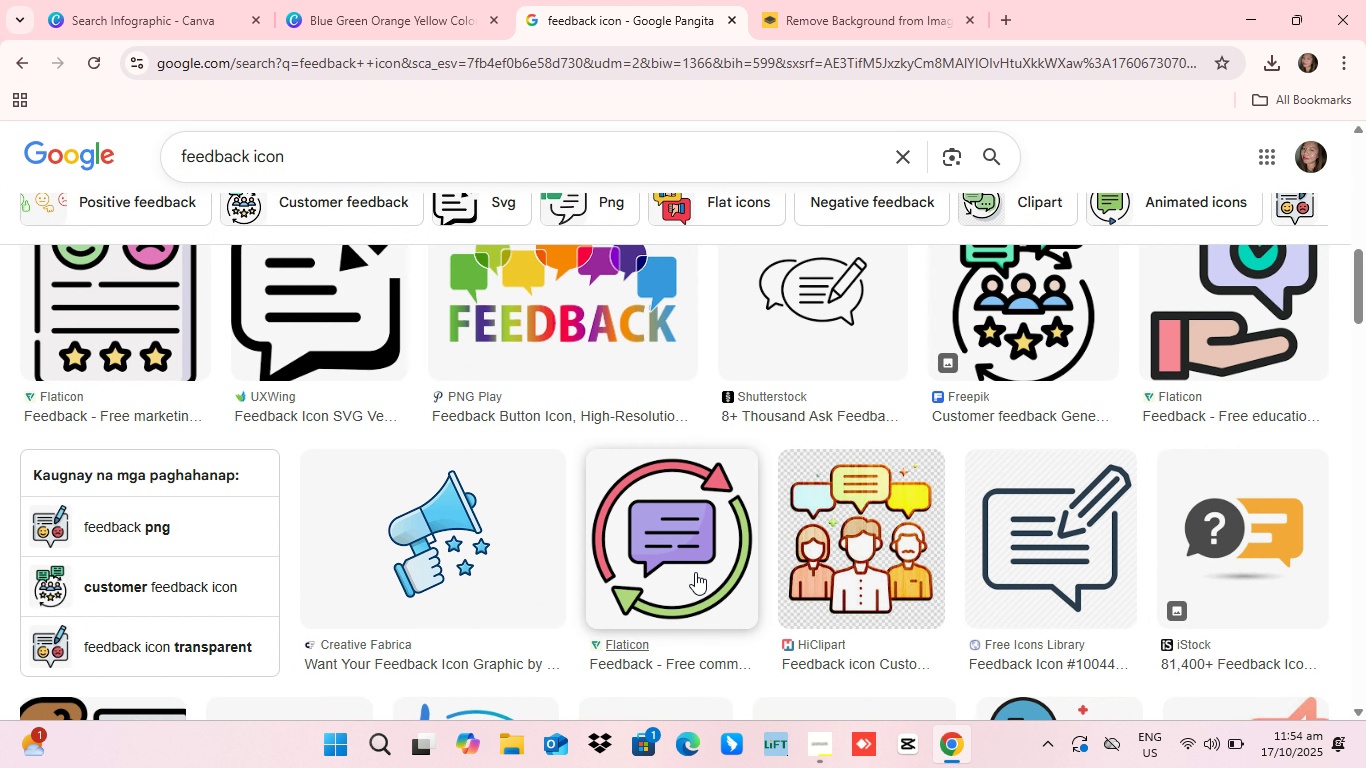 
scroll: coordinate [695, 572], scroll_direction: up, amount: 1.0
 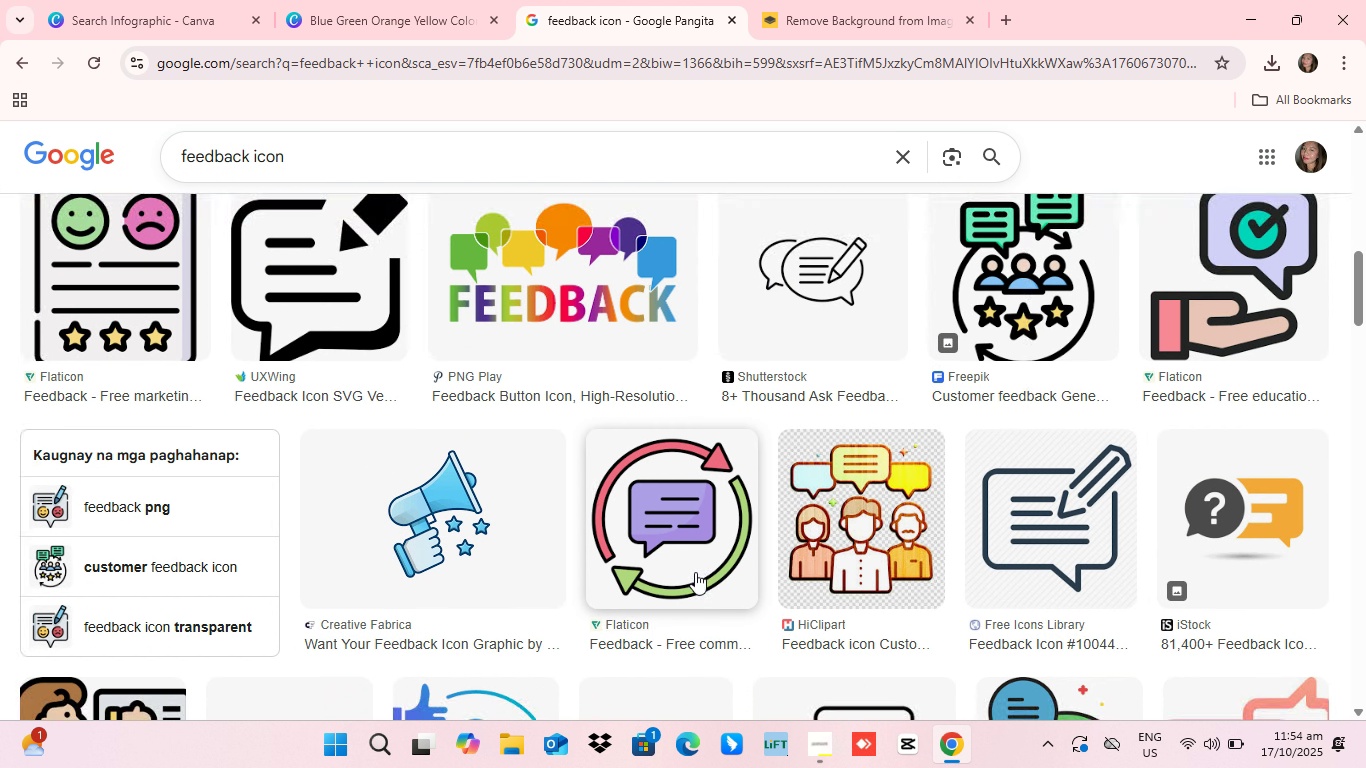 
scroll: coordinate [695, 572], scroll_direction: down, amount: 3.0
 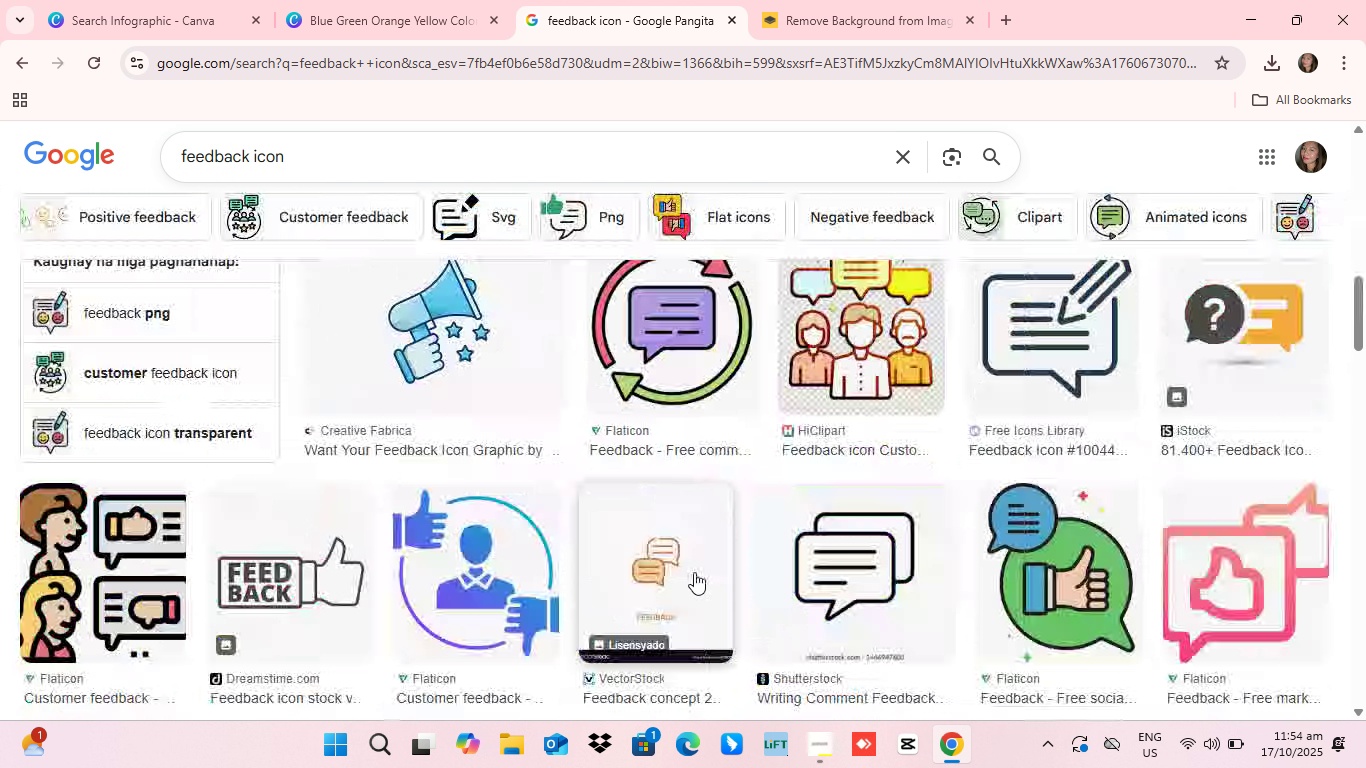 
scroll: coordinate [699, 589], scroll_direction: up, amount: 16.0
 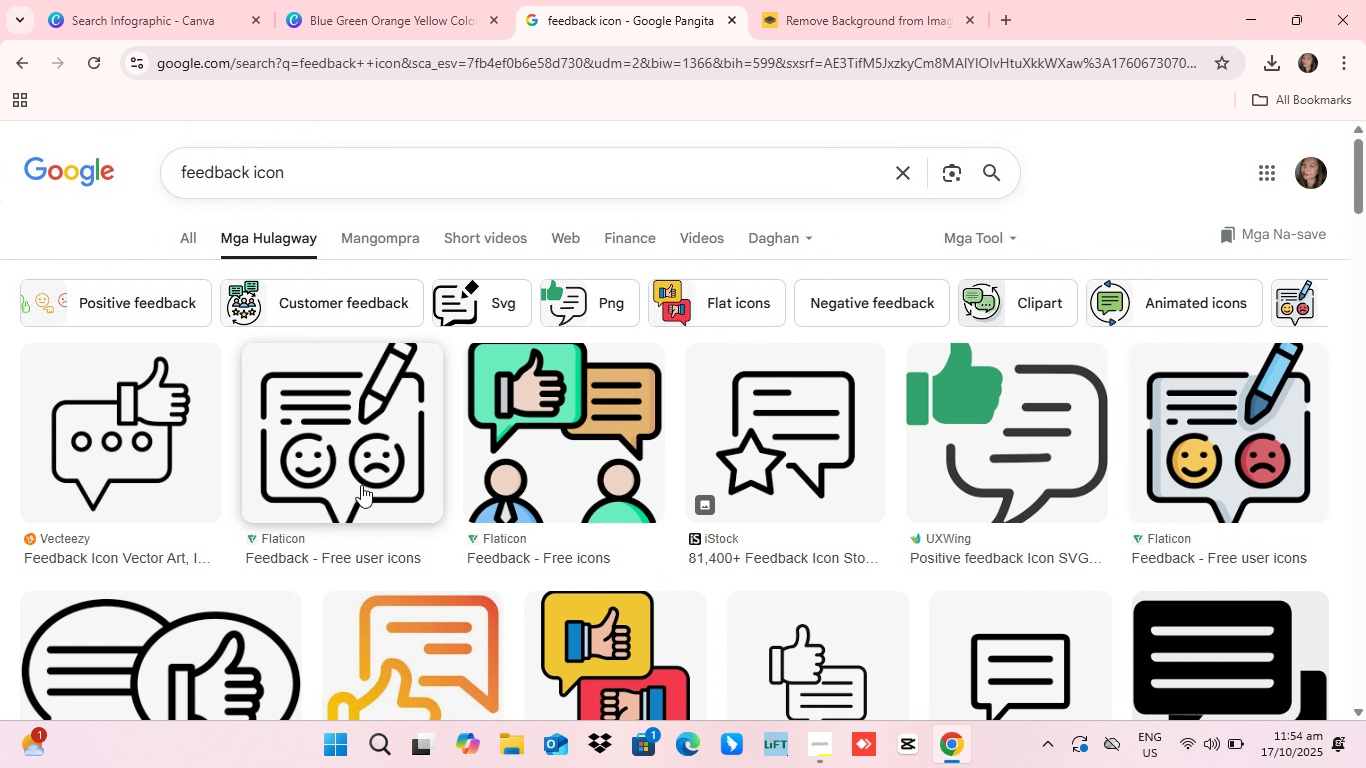 
left_click([358, 470])
 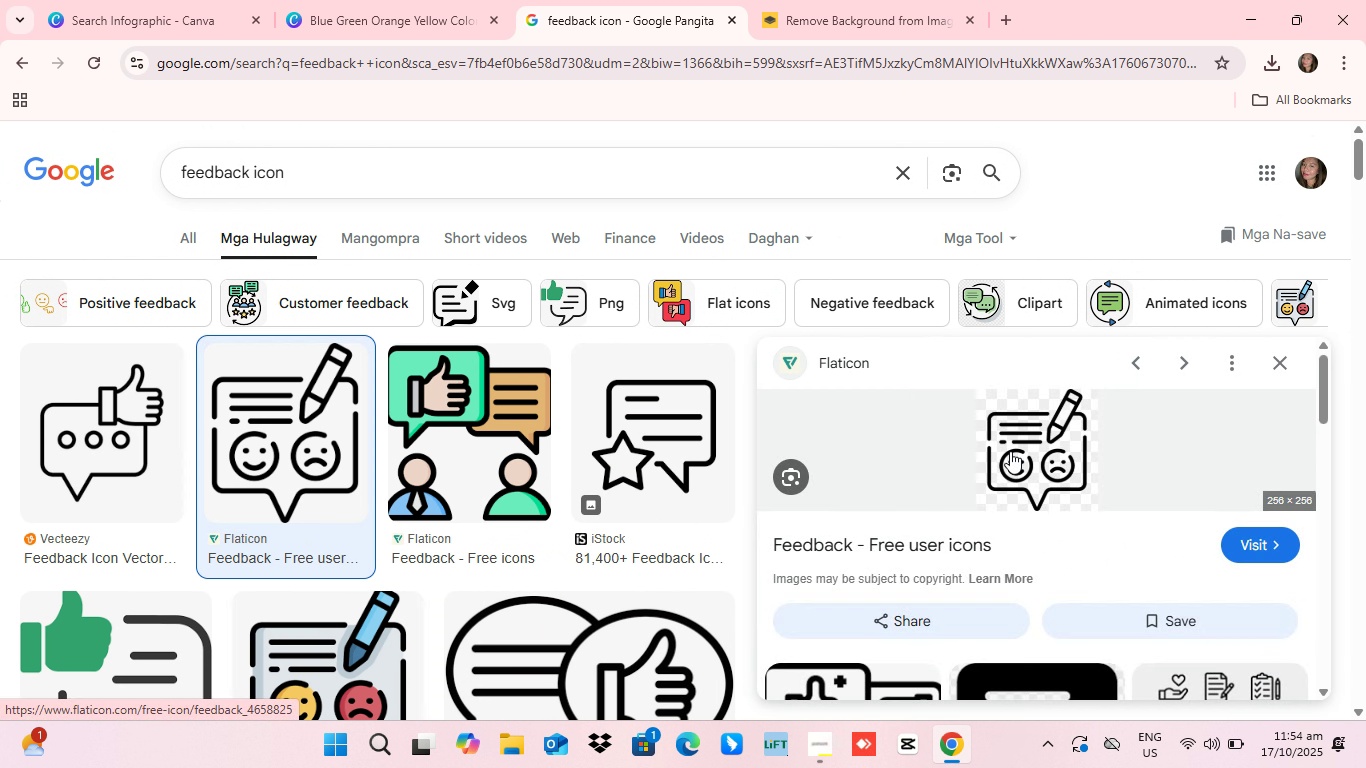 
right_click([1010, 451])
 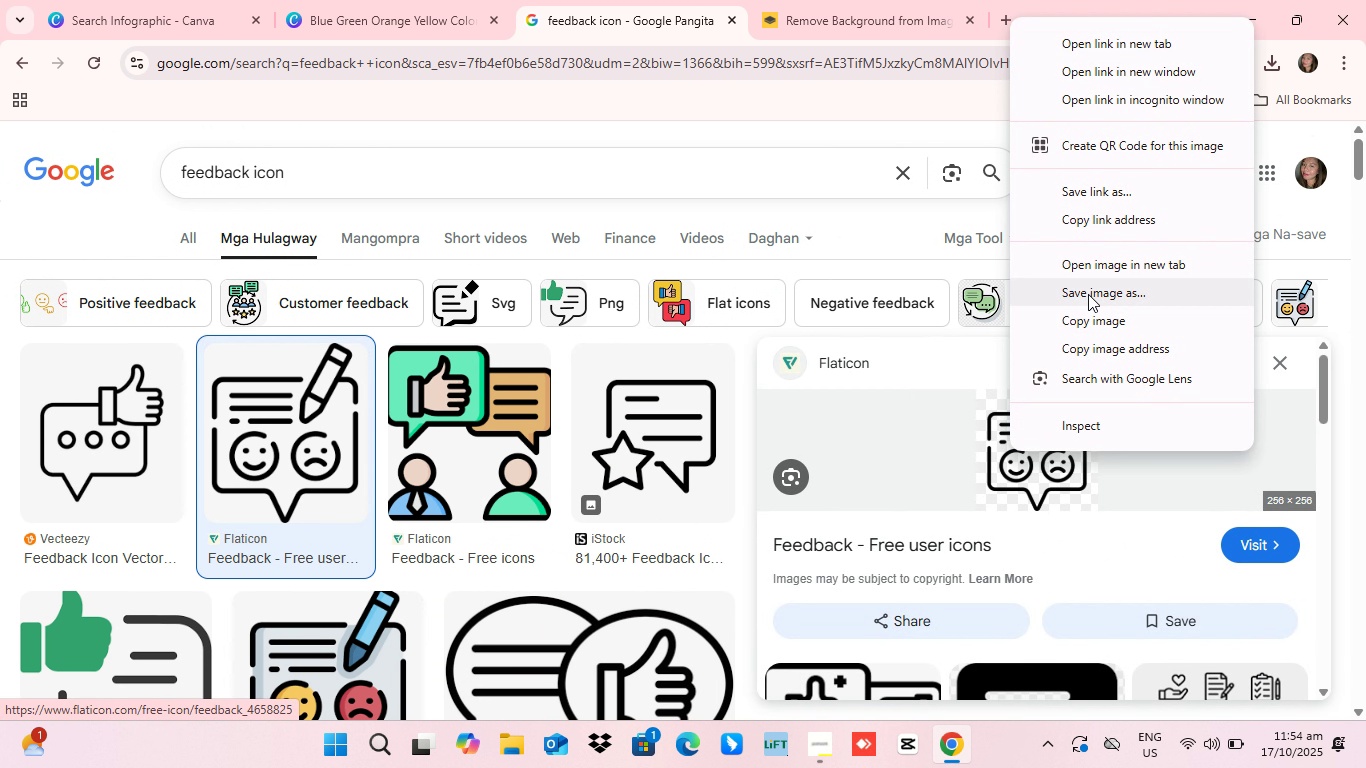 
left_click([1089, 296])
 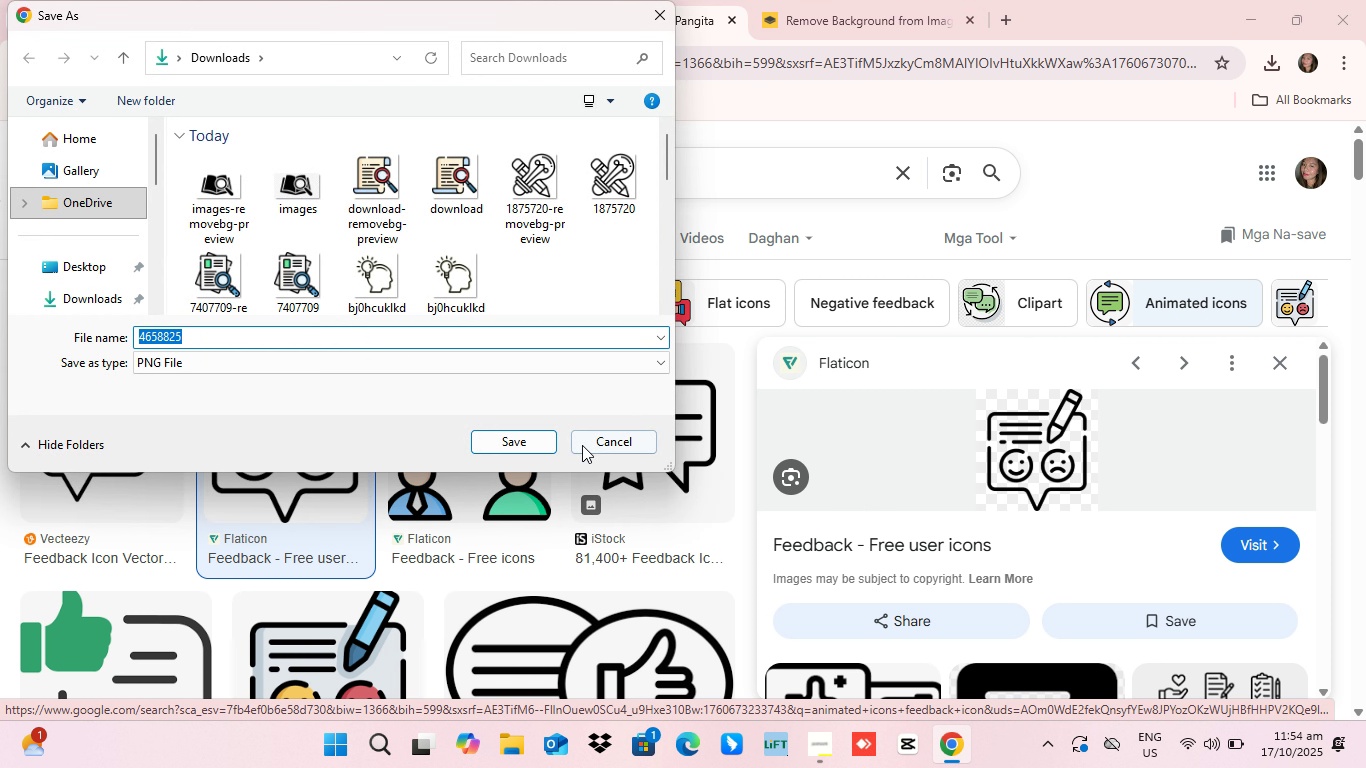 
left_click([525, 448])
 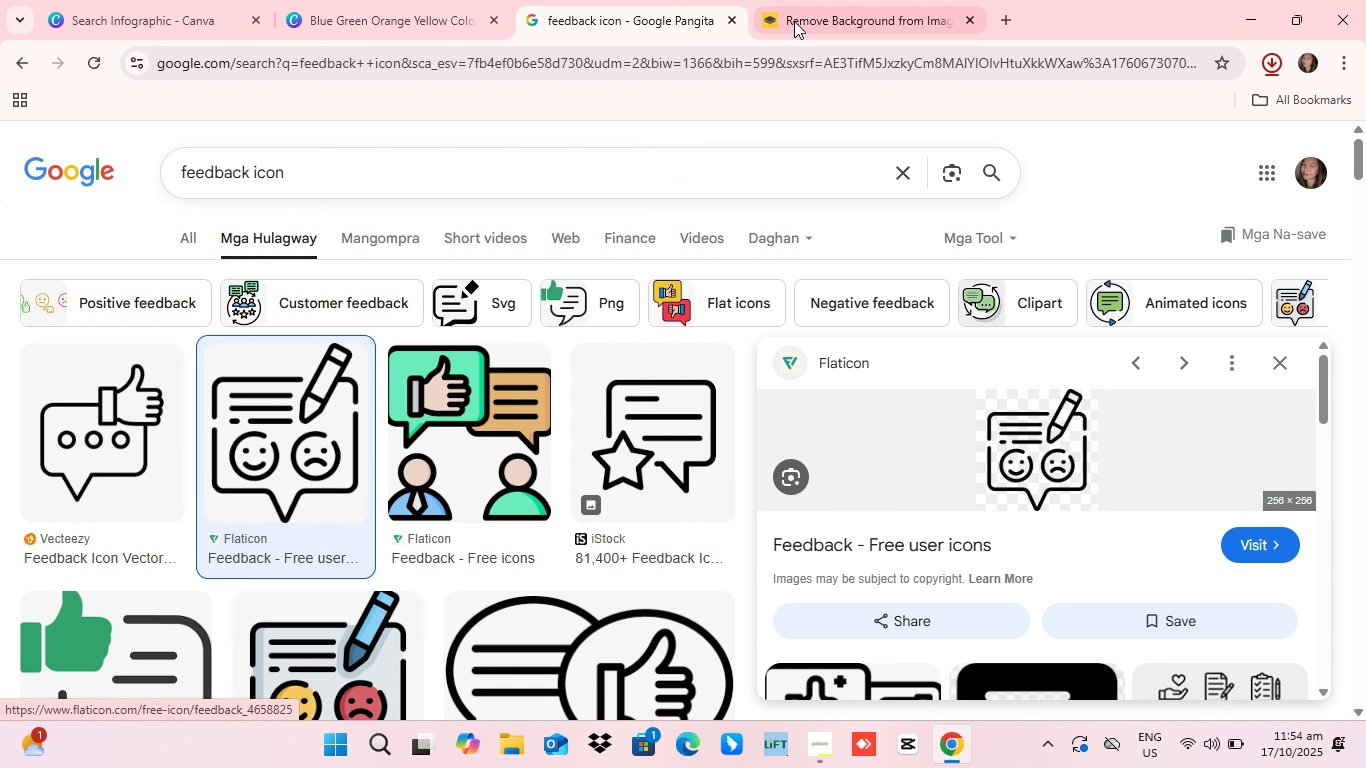 
left_click([797, 20])
 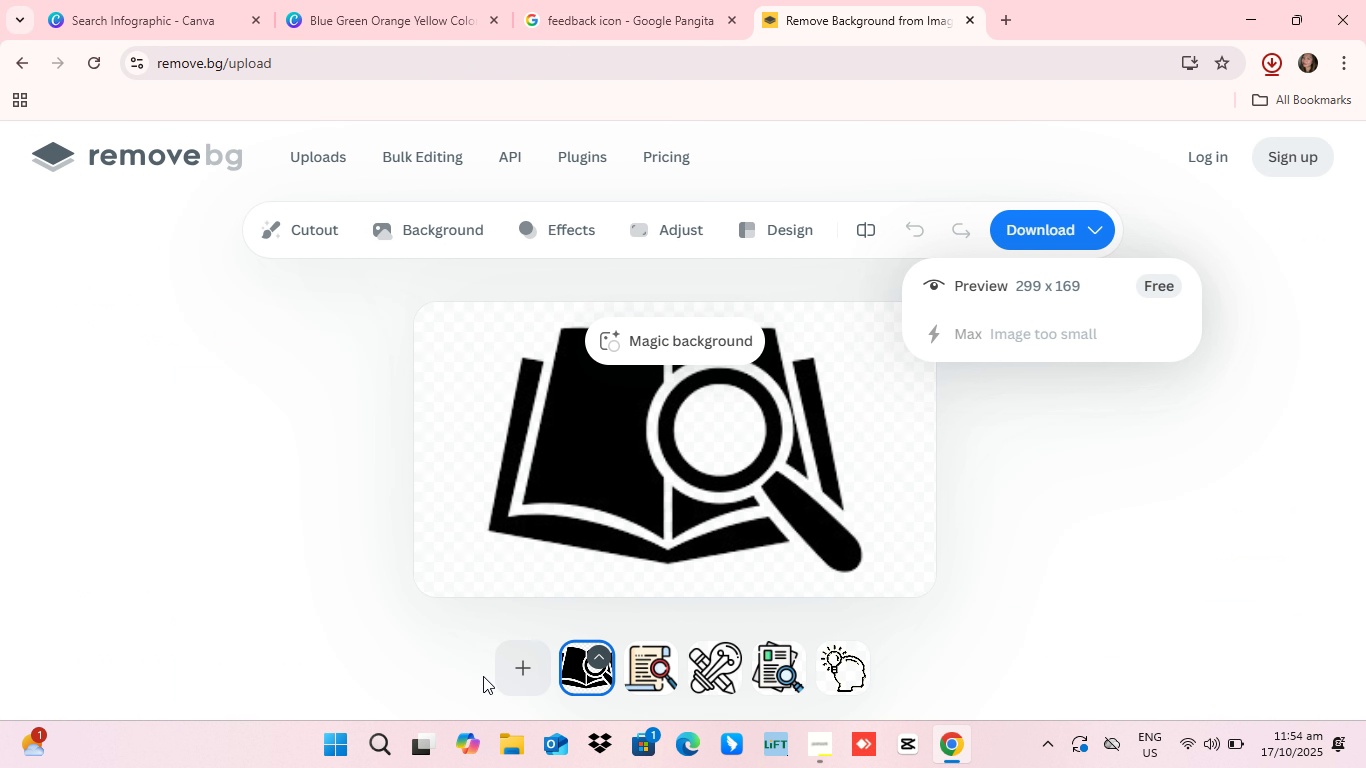 
mouse_move([530, 680])
 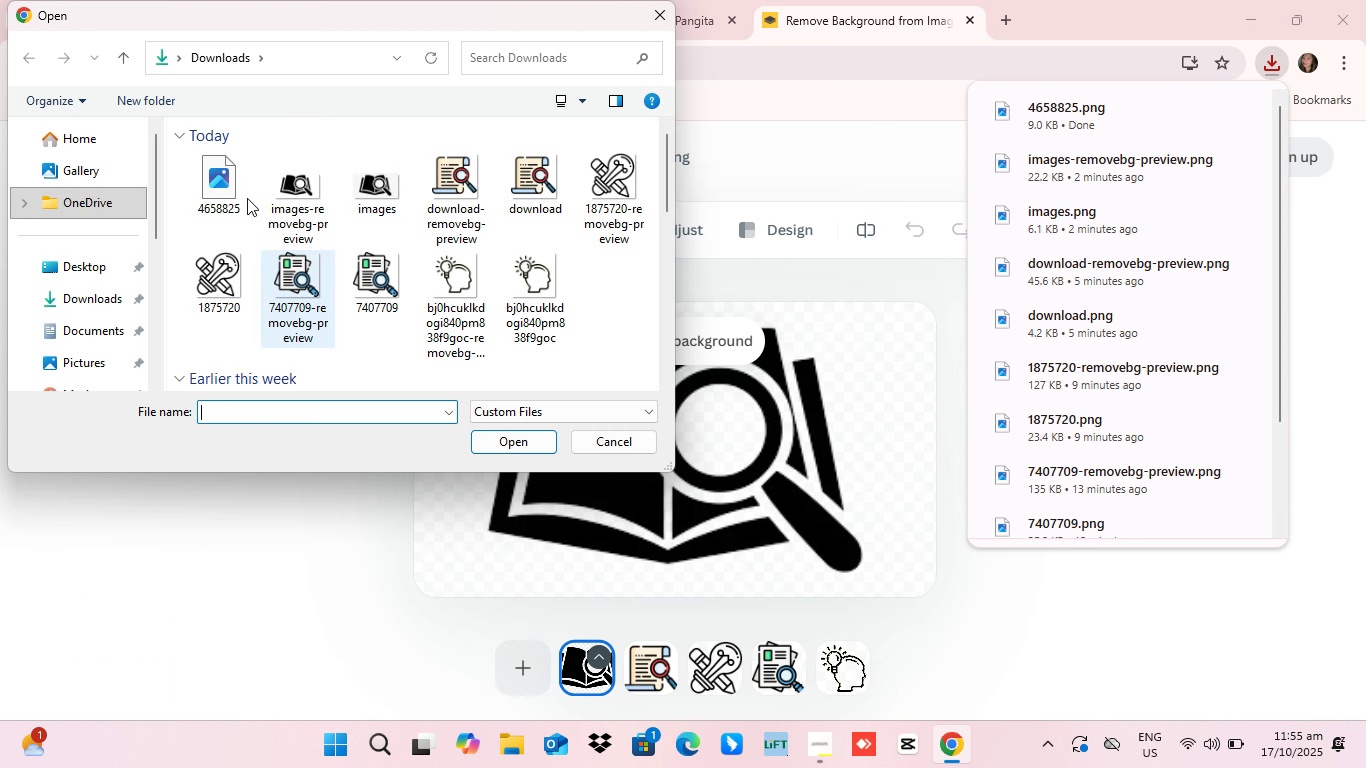 
left_click([214, 170])
 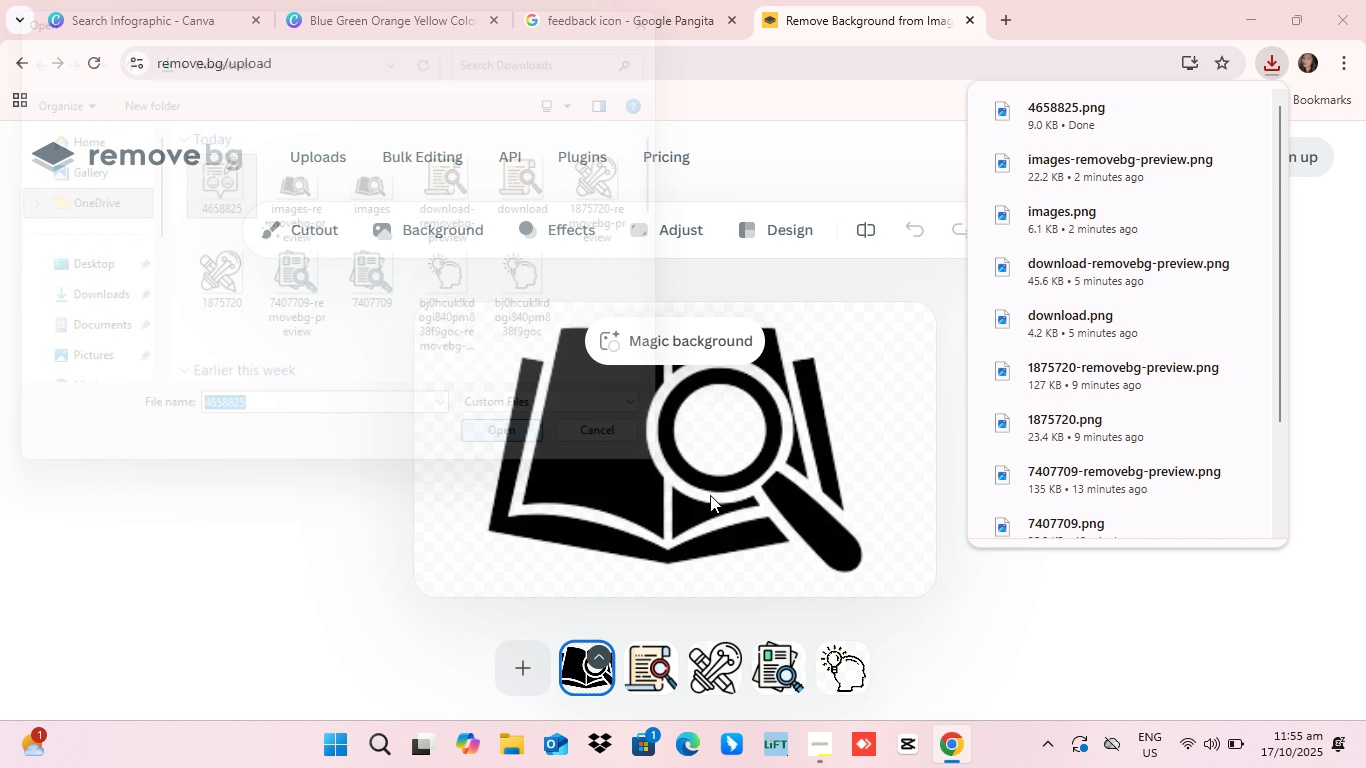 
left_click([521, 443])
 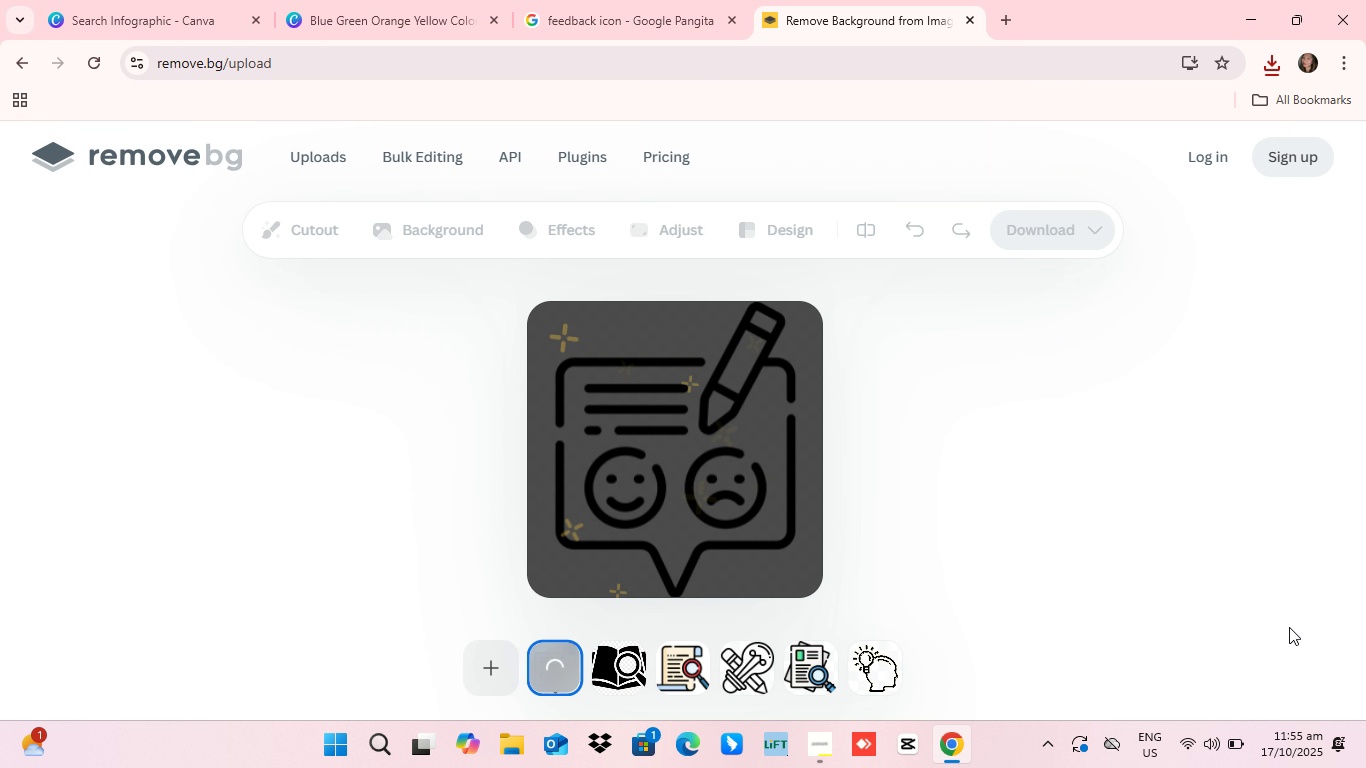 
left_click([1289, 627])
 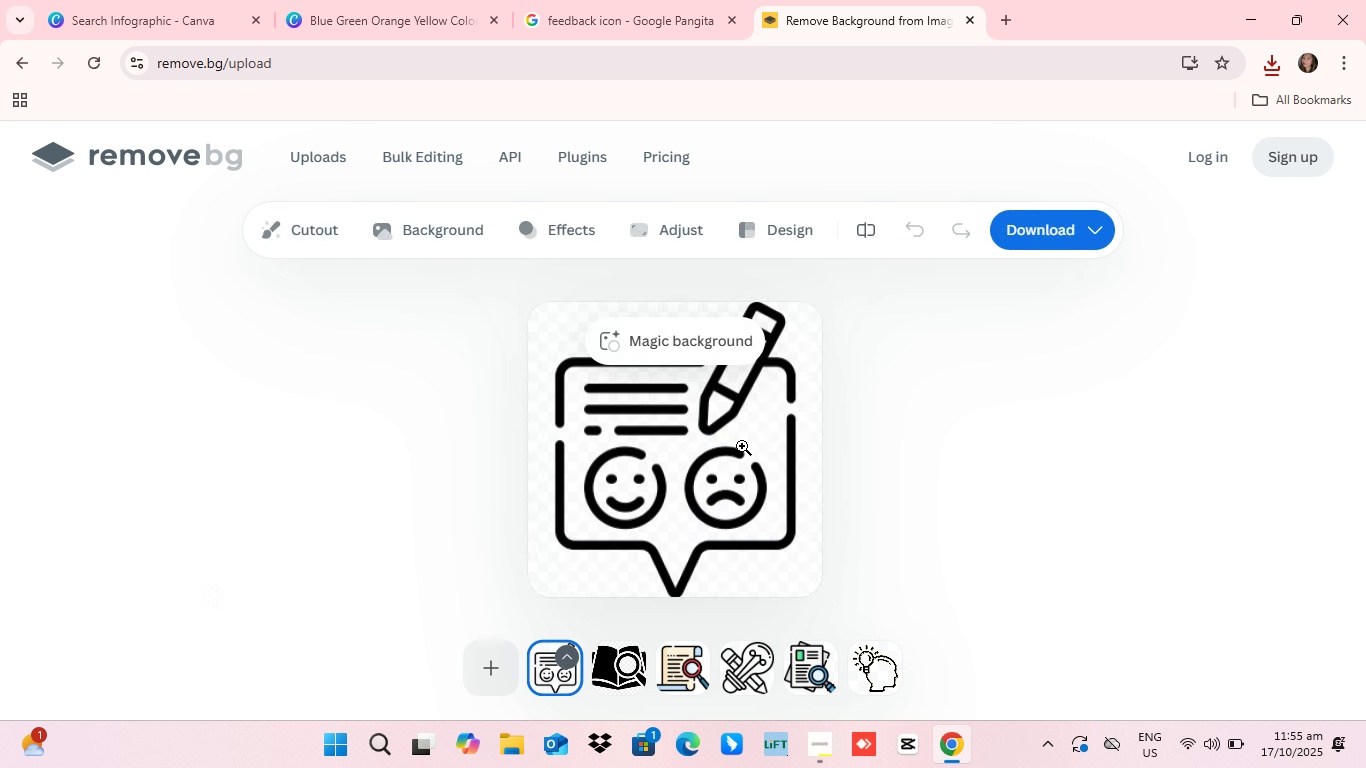 
wait(15.38)
 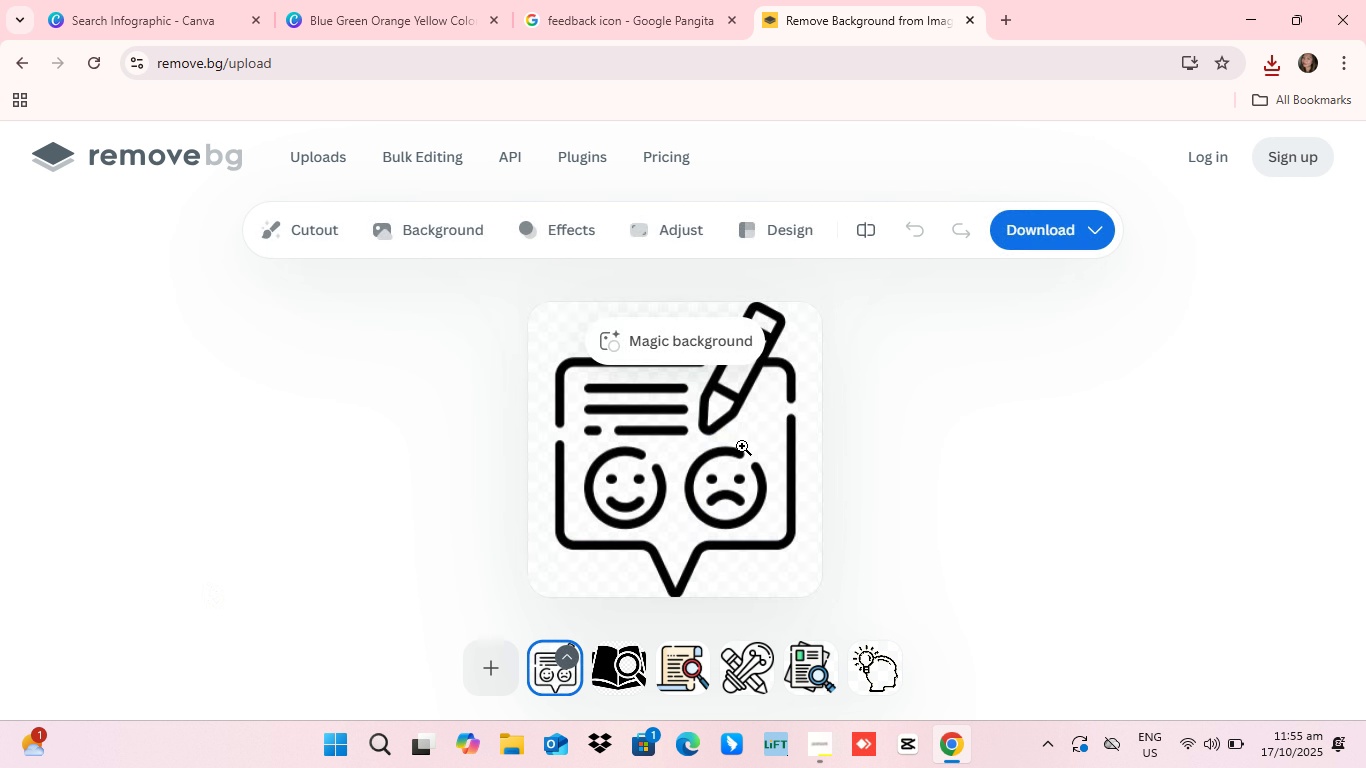 
left_click([1052, 232])
 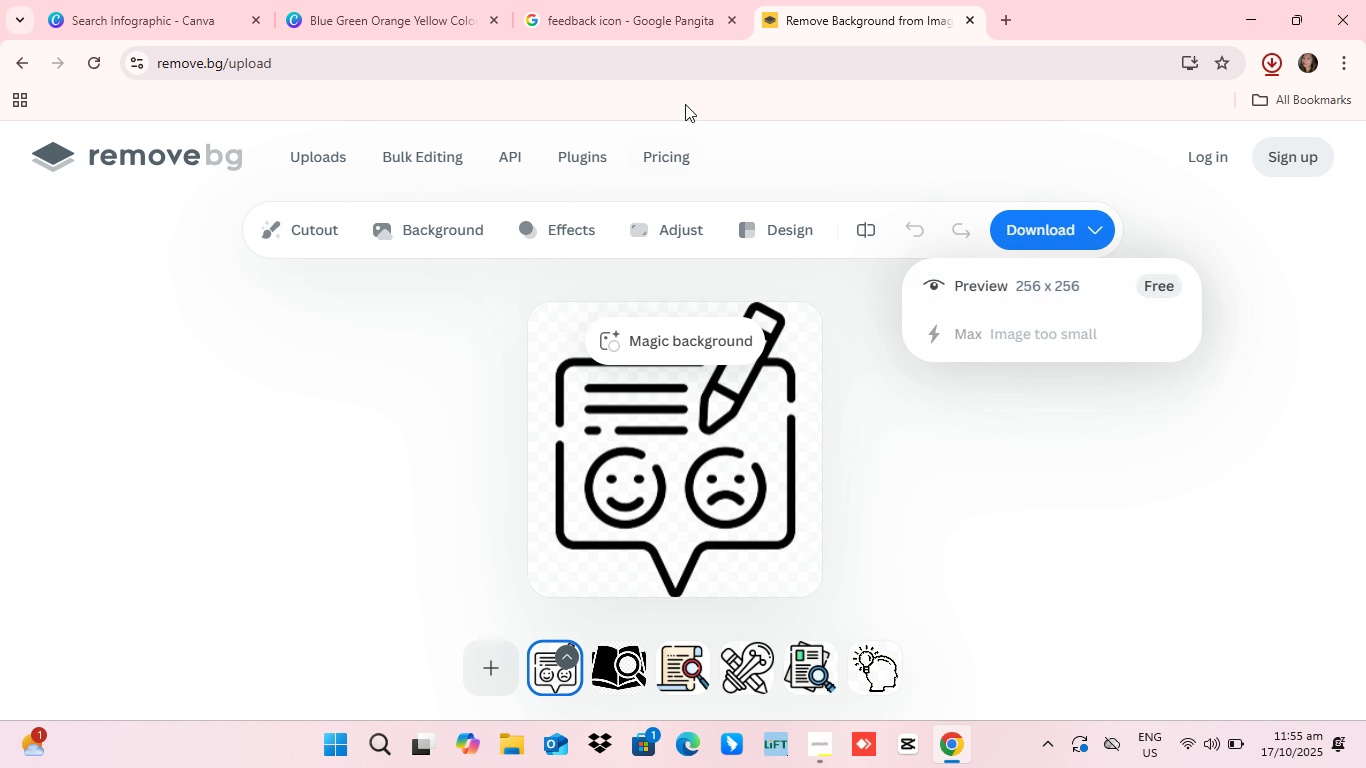 
left_click([342, 0])
 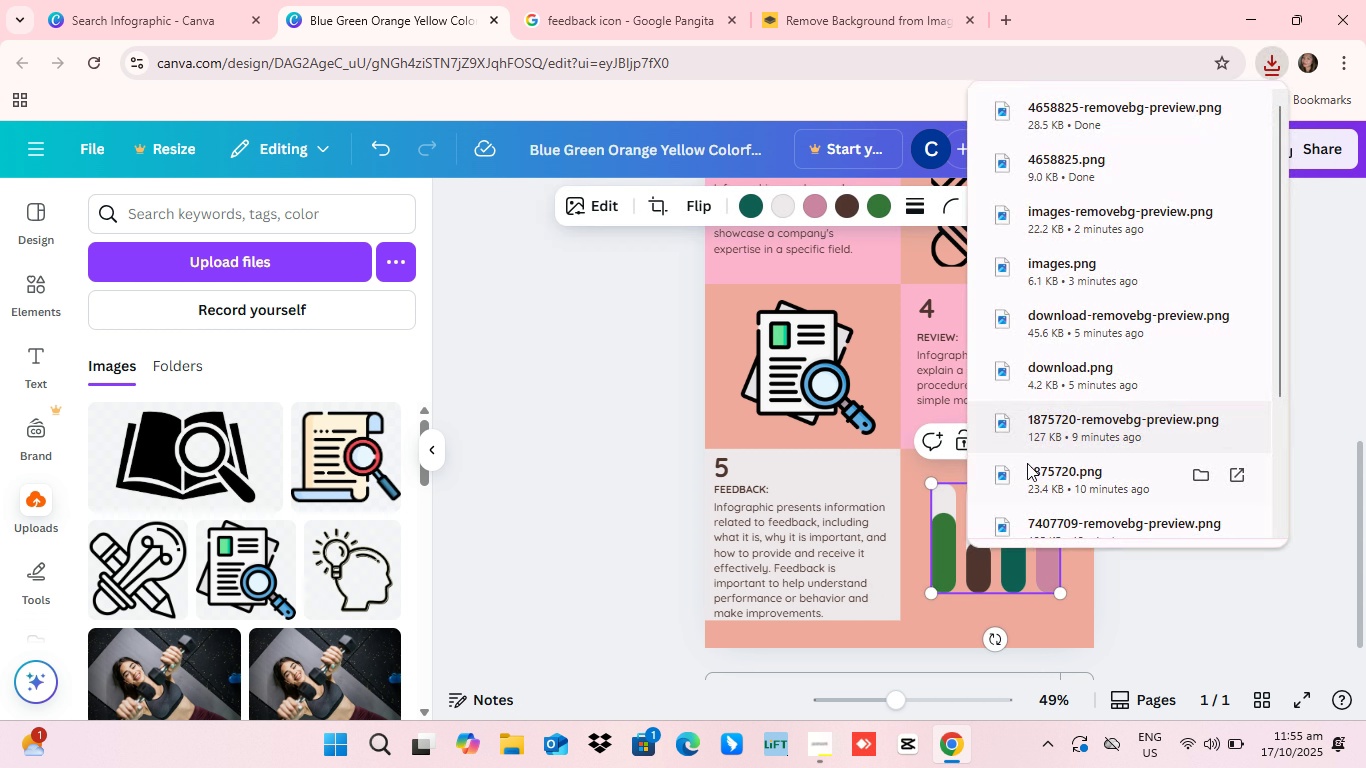 
left_click([1267, 595])
 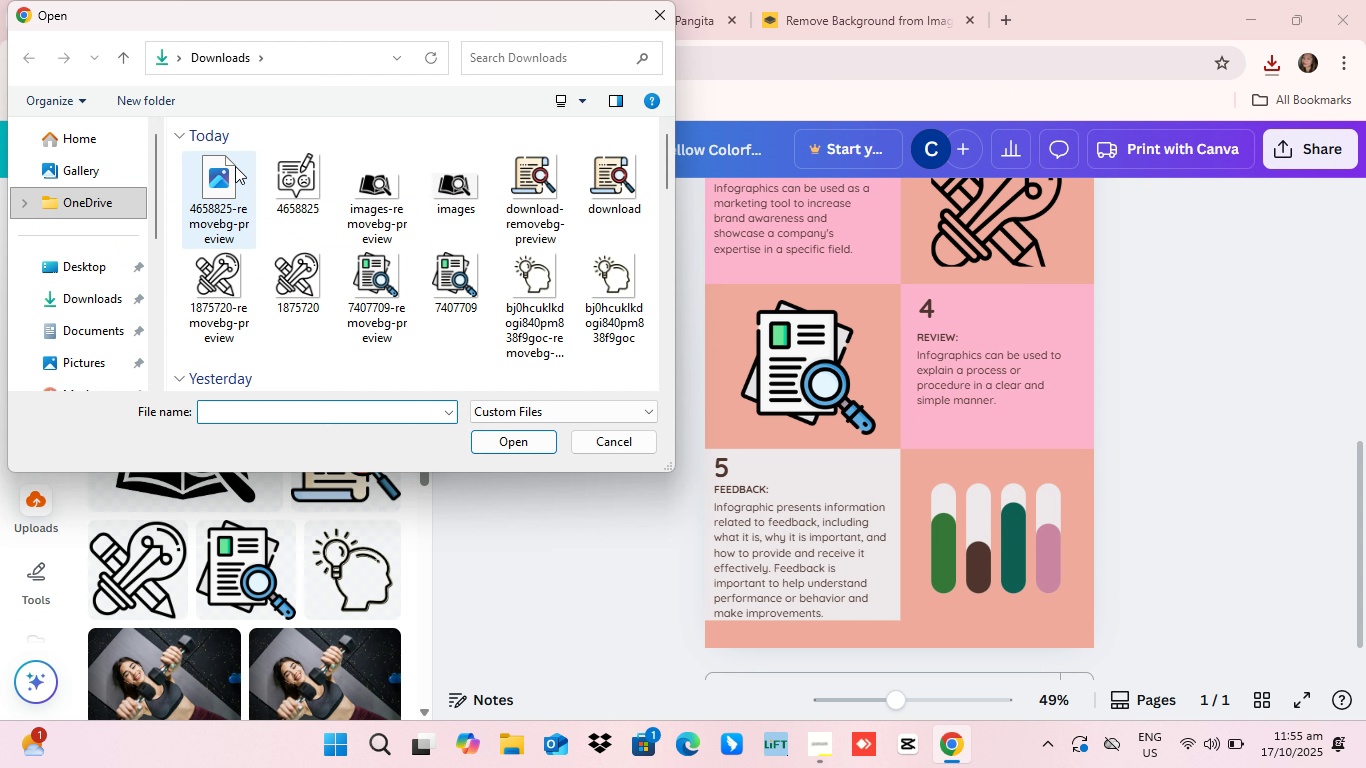 
wait(5.34)
 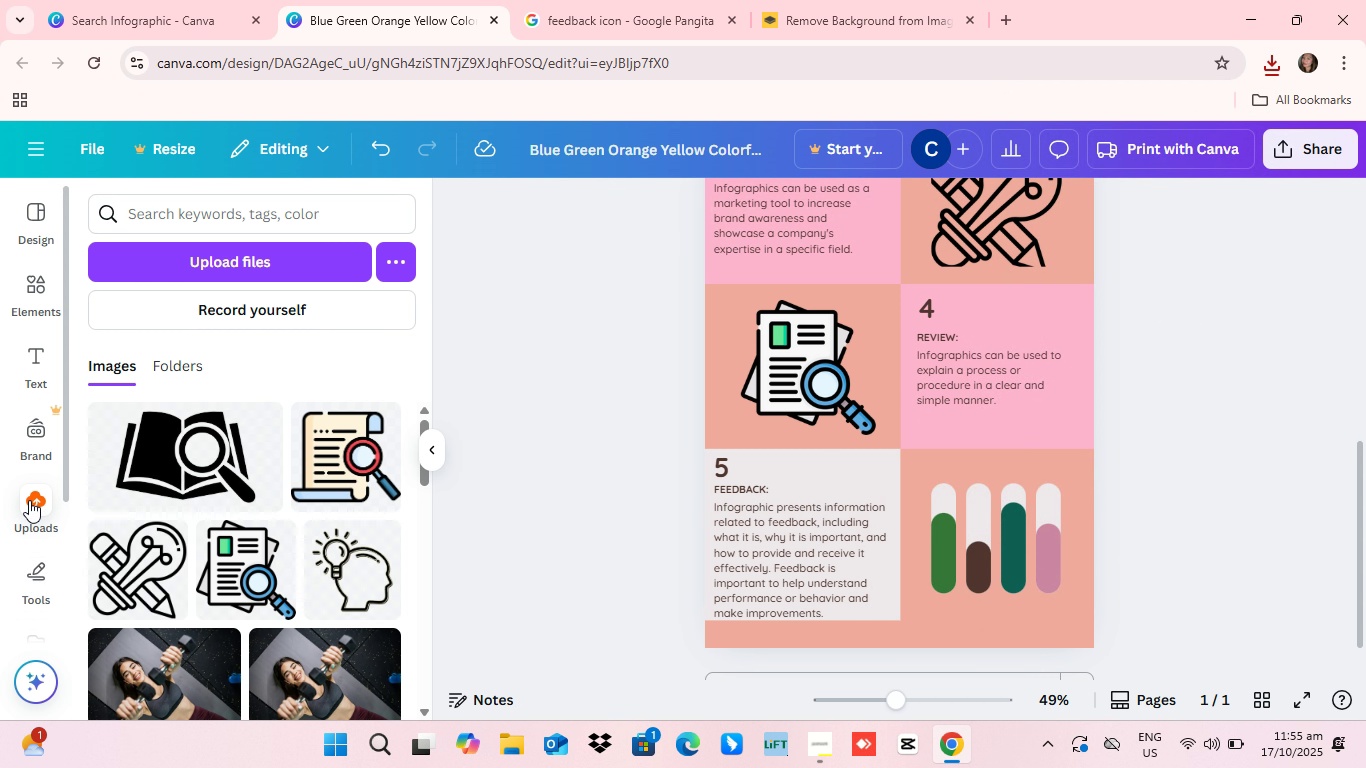 
left_click([229, 175])
 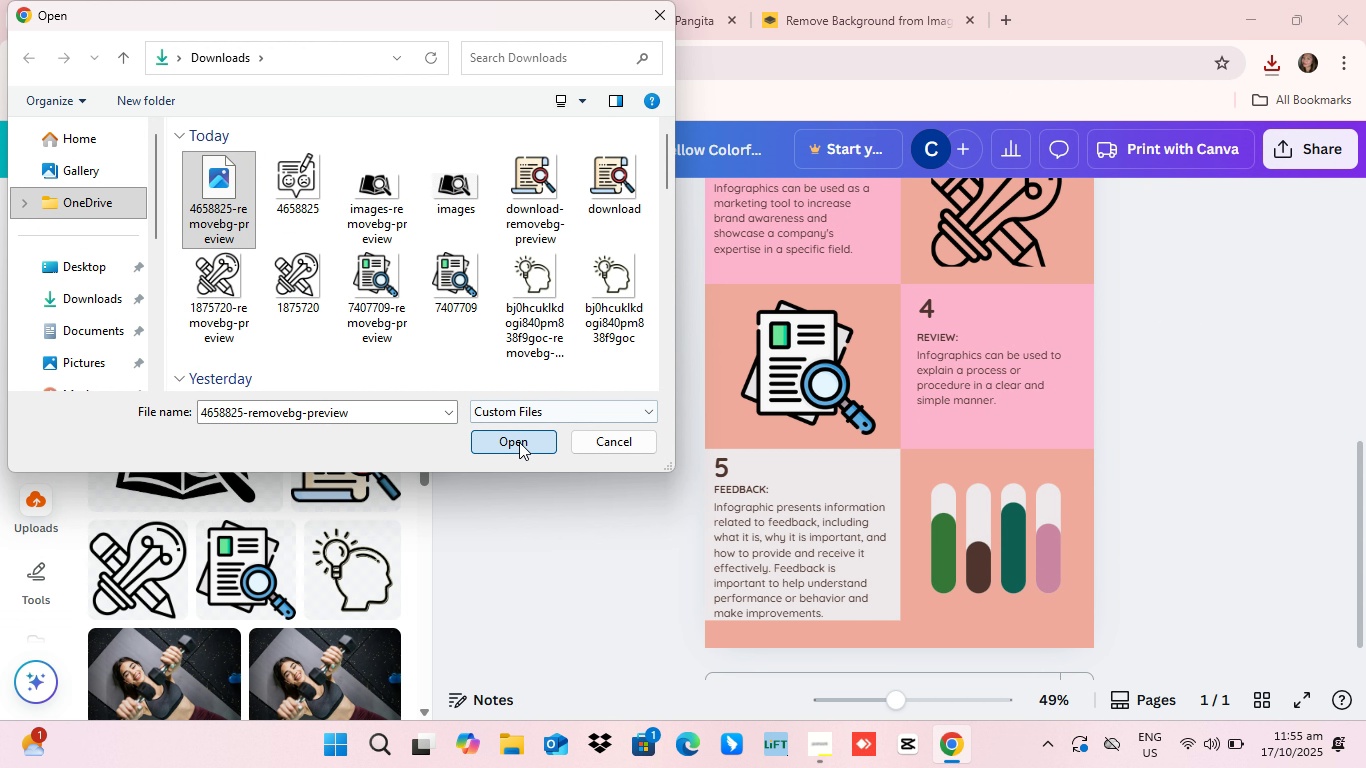 
left_click([519, 442])
 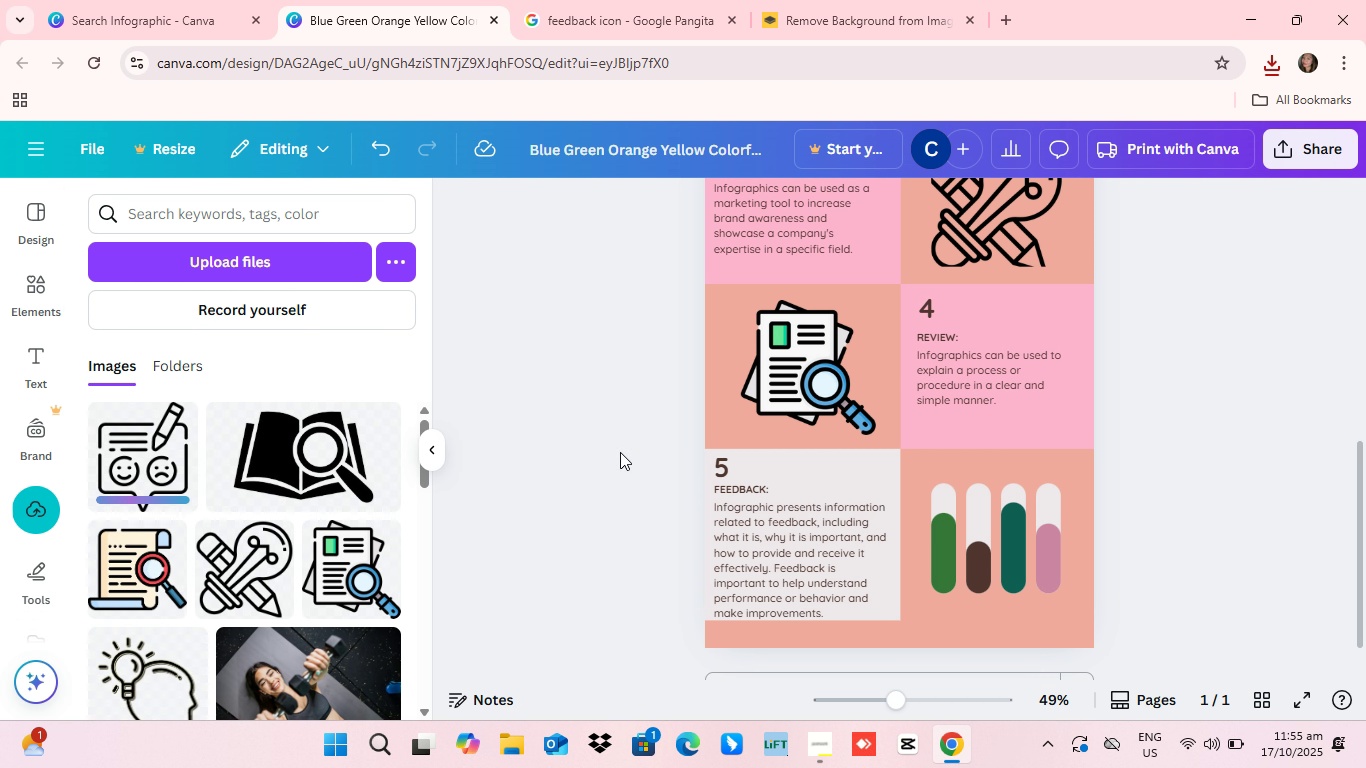 
wait(6.33)
 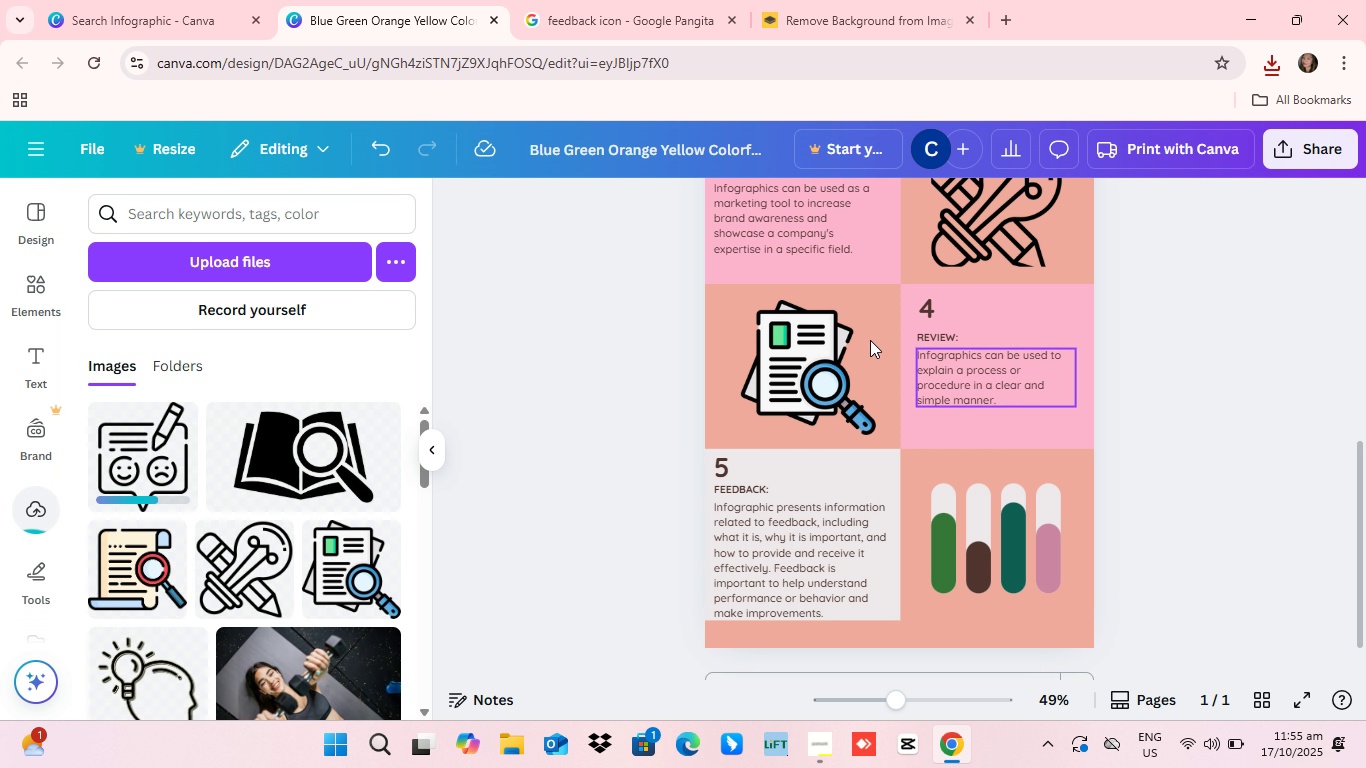 
left_click([987, 537])
 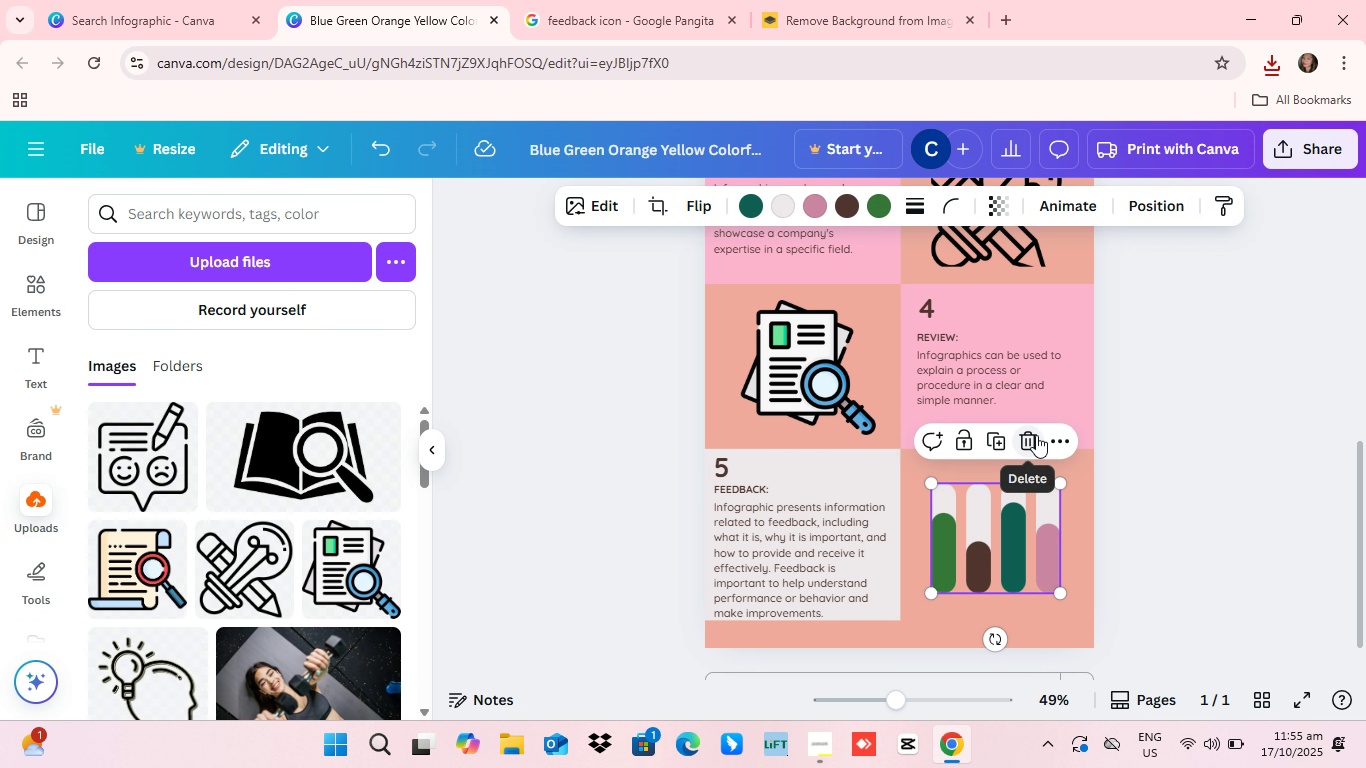 
left_click([1036, 435])
 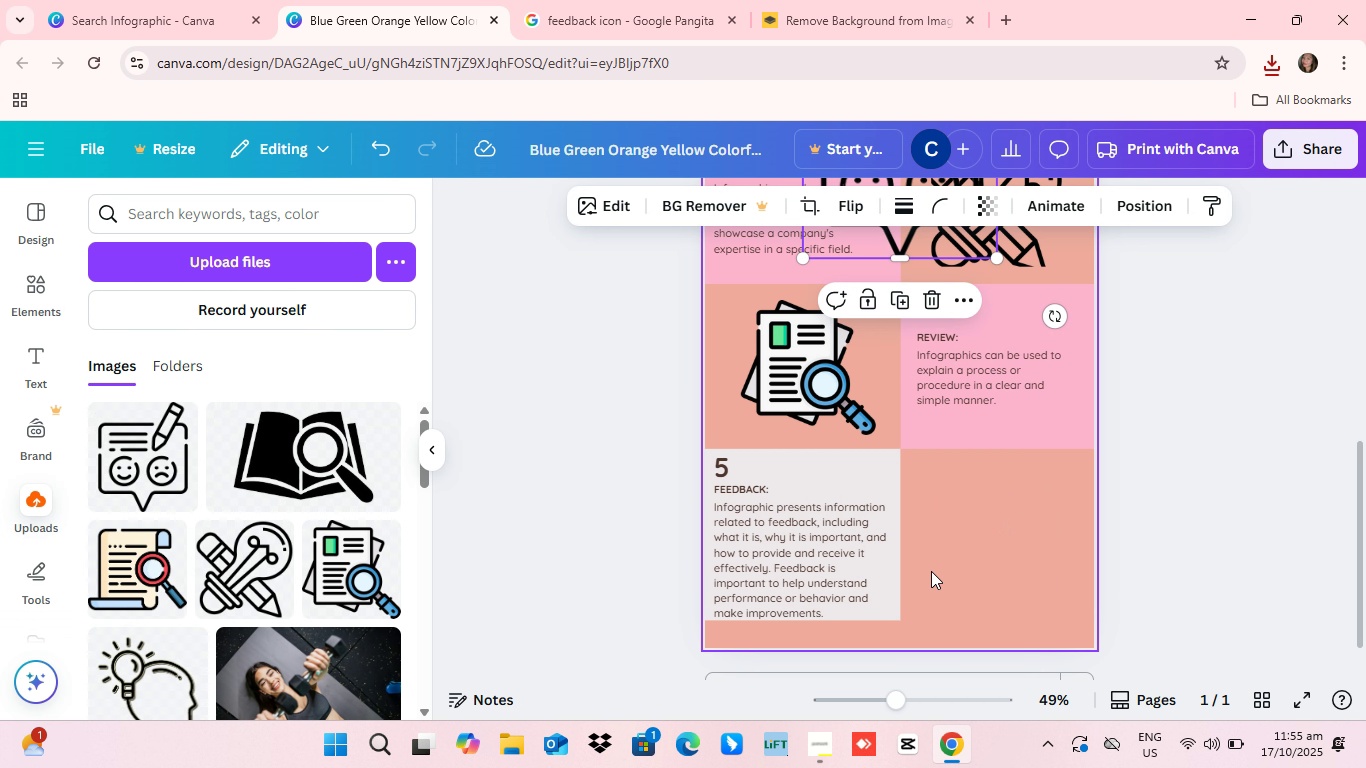 
scroll: coordinate [904, 564], scroll_direction: up, amount: 3.0
 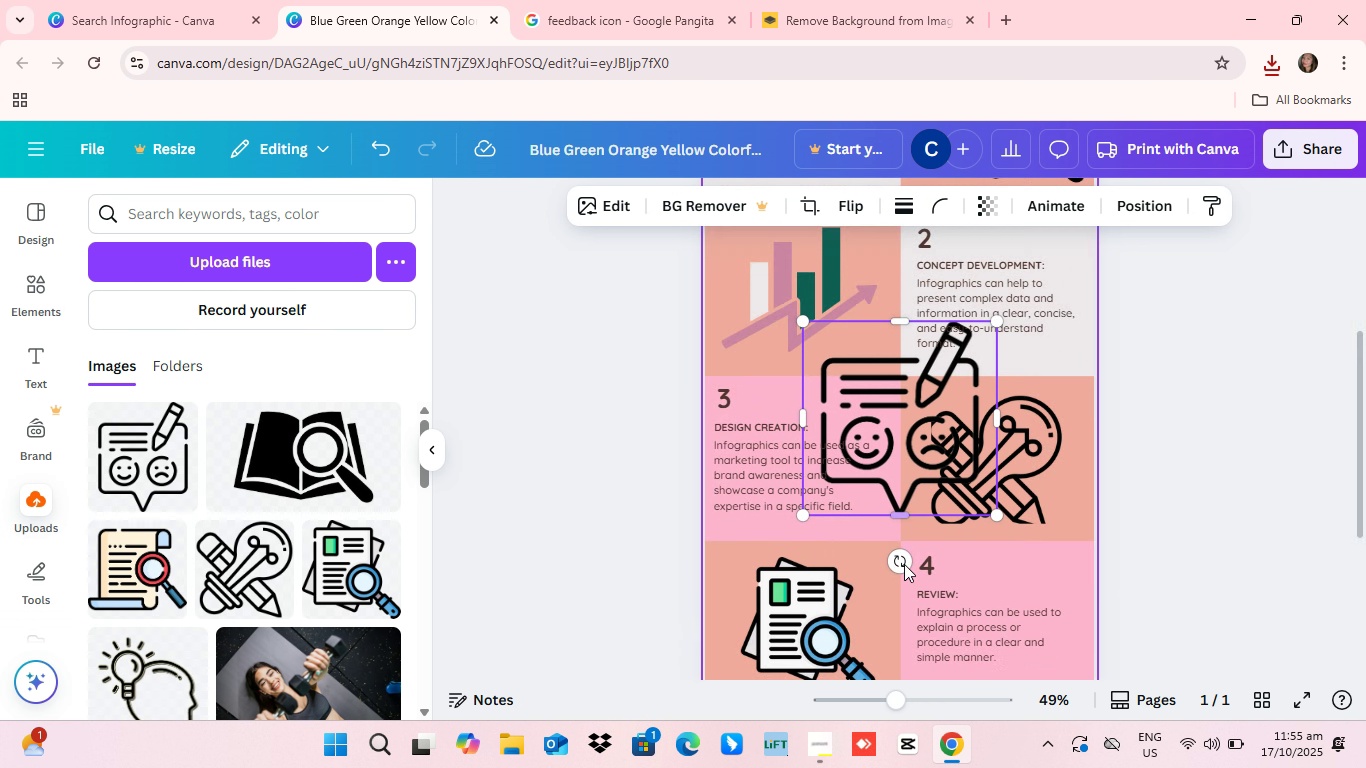 
scroll: coordinate [904, 564], scroll_direction: down, amount: 1.0
 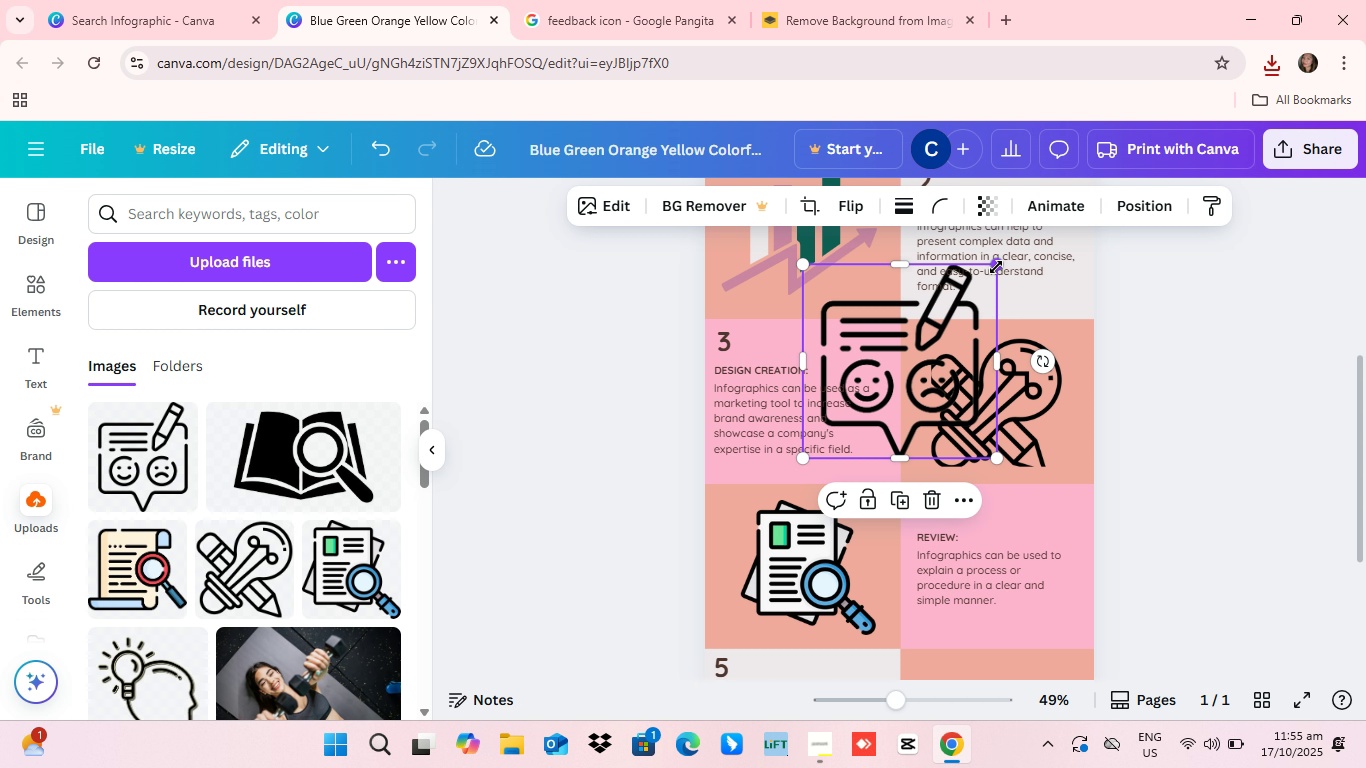 
left_click_drag(start_coordinate=[997, 267], to_coordinate=[930, 360])
 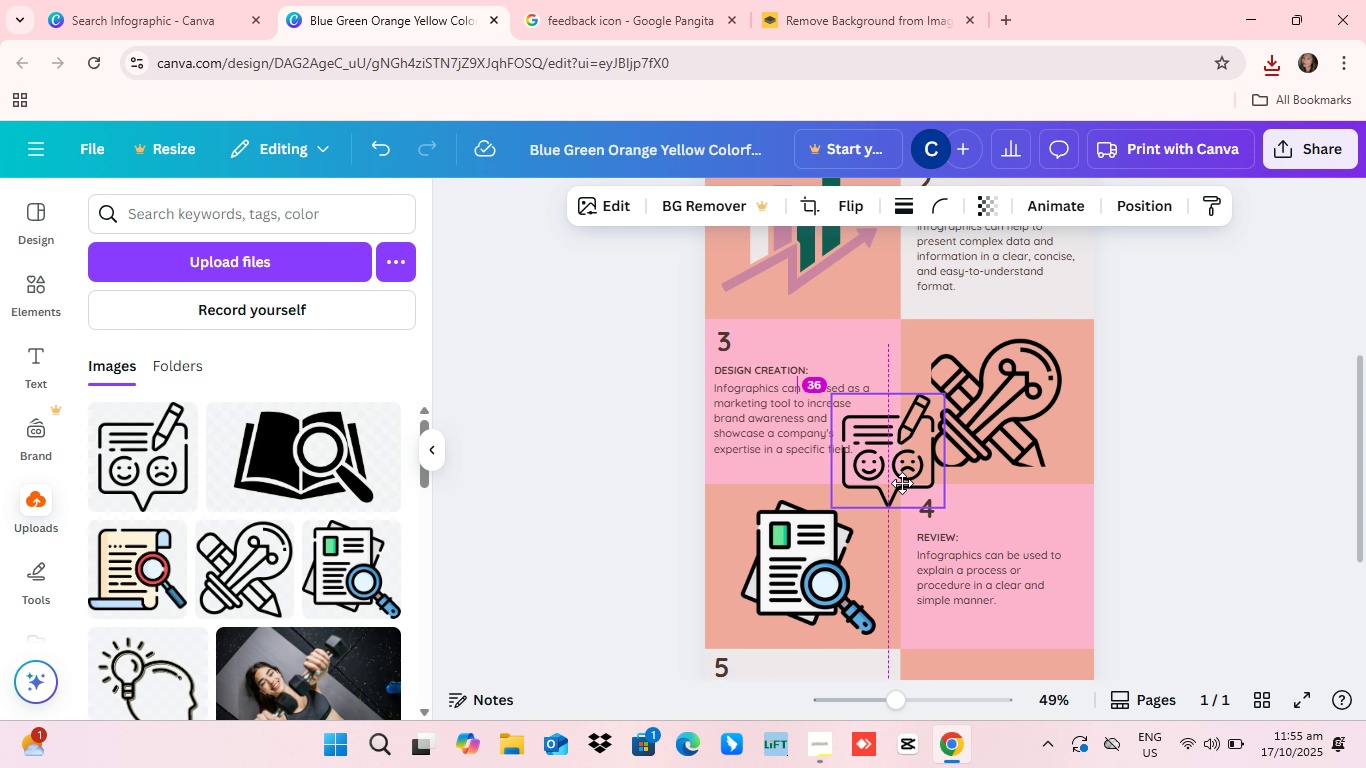 
left_click_drag(start_coordinate=[865, 419], to_coordinate=[970, 633])
 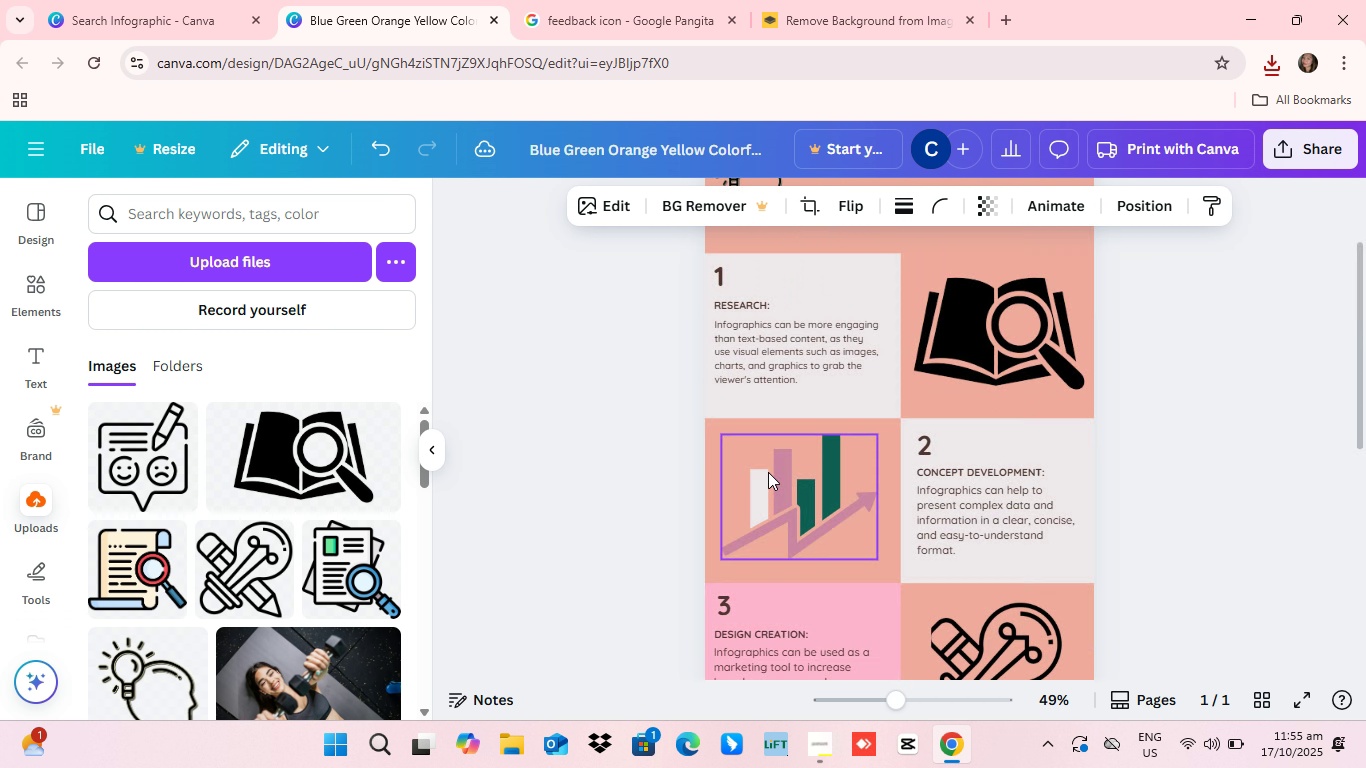 
scroll: coordinate [768, 469], scroll_direction: down, amount: 2.0
 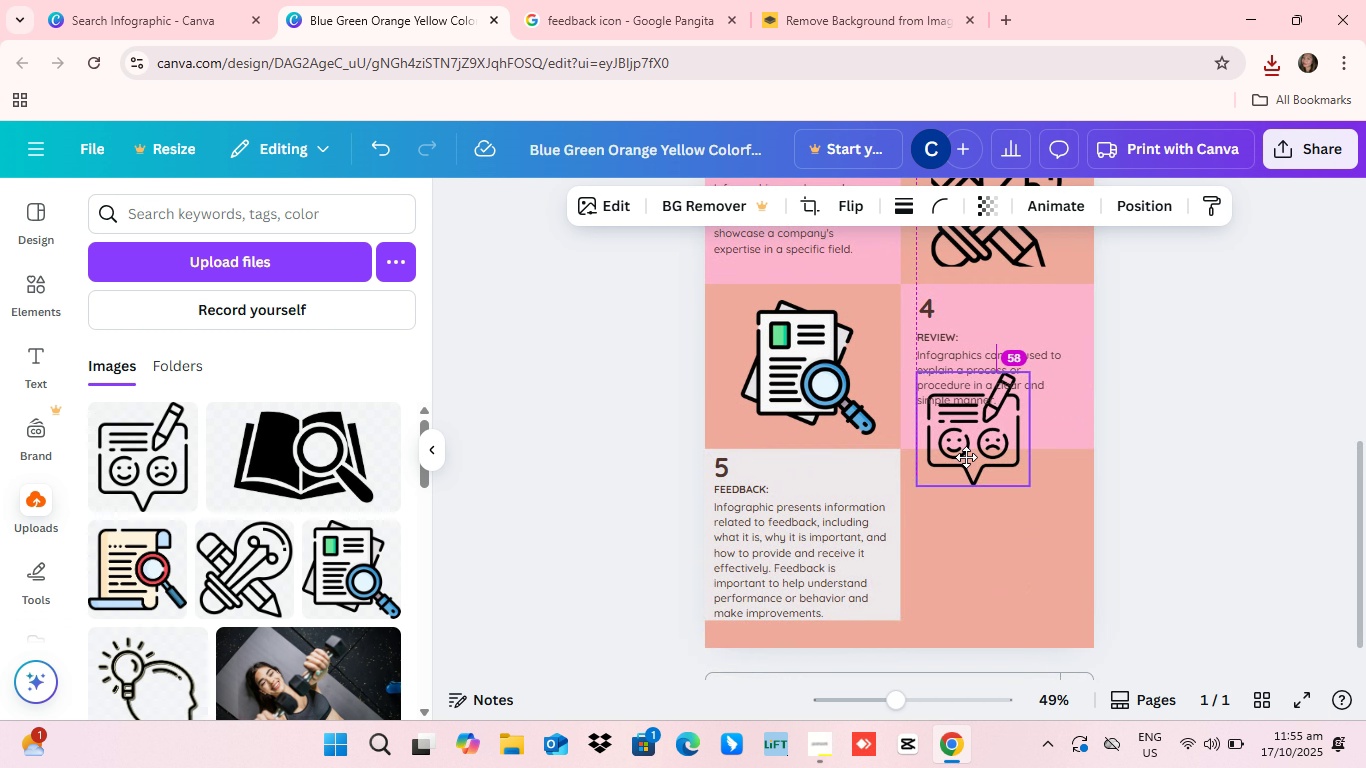 
left_click_drag(start_coordinate=[954, 425], to_coordinate=[987, 552])
 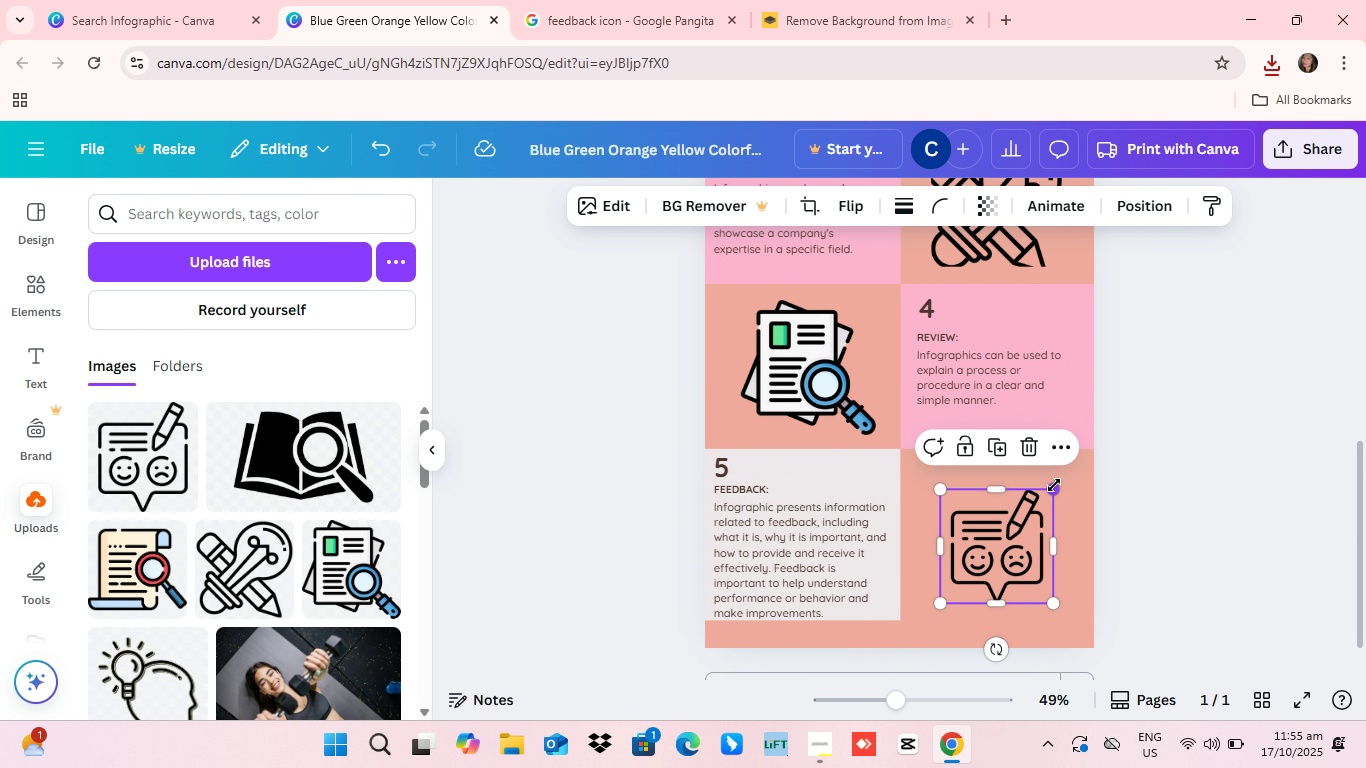 
left_click_drag(start_coordinate=[1054, 485], to_coordinate=[1098, 456])
 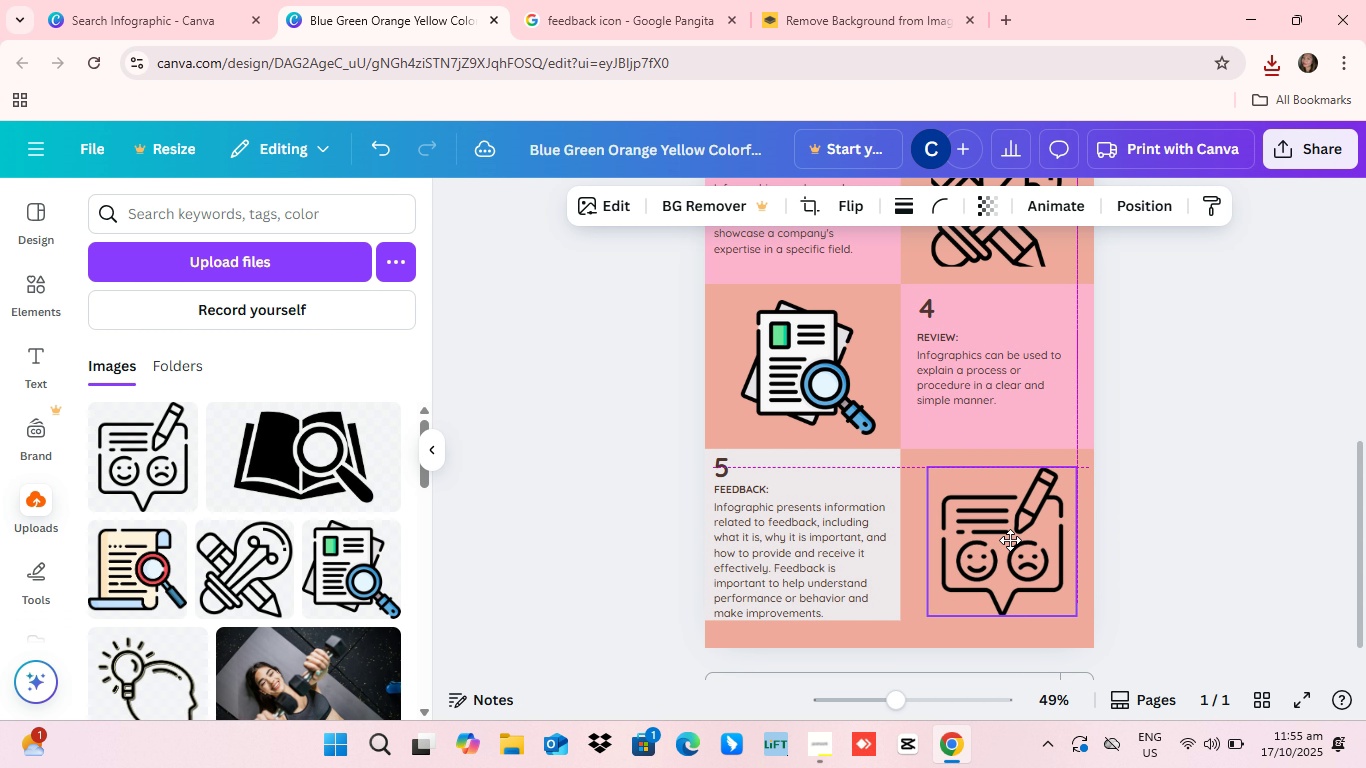 
left_click_drag(start_coordinate=[1014, 530], to_coordinate=[1004, 545])
 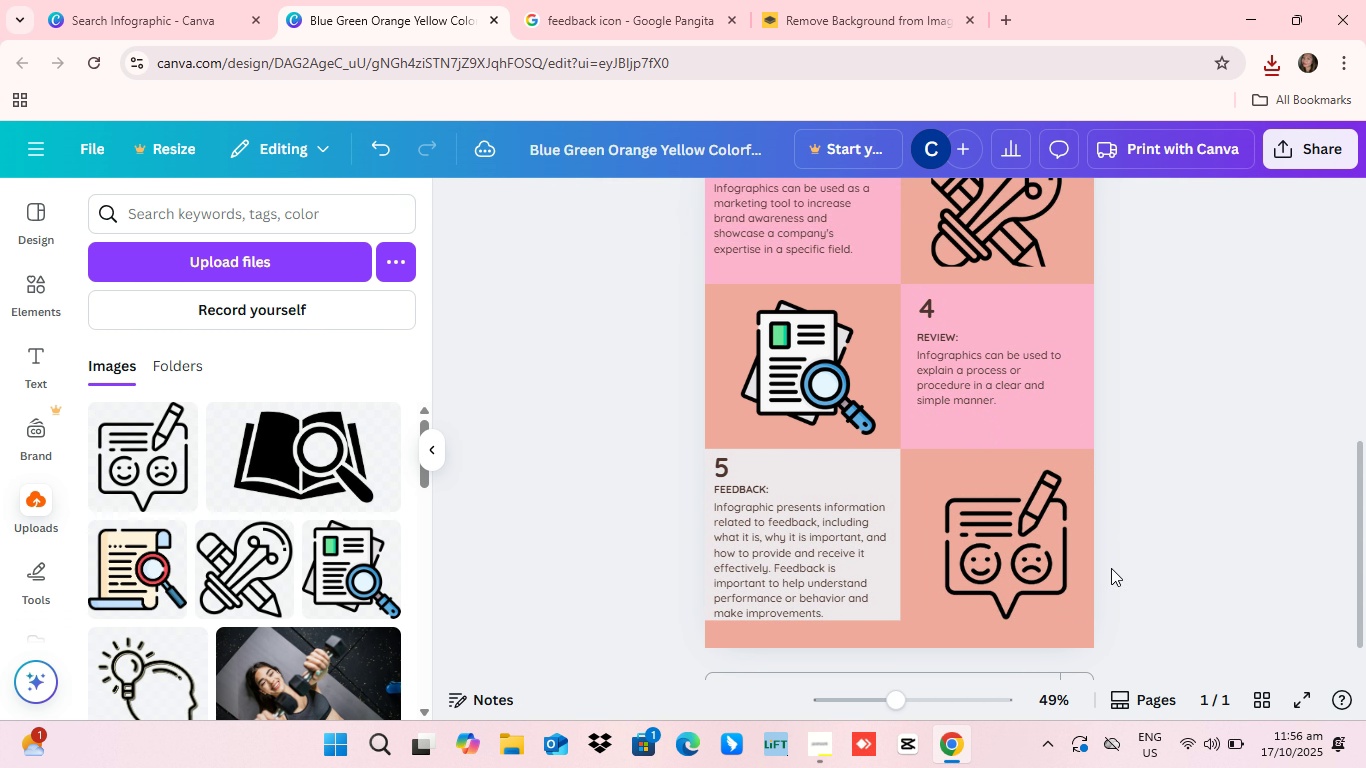 
left_click([1189, 546])
 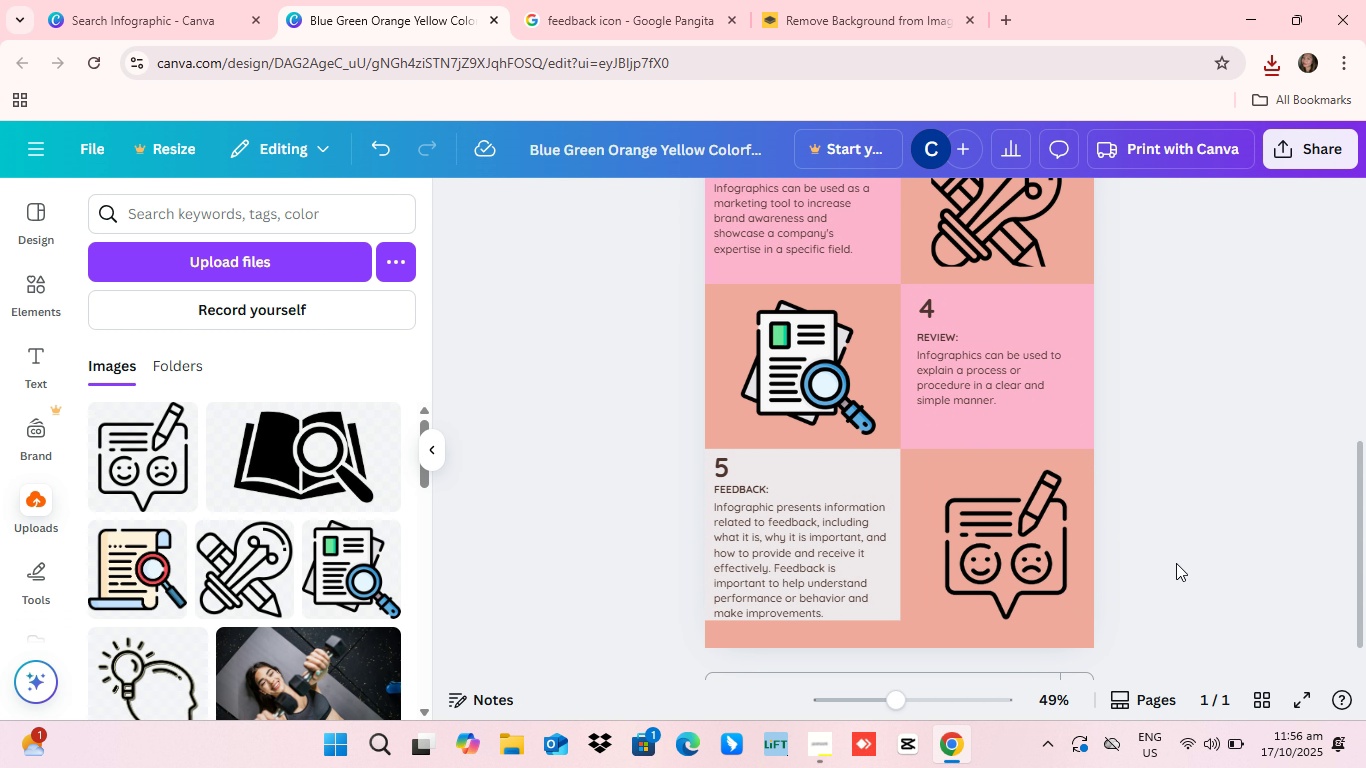 
left_click([1176, 554])
 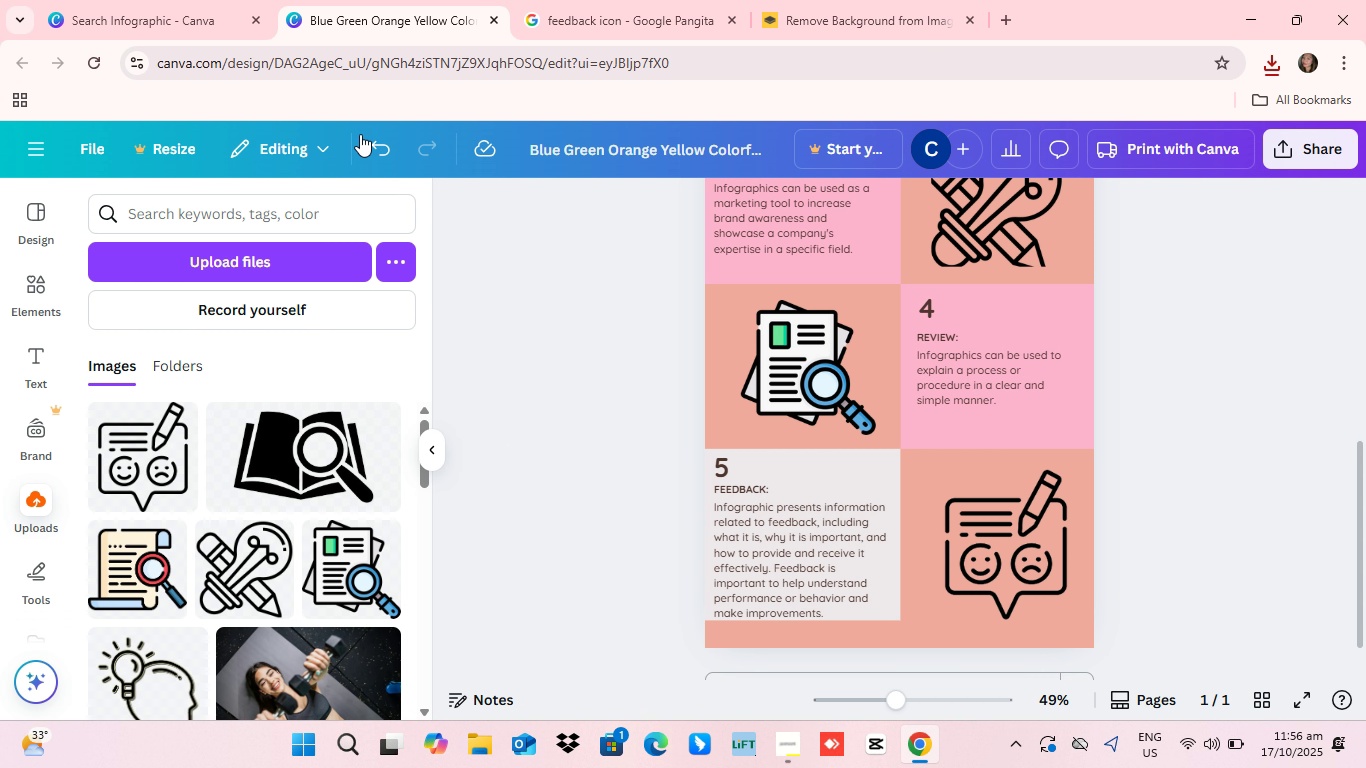 
wait(24.63)
 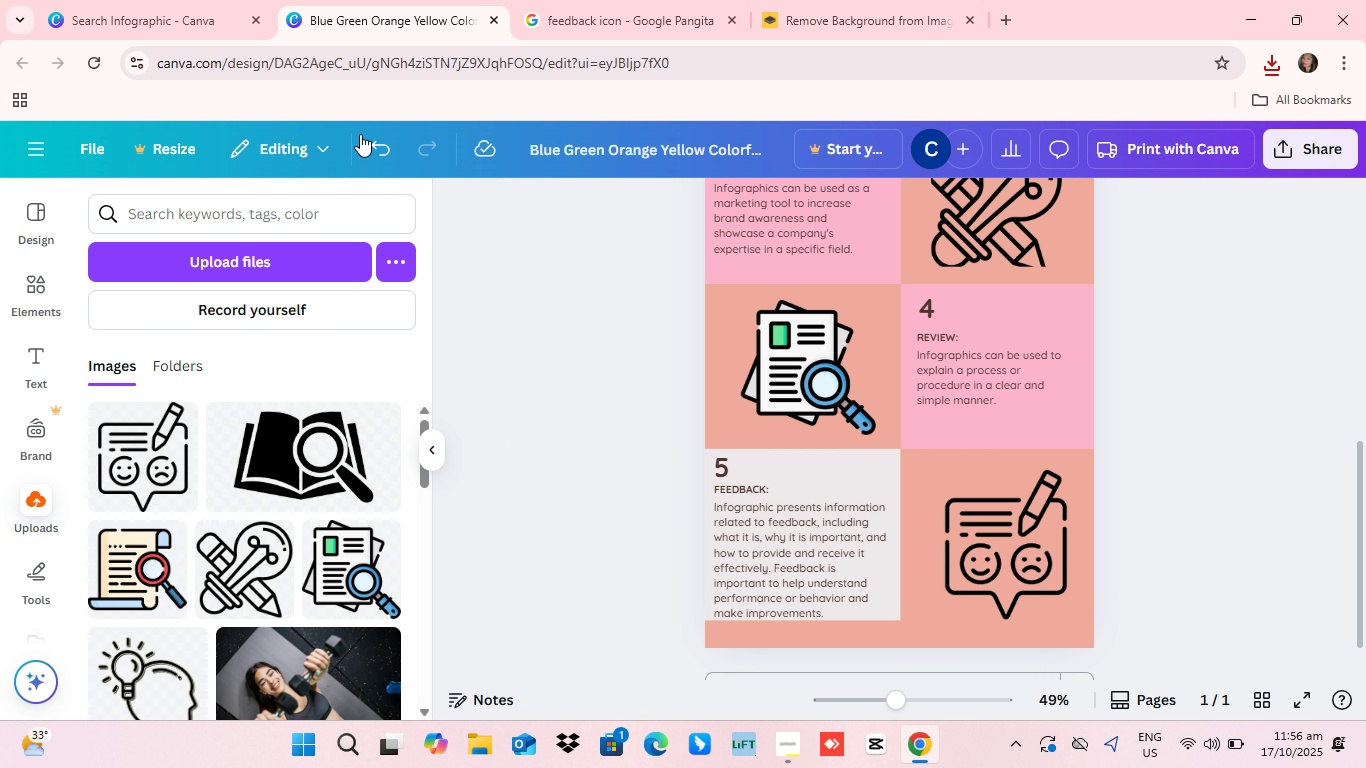 
left_click([997, 546])
 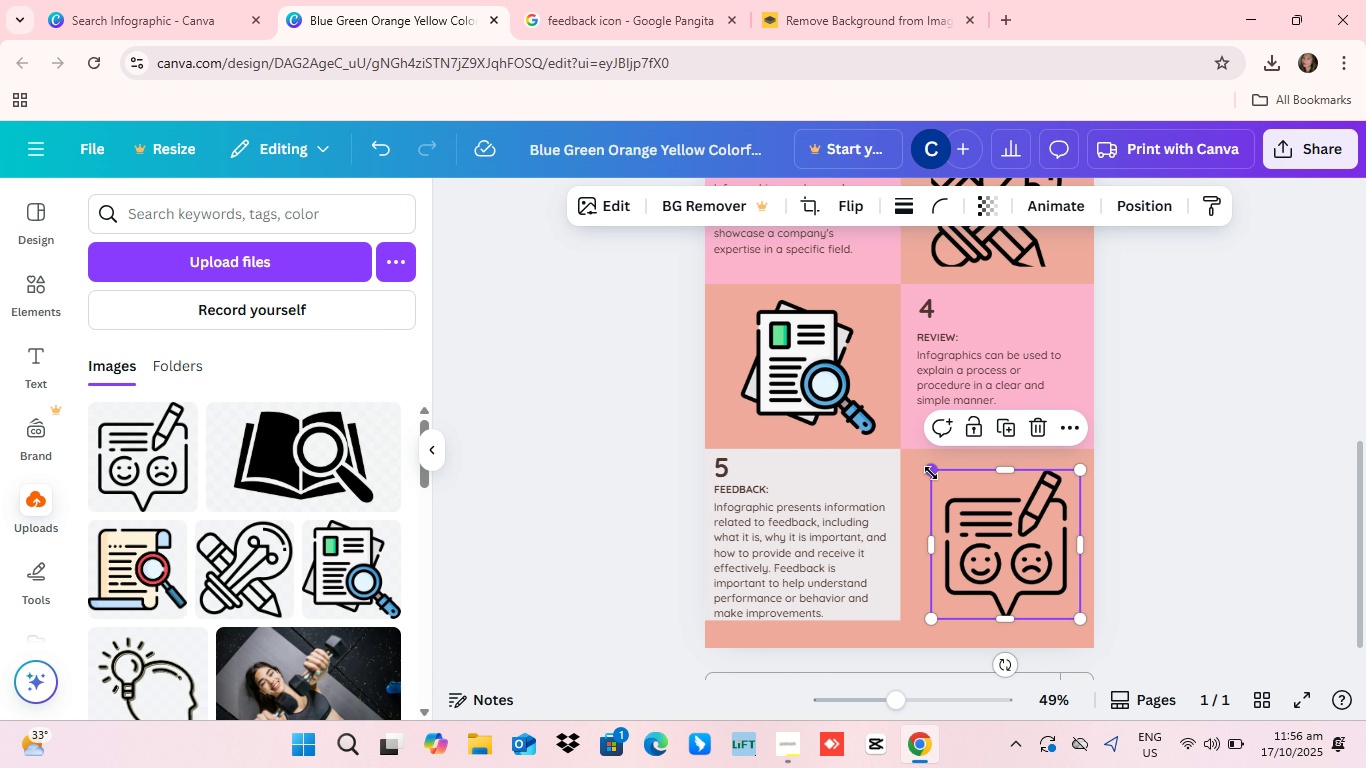 
left_click_drag(start_coordinate=[931, 473], to_coordinate=[912, 460])
 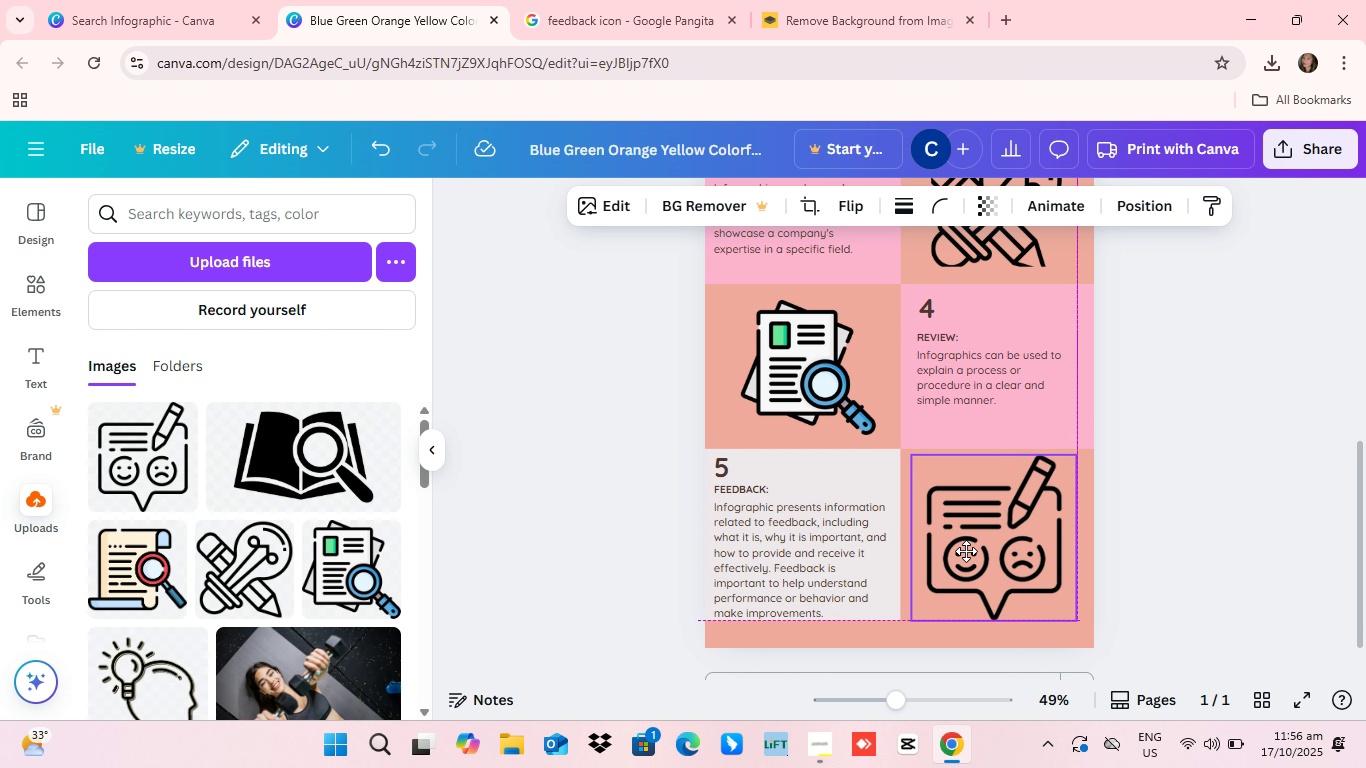 
wait(5.6)
 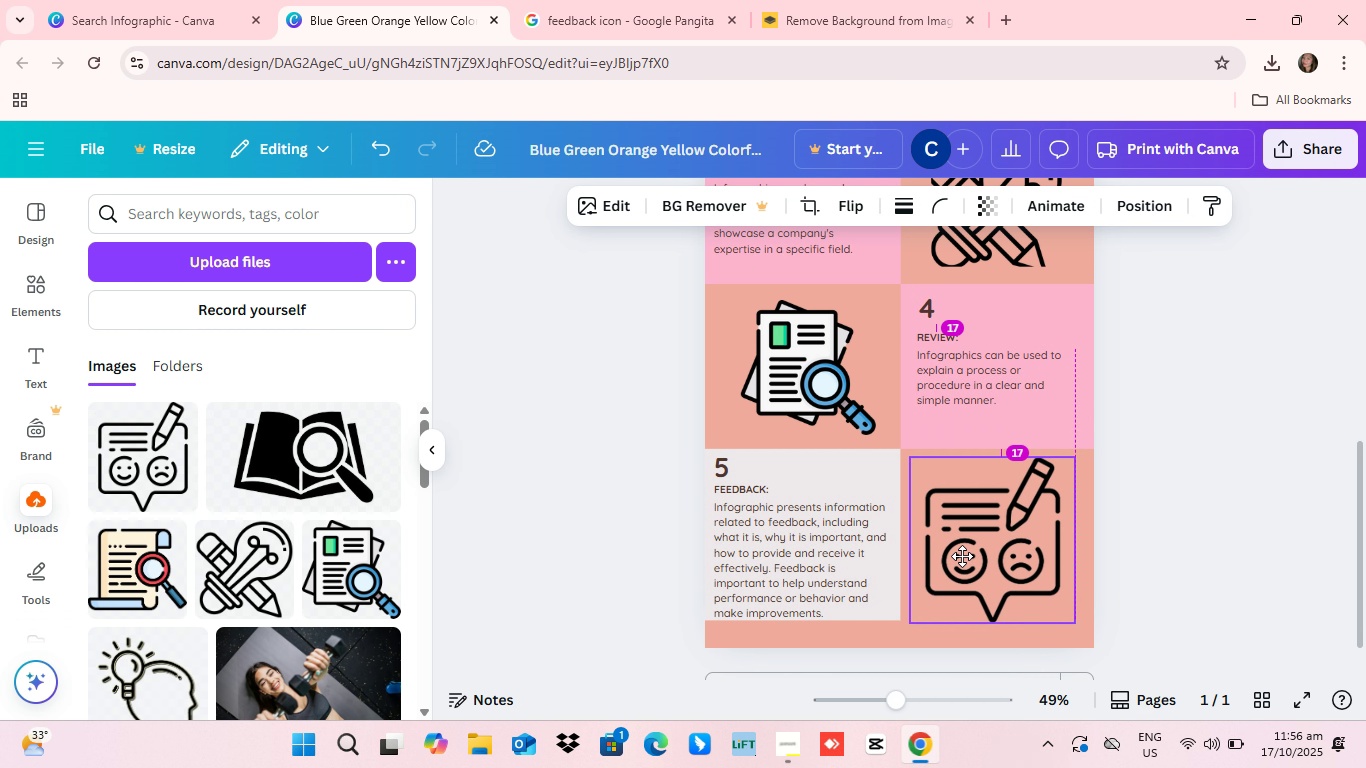 
left_click([1152, 558])
 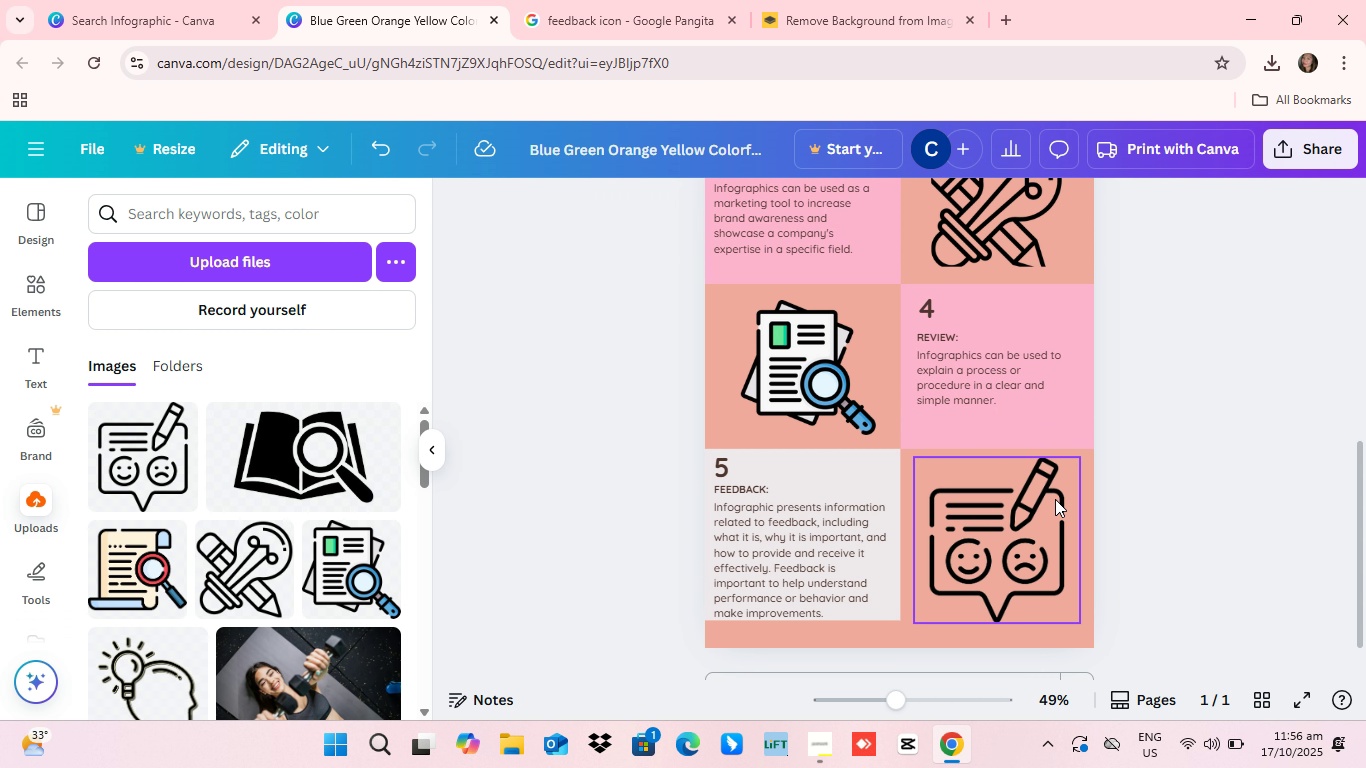 
left_click([1055, 499])
 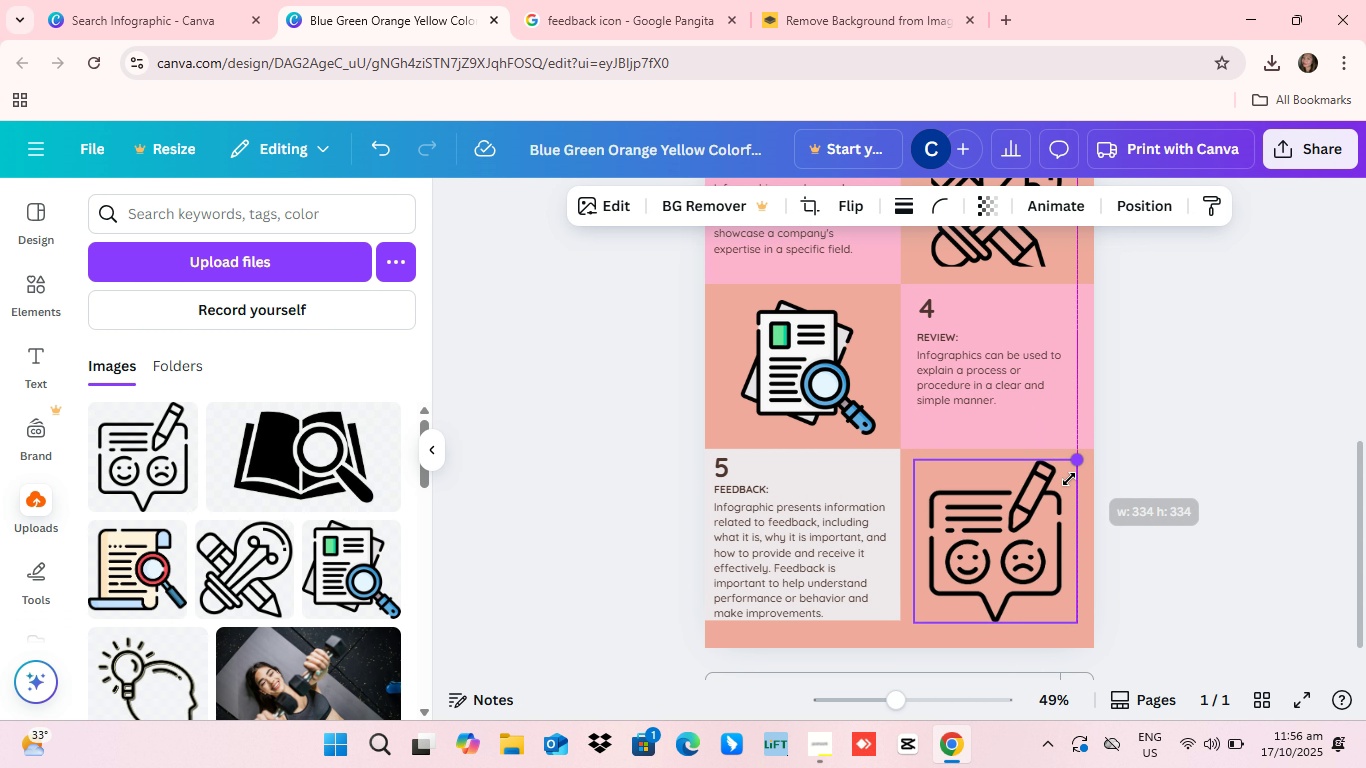 
left_click_drag(start_coordinate=[1079, 458], to_coordinate=[1068, 479])
 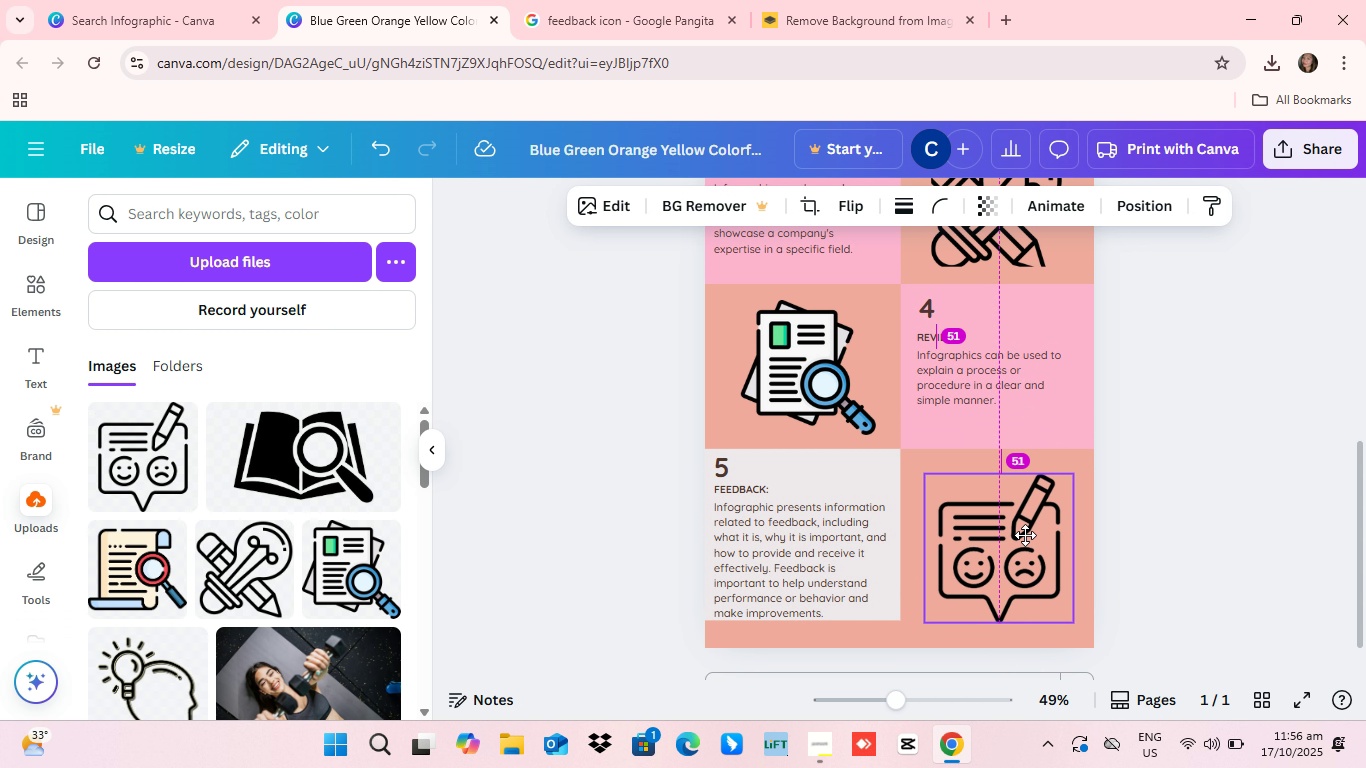 
left_click_drag(start_coordinate=[1013, 532], to_coordinate=[1024, 529])
 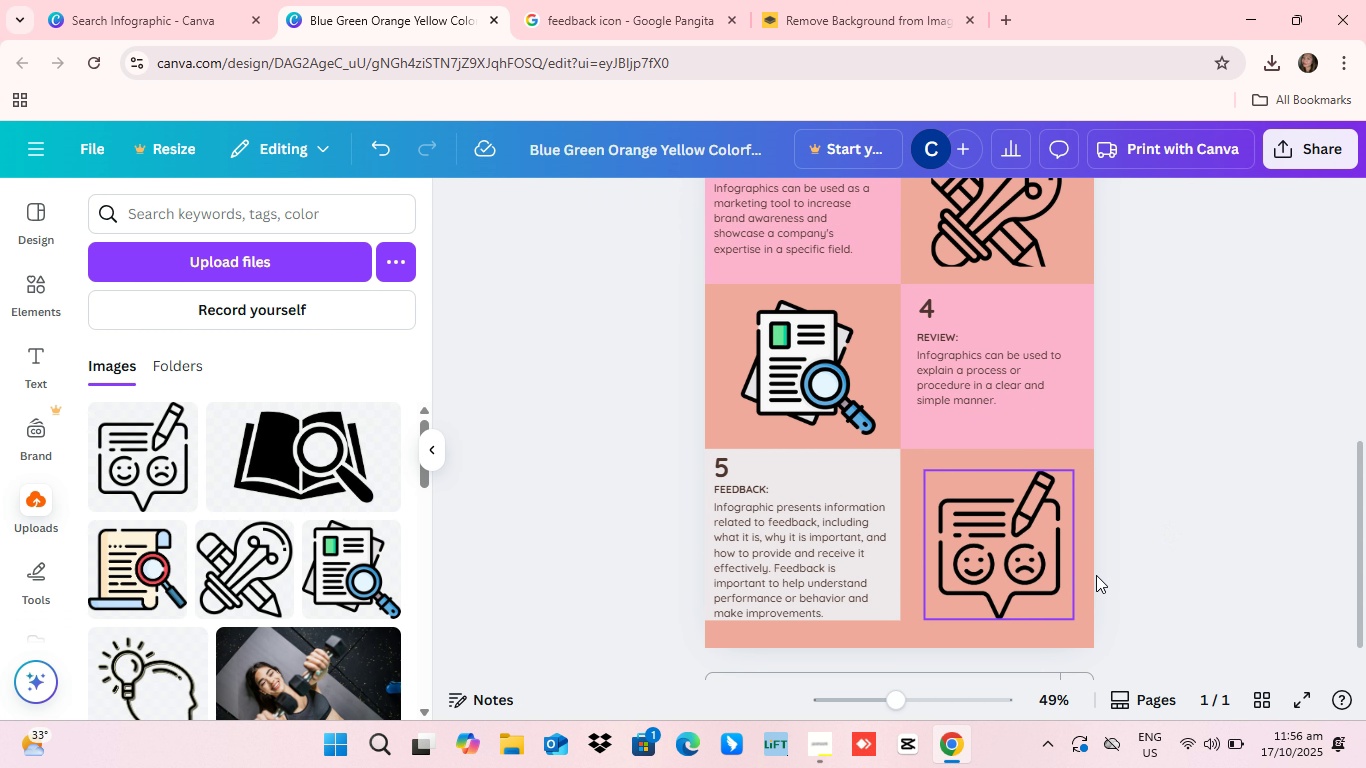 
left_click([1169, 529])
 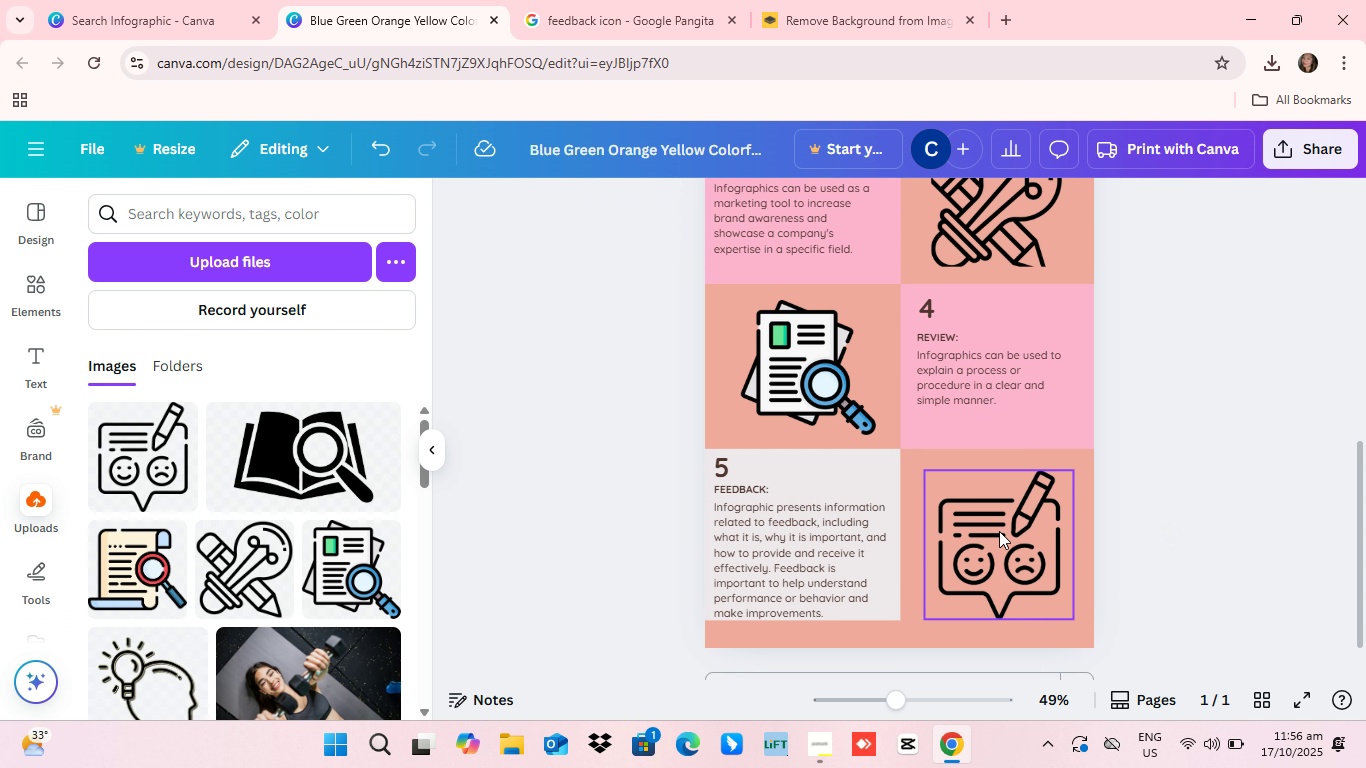 
left_click_drag(start_coordinate=[999, 531], to_coordinate=[994, 517])
 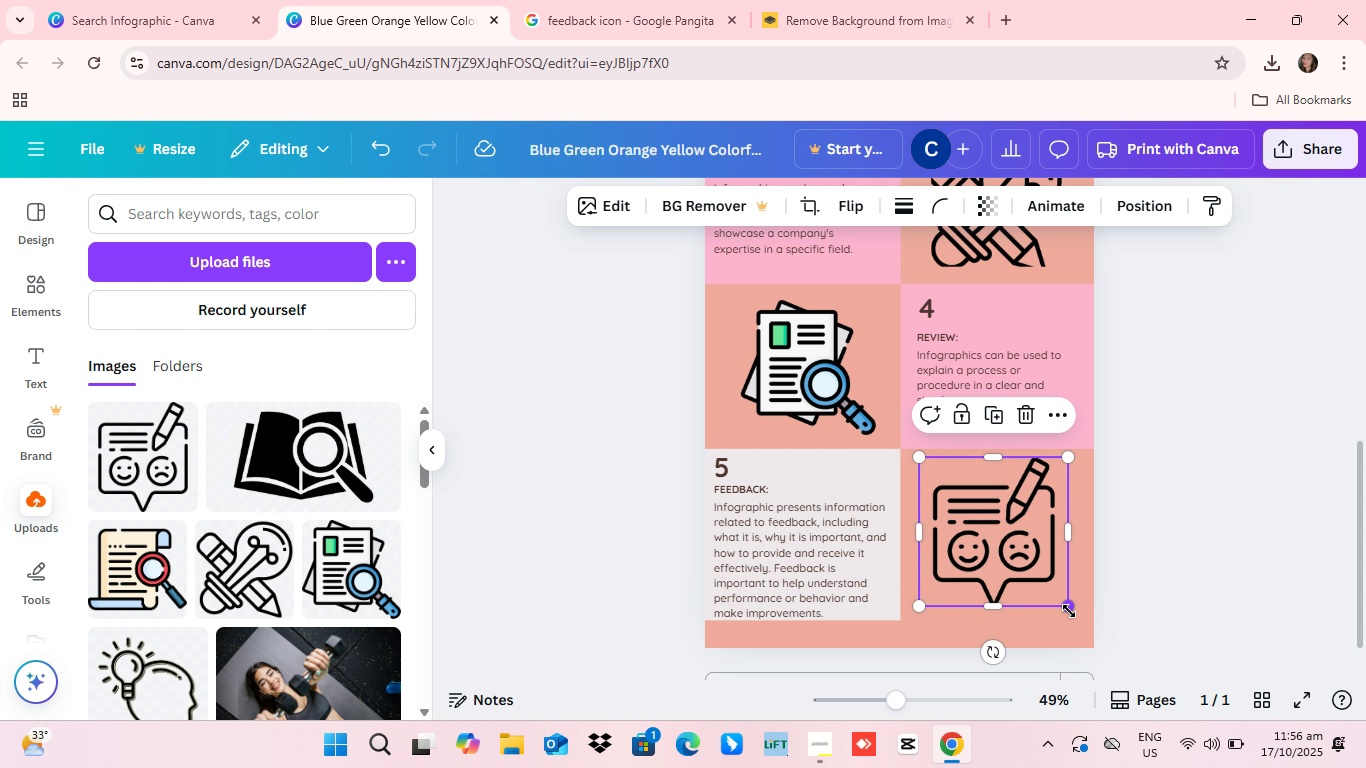 
left_click_drag(start_coordinate=[1069, 609], to_coordinate=[1070, 620])
 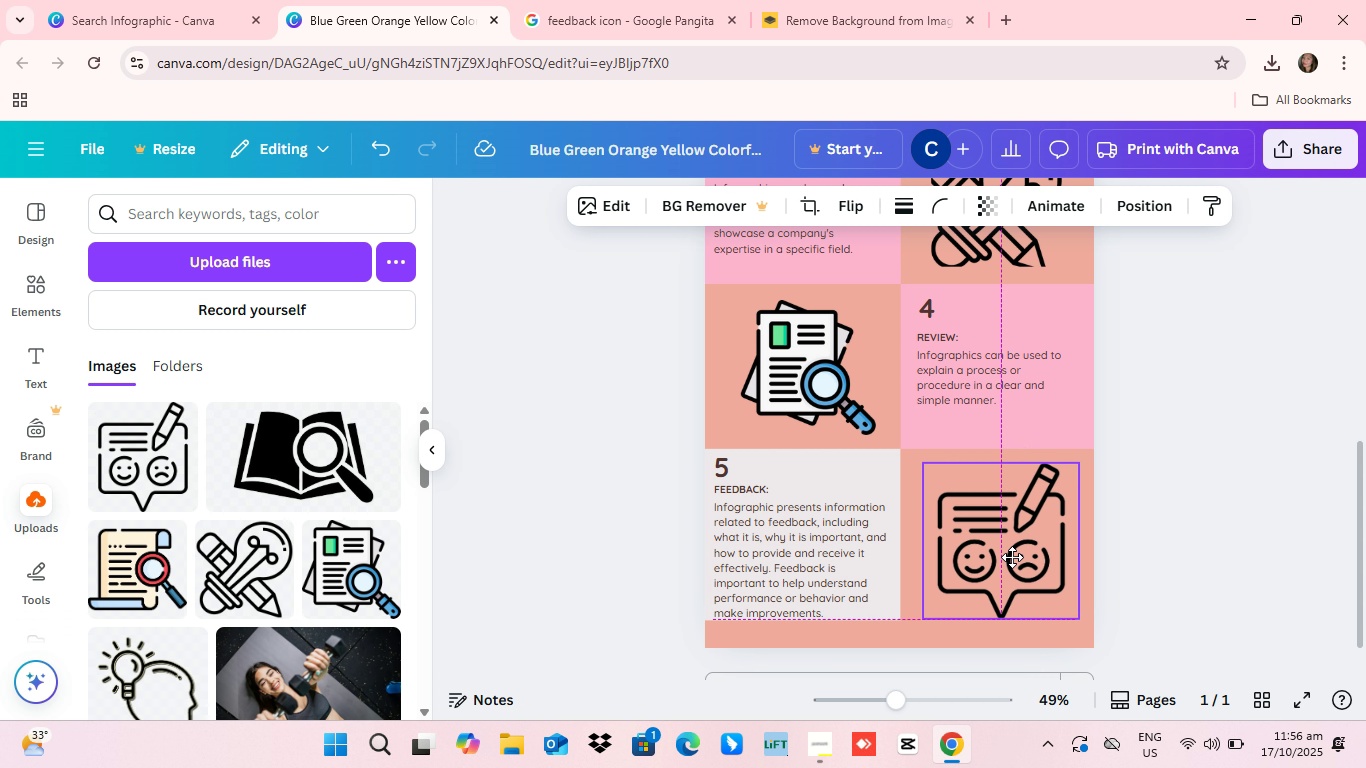 
left_click([1183, 557])
 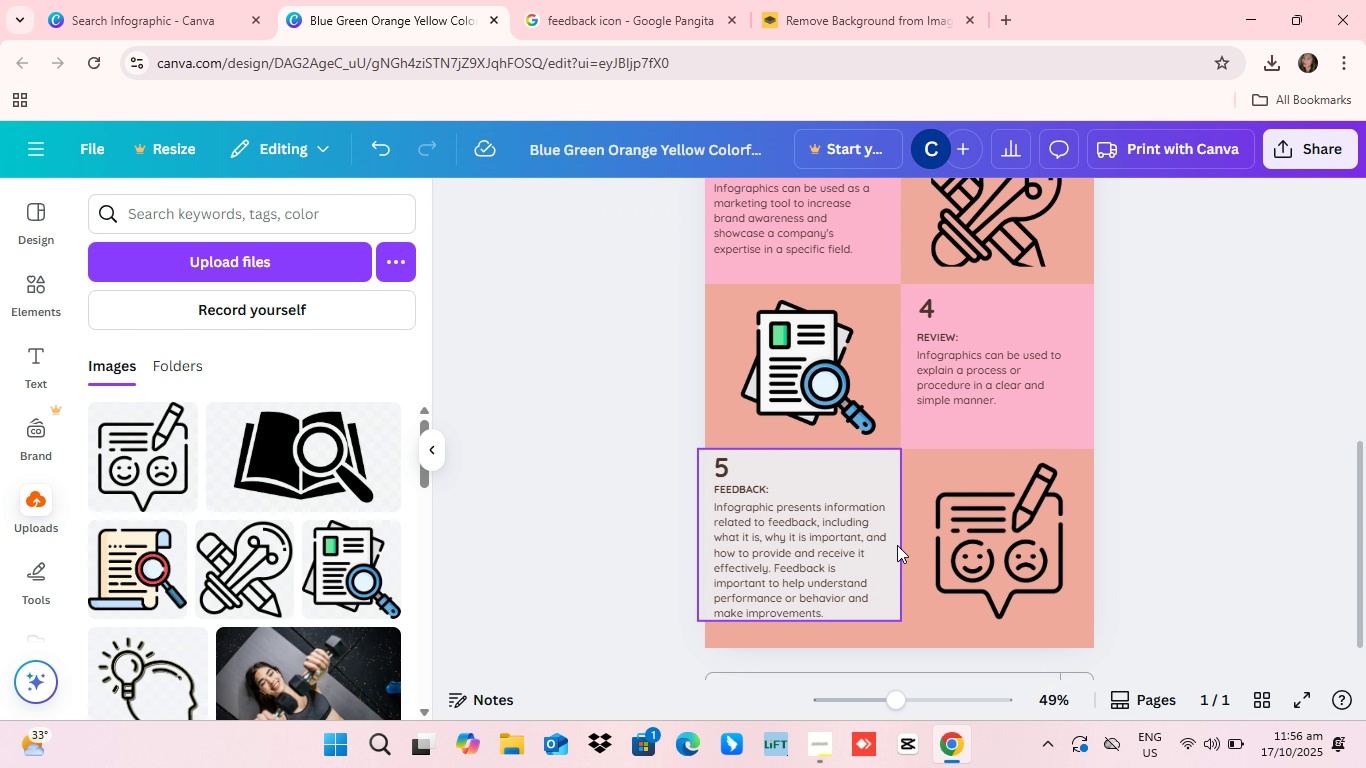 
scroll: coordinate [903, 538], scroll_direction: up, amount: 5.0
 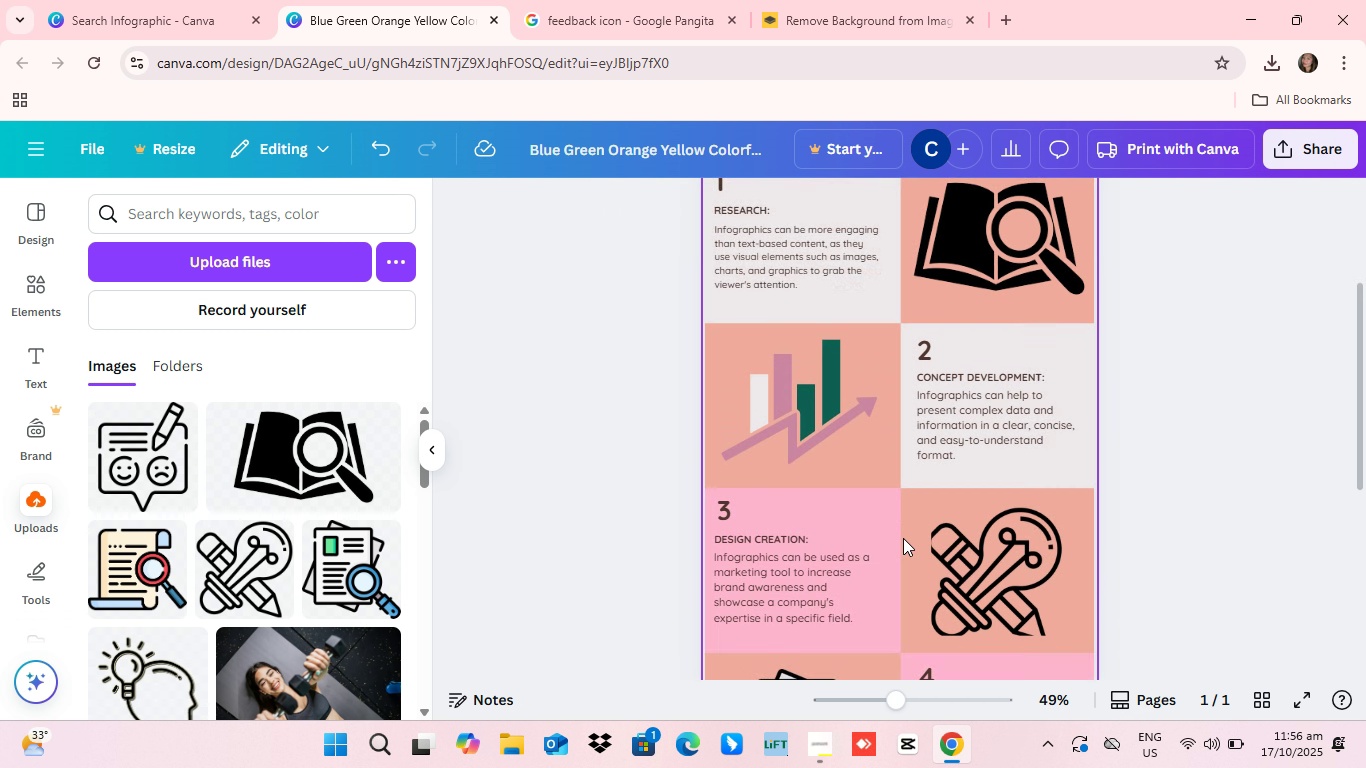 
scroll: coordinate [919, 516], scroll_direction: down, amount: 4.0
 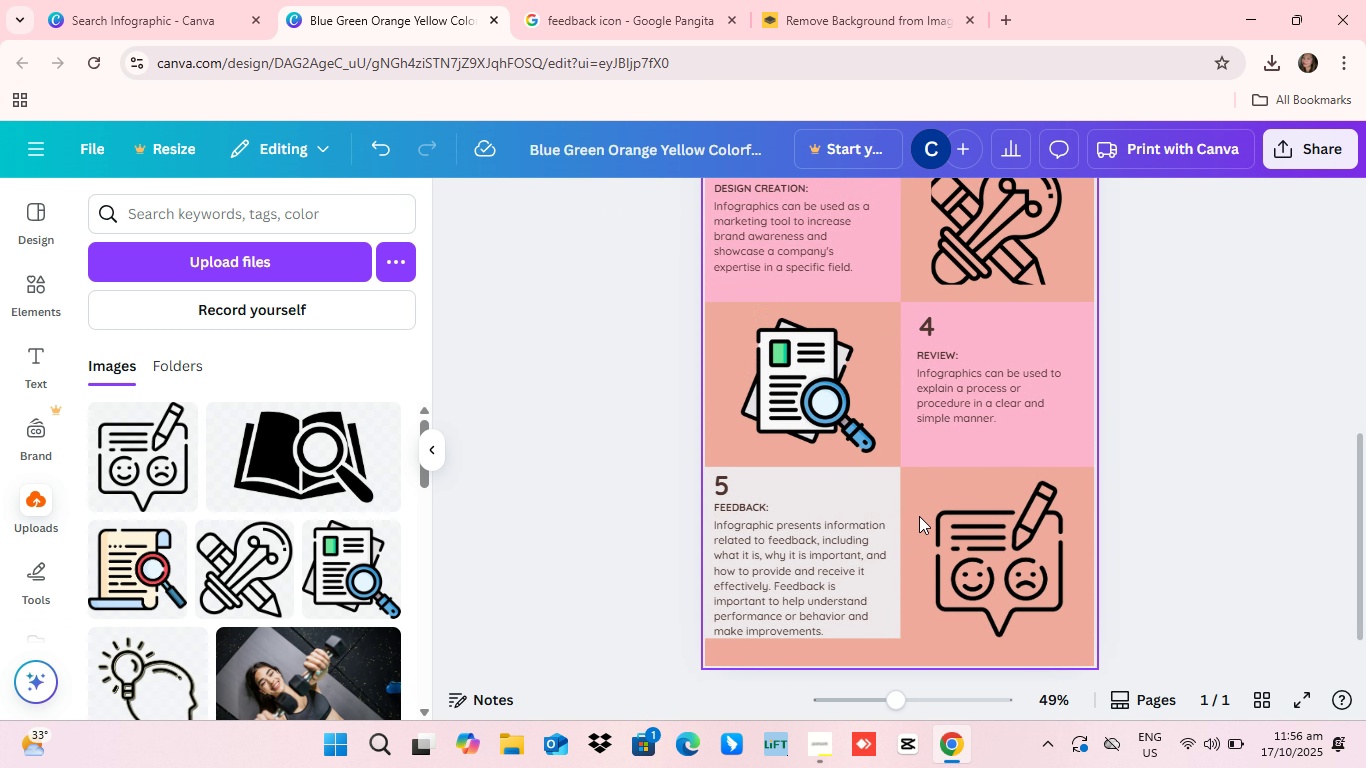 
scroll: coordinate [919, 516], scroll_direction: up, amount: 1.0
 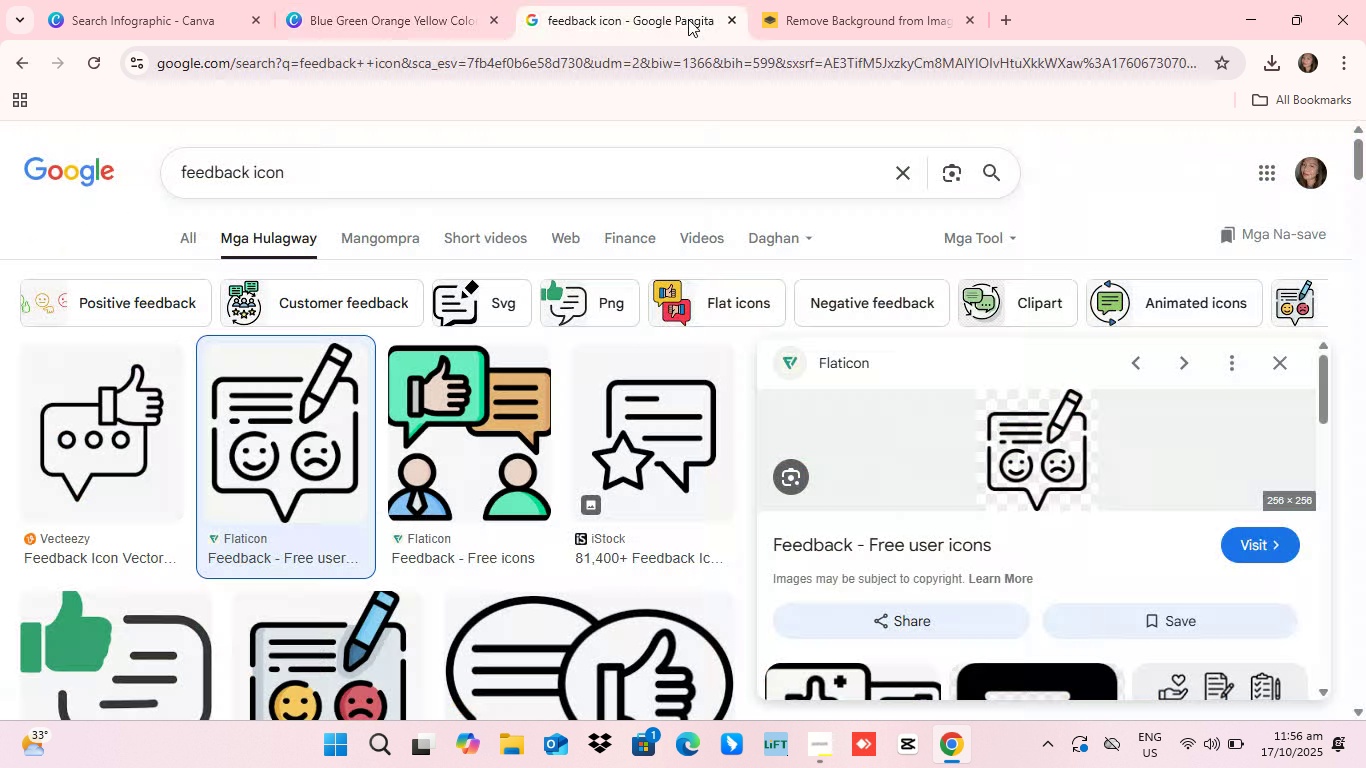 
left_click([663, 0])
 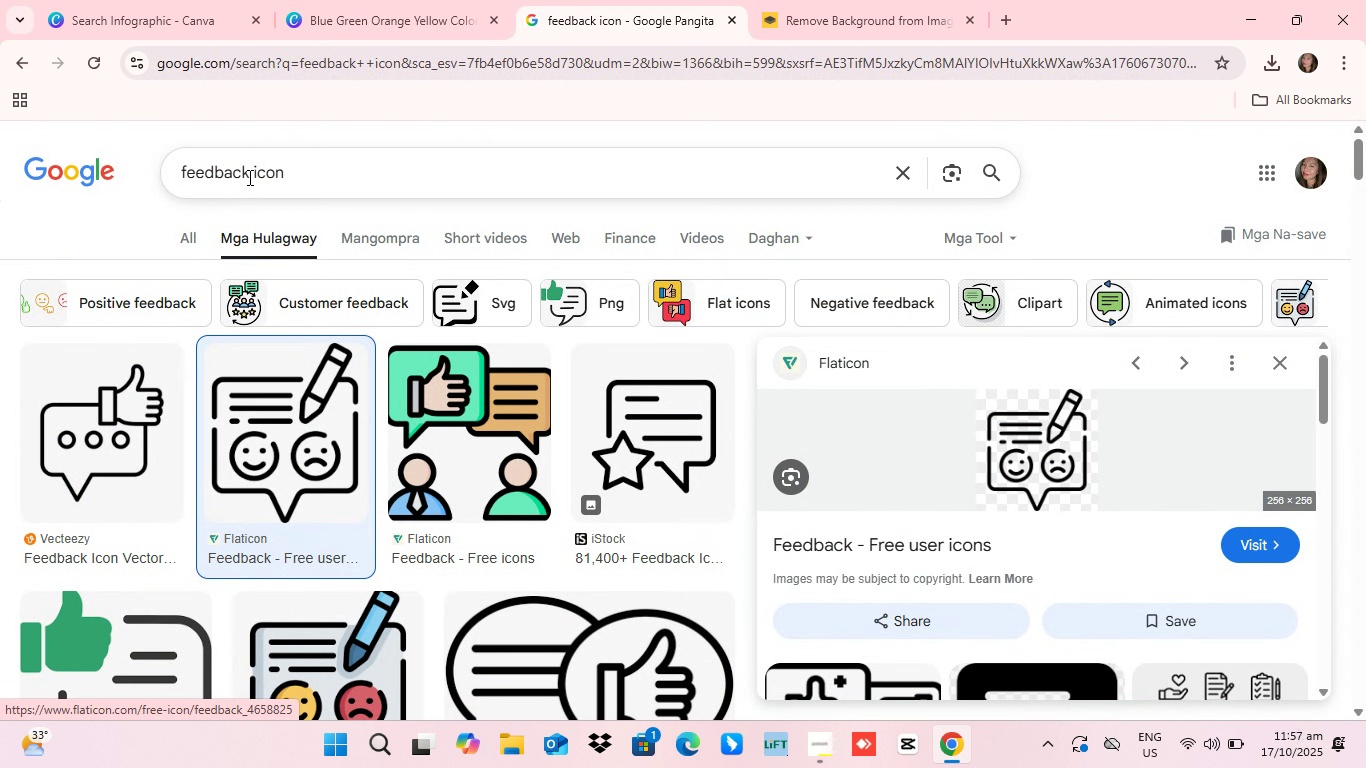 
left_click_drag(start_coordinate=[248, 177], to_coordinate=[167, 182])
 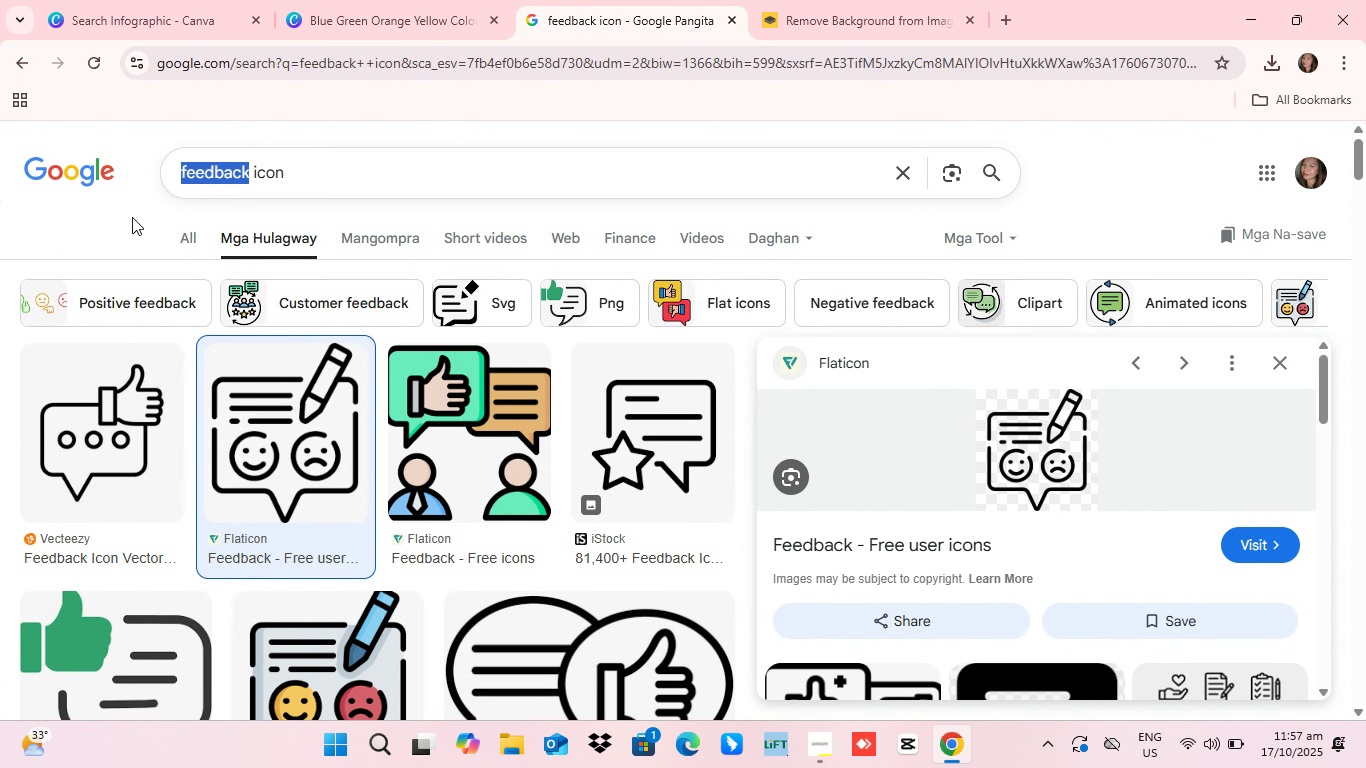 
type(devlopme)
 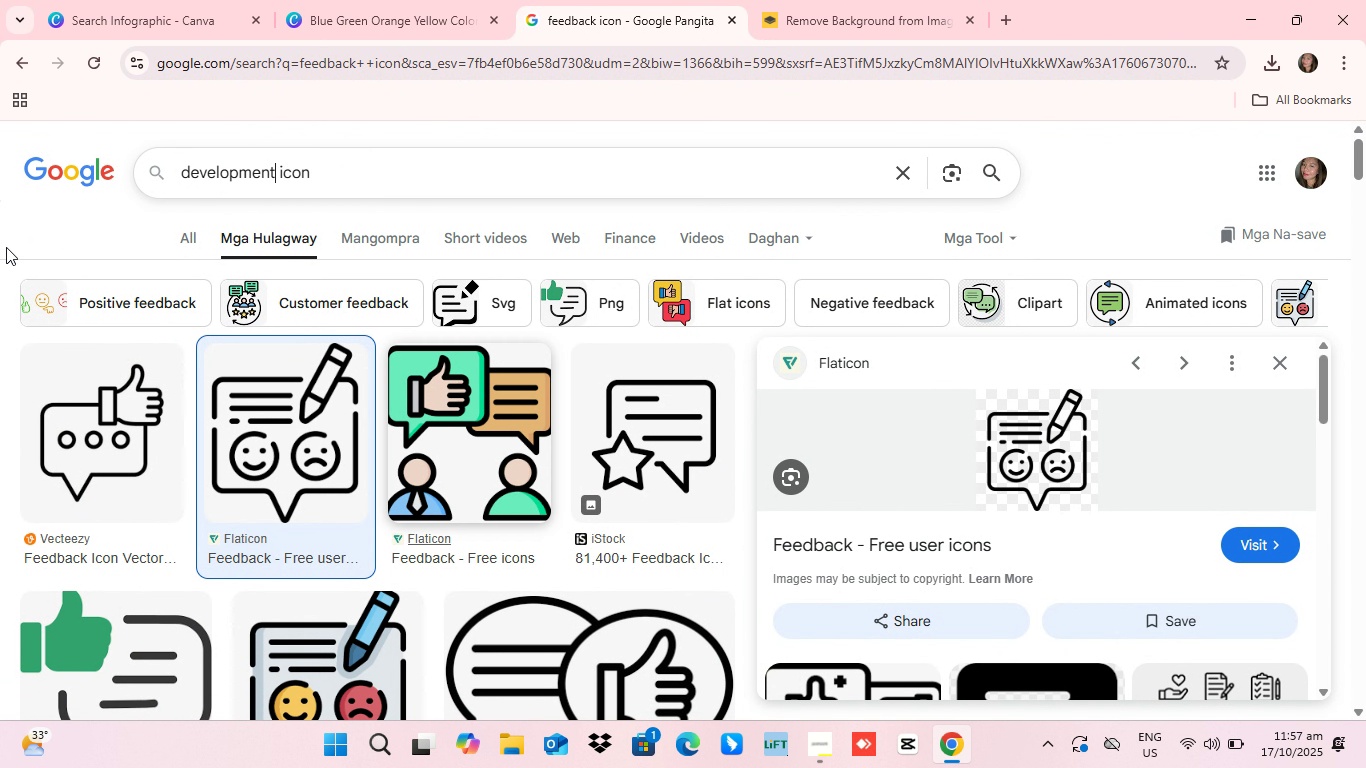 
hold_key(key=N, duration=0.51)
 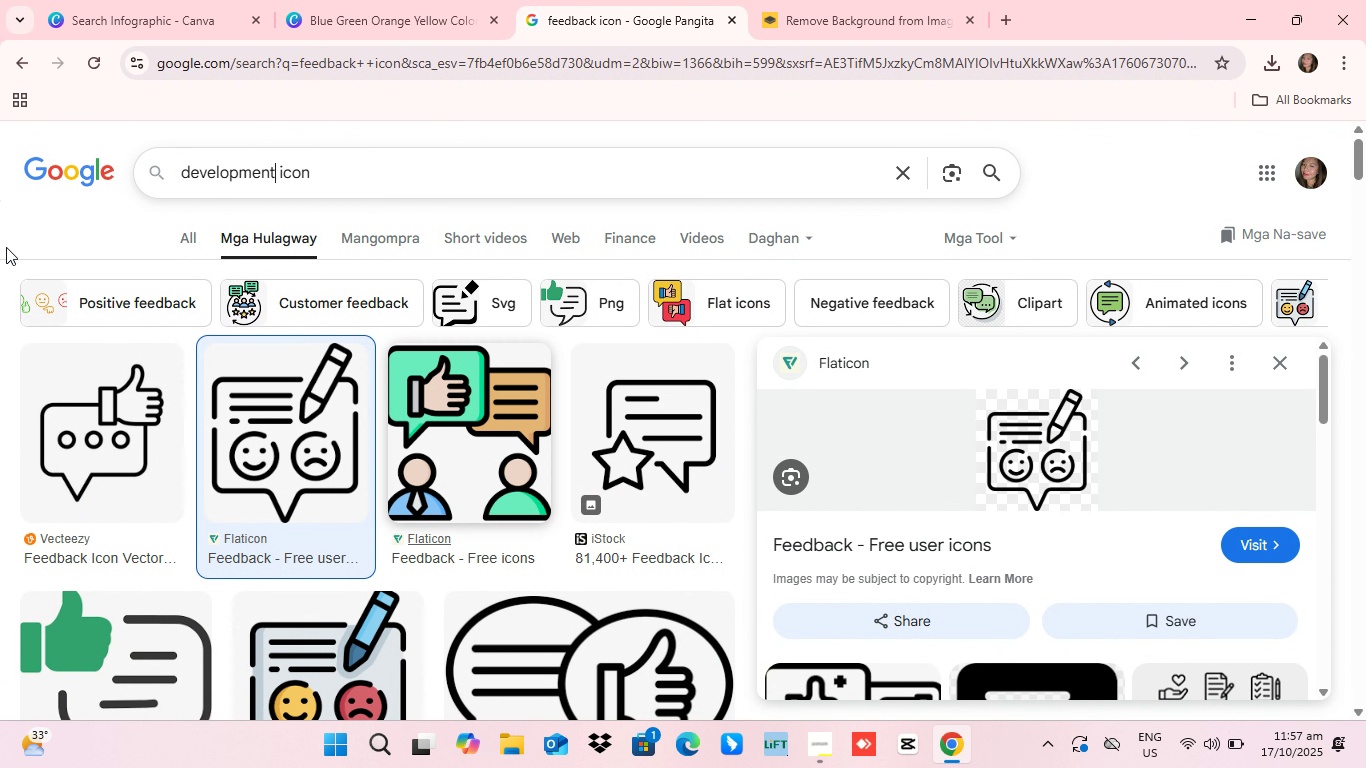 
key(Enter)
 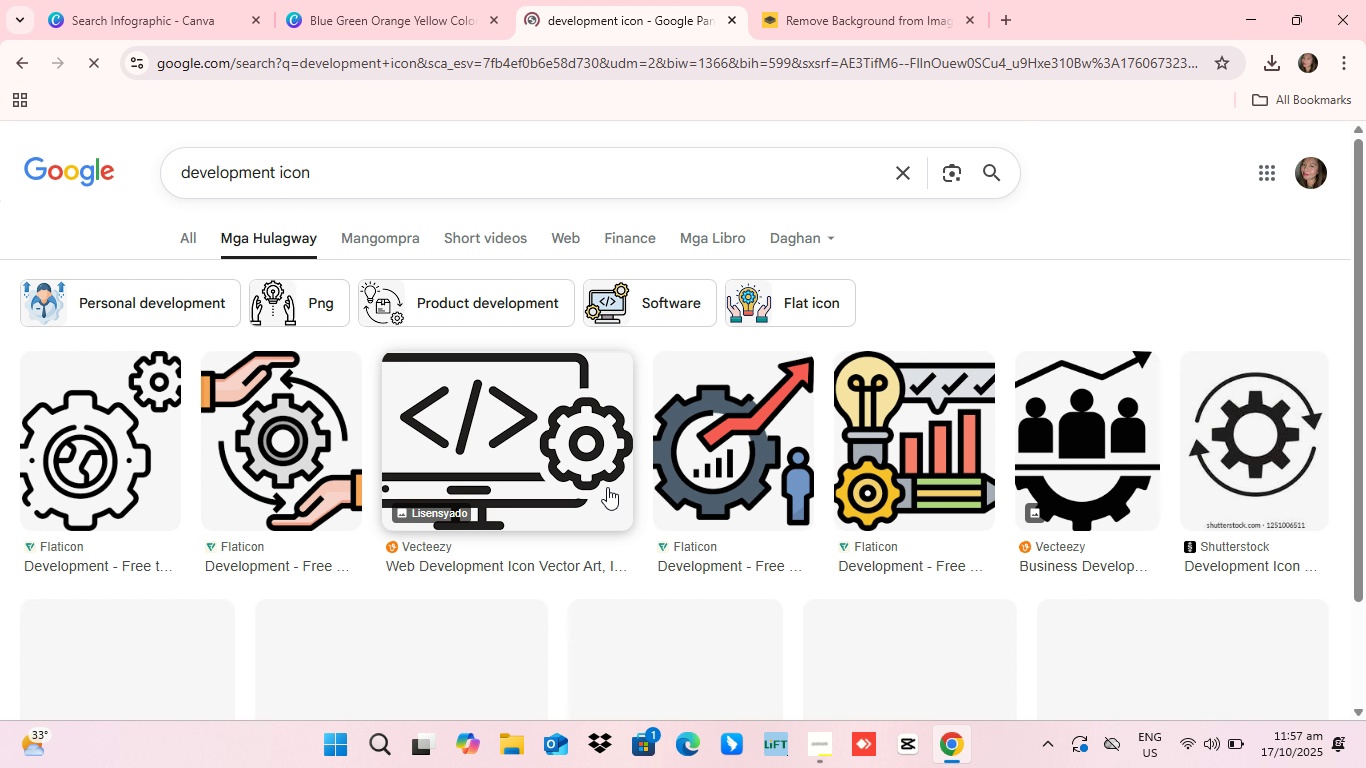 
scroll: coordinate [847, 495], scroll_direction: down, amount: 7.0
 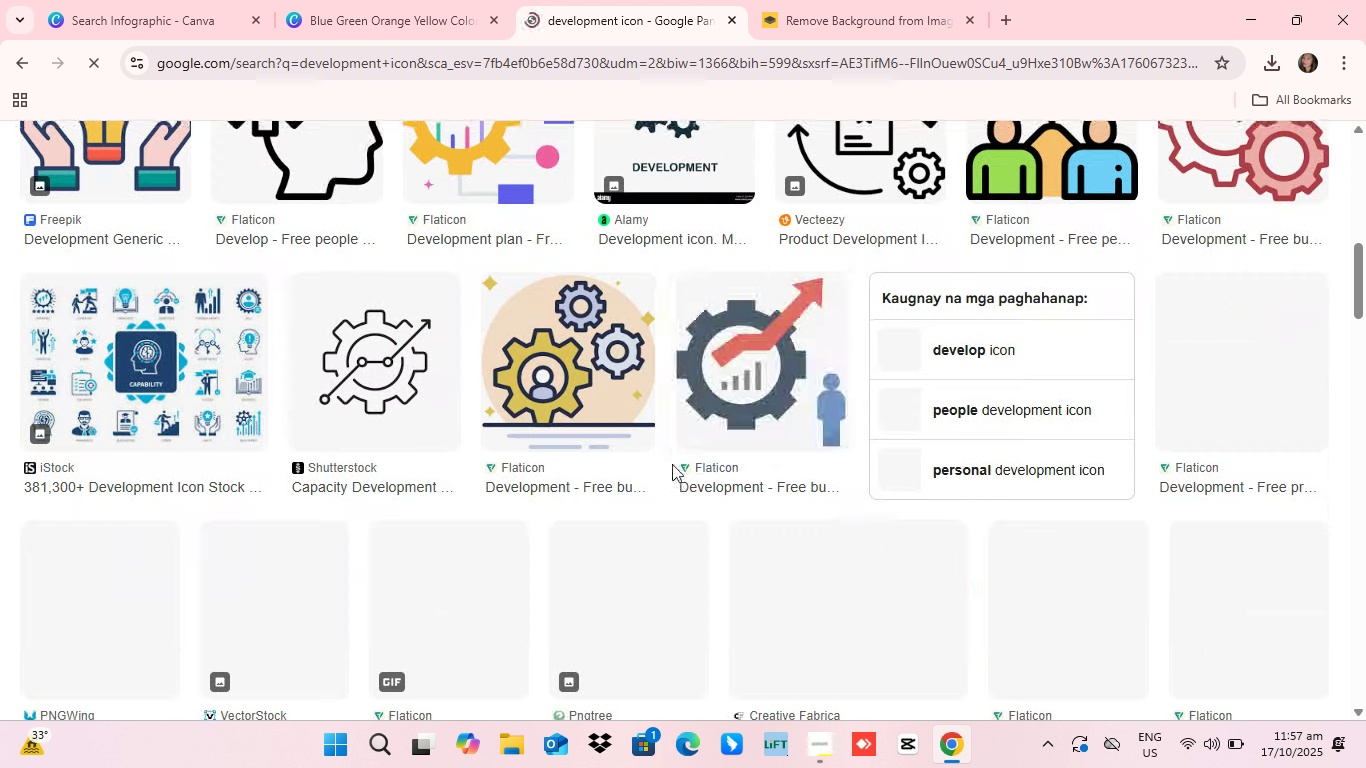 
scroll: coordinate [672, 464], scroll_direction: up, amount: 2.0
 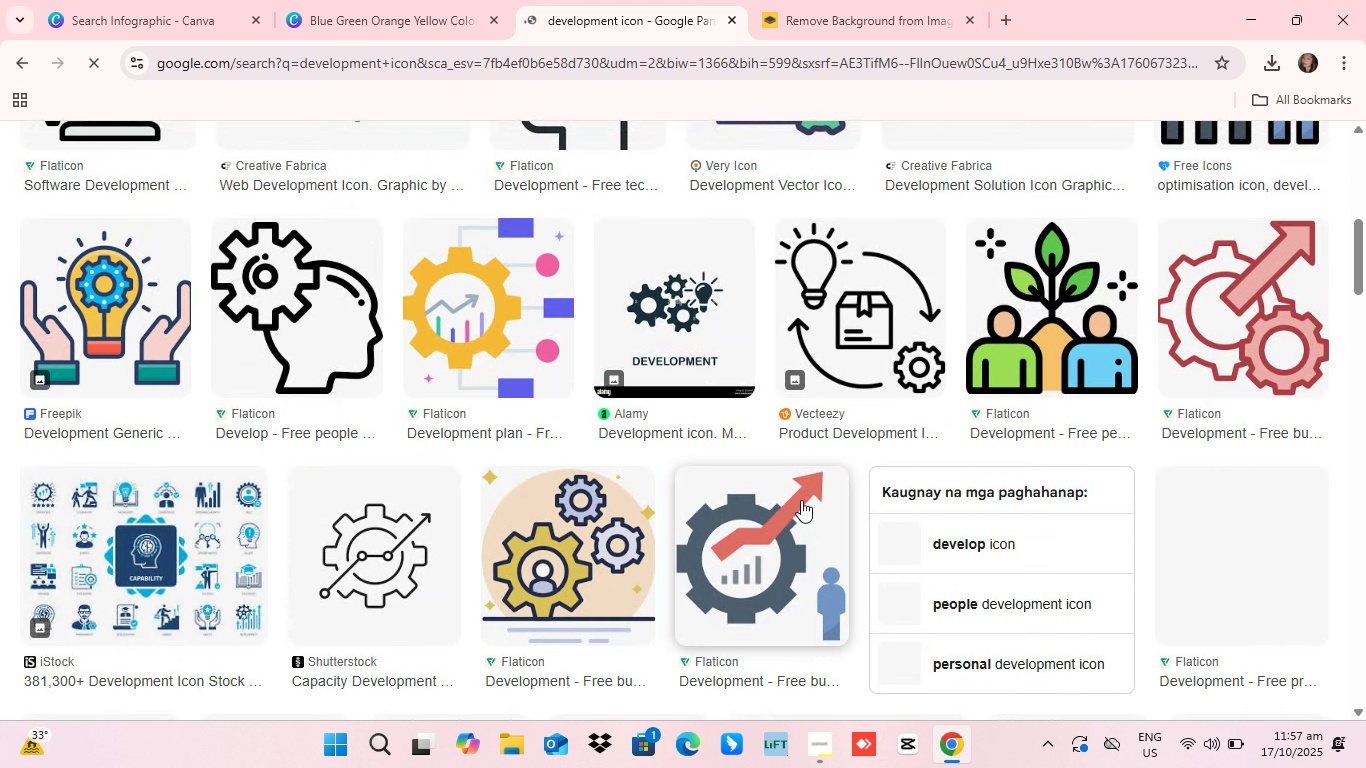 
scroll: coordinate [725, 469], scroll_direction: down, amount: 4.0
 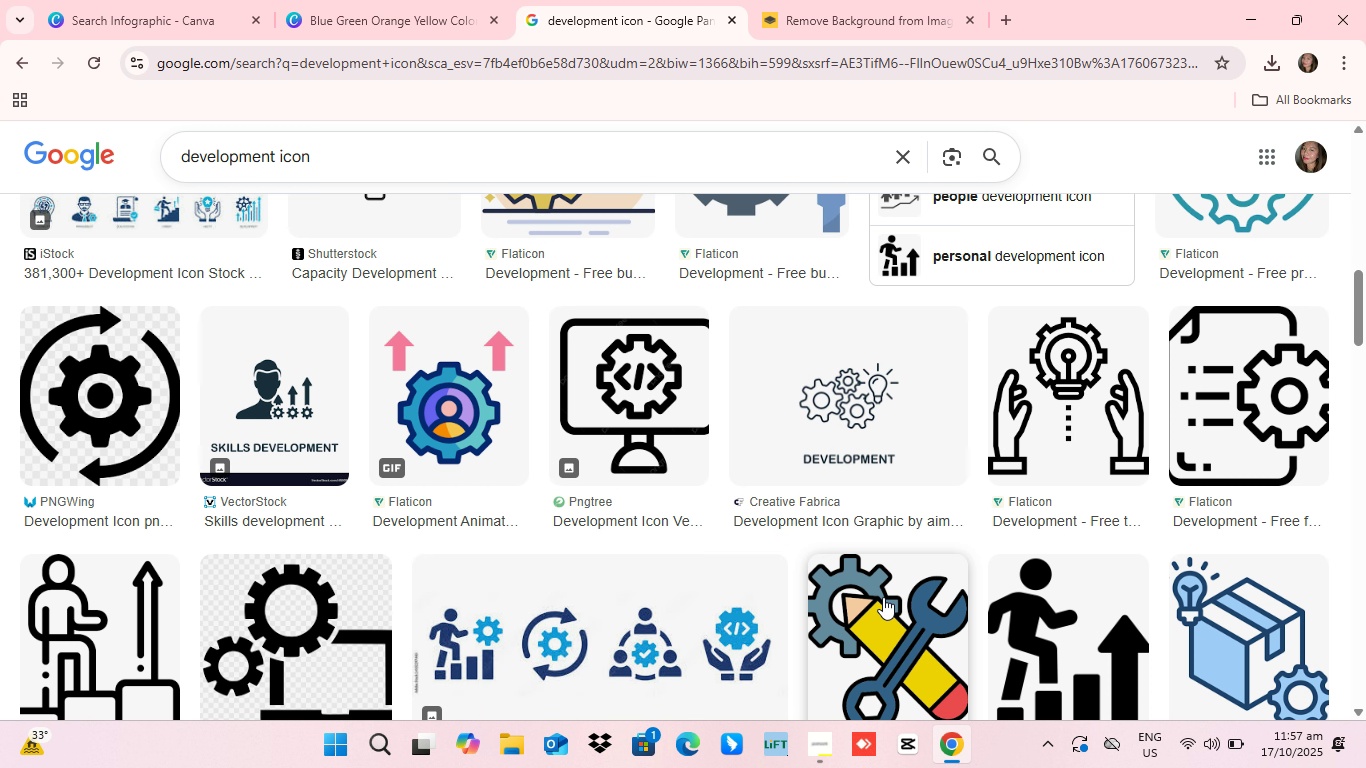 
wait(8.98)
 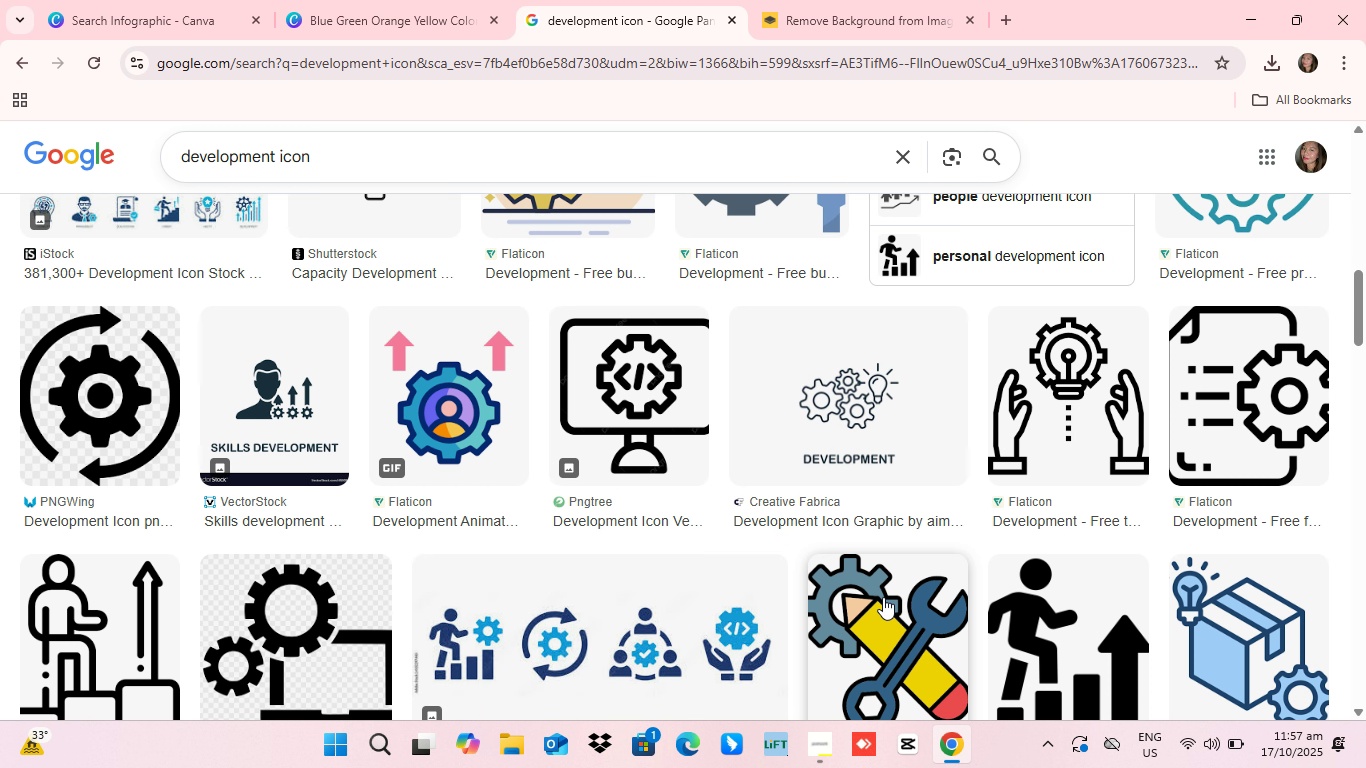 
scroll: coordinate [519, 536], scroll_direction: down, amount: 11.0
 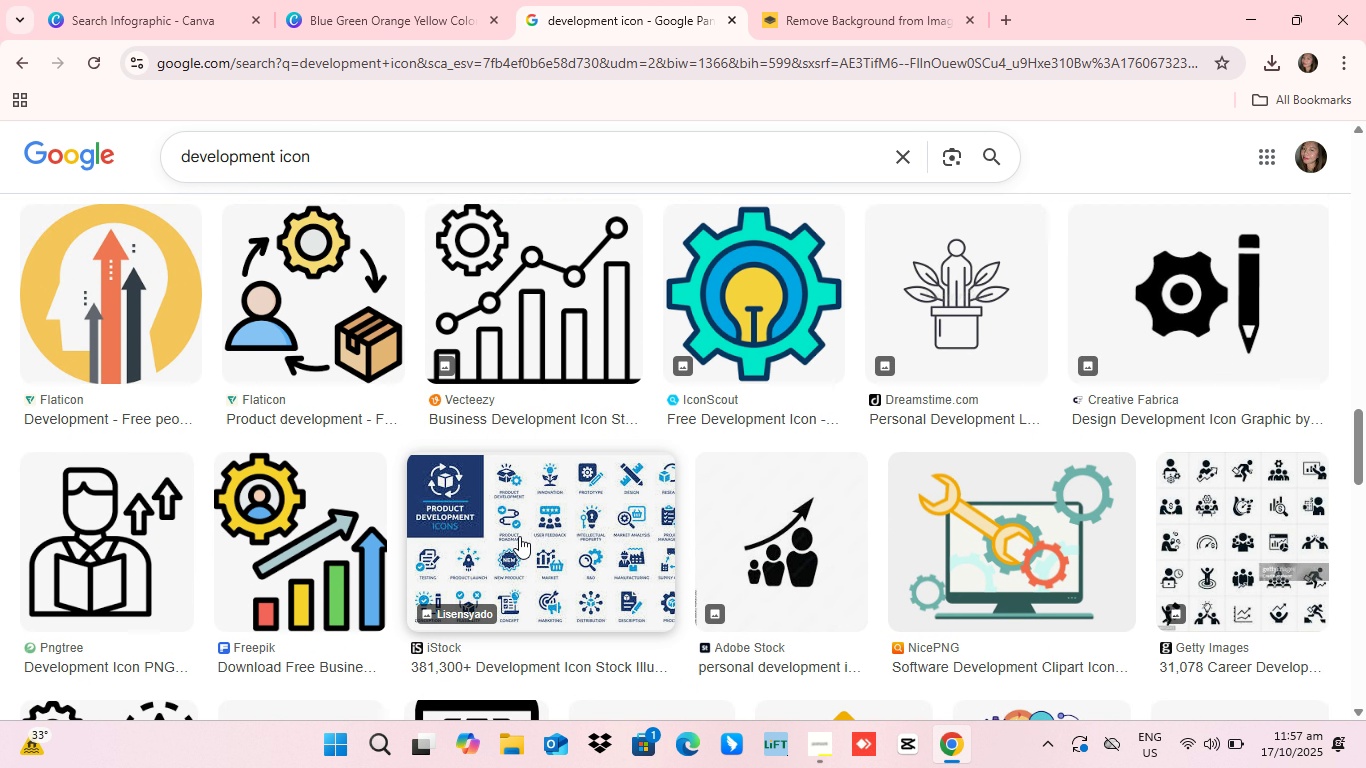 
scroll: coordinate [519, 536], scroll_direction: up, amount: 1.0
 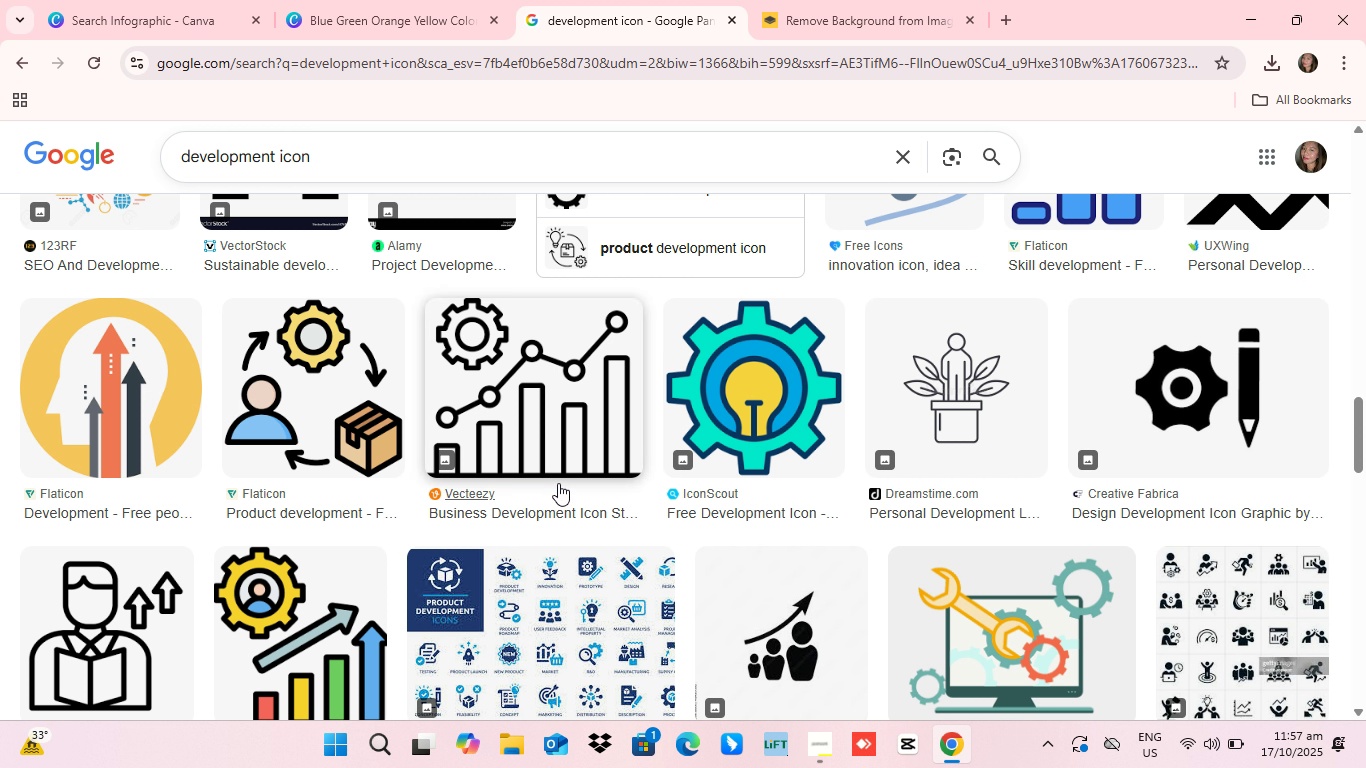 
scroll: coordinate [560, 483], scroll_direction: down, amount: 4.0
 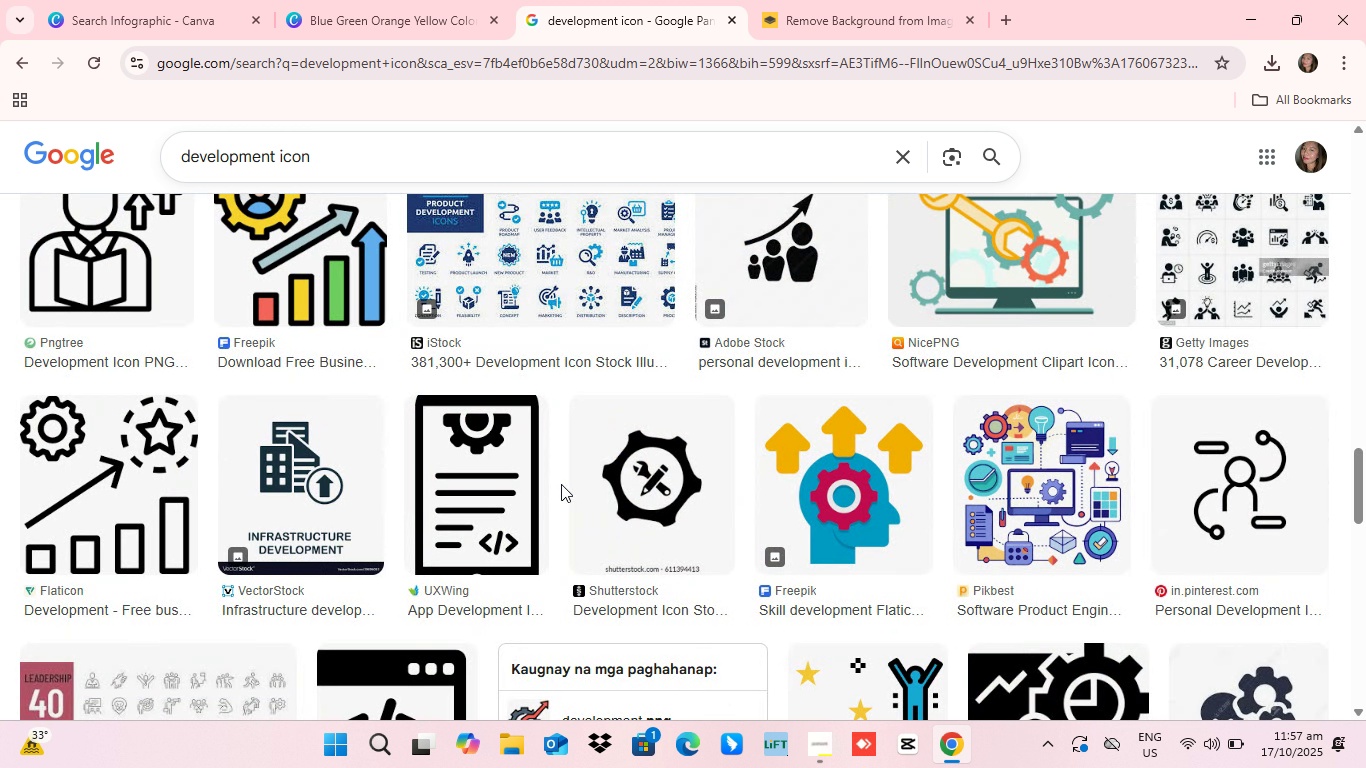 
scroll: coordinate [561, 484], scroll_direction: up, amount: 4.0
 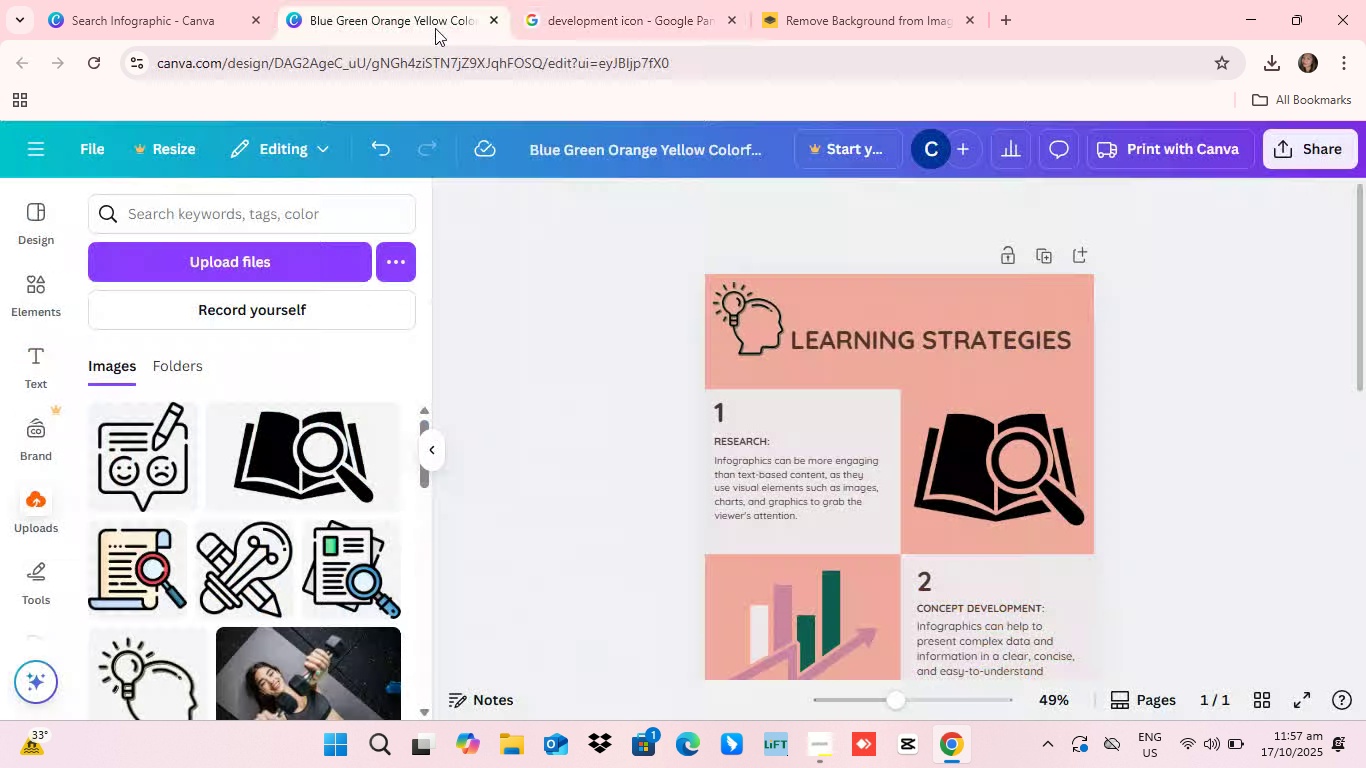 
left_click([435, 10])
 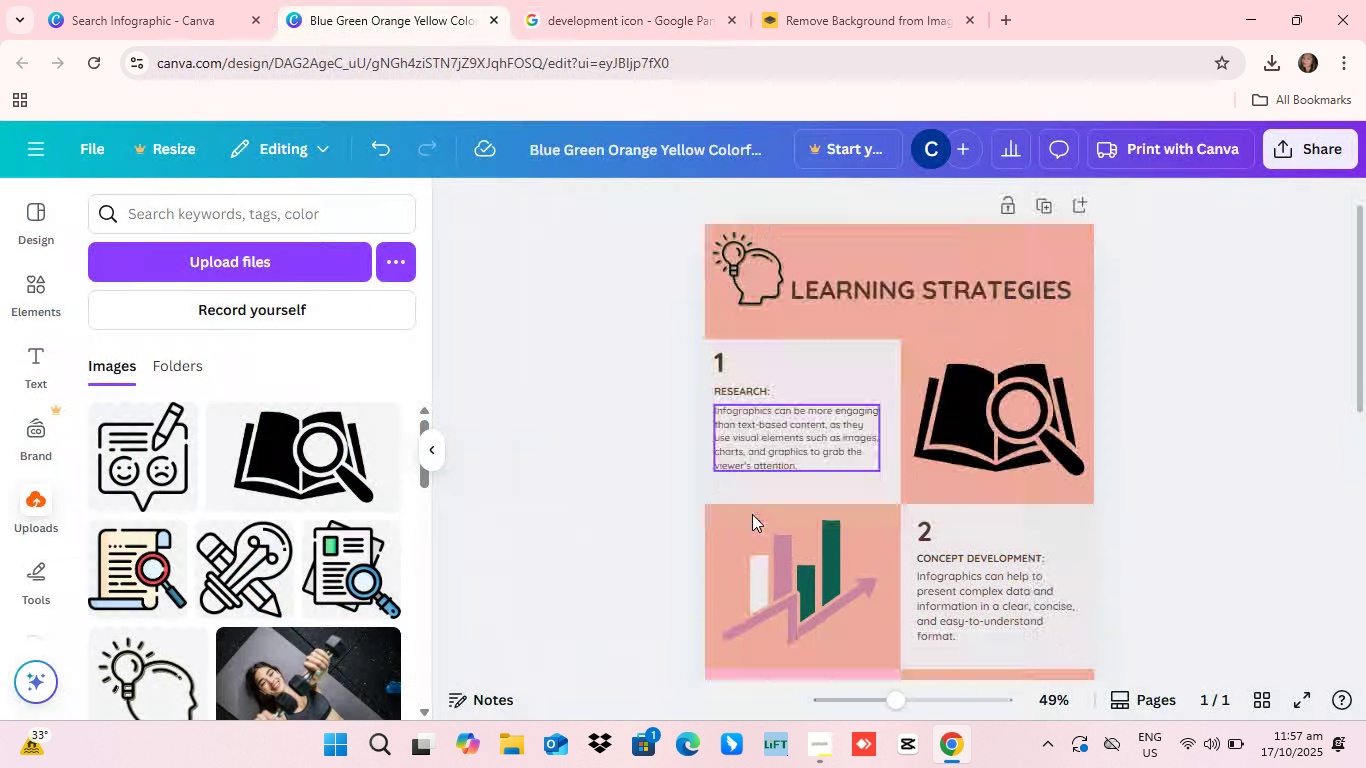 
scroll: coordinate [752, 514], scroll_direction: down, amount: 2.0
 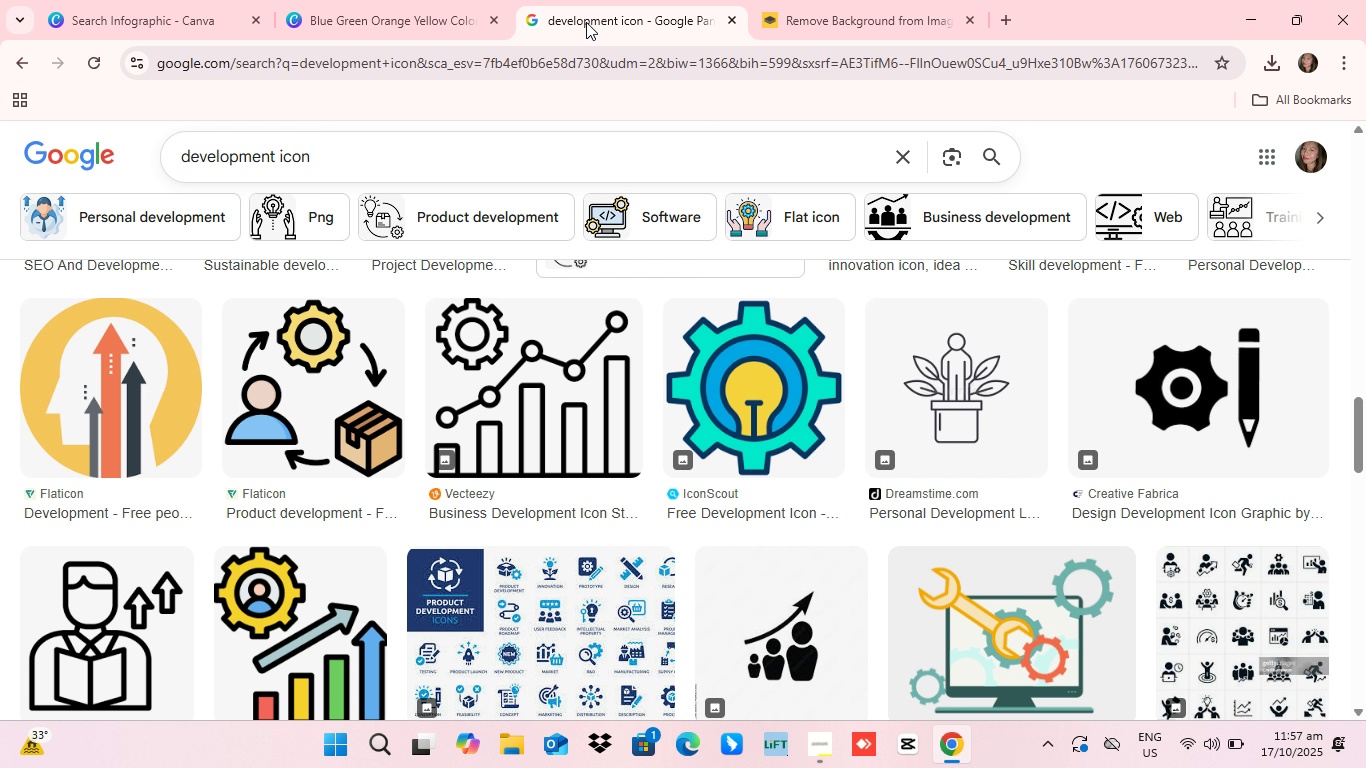 
left_click([587, 17])
 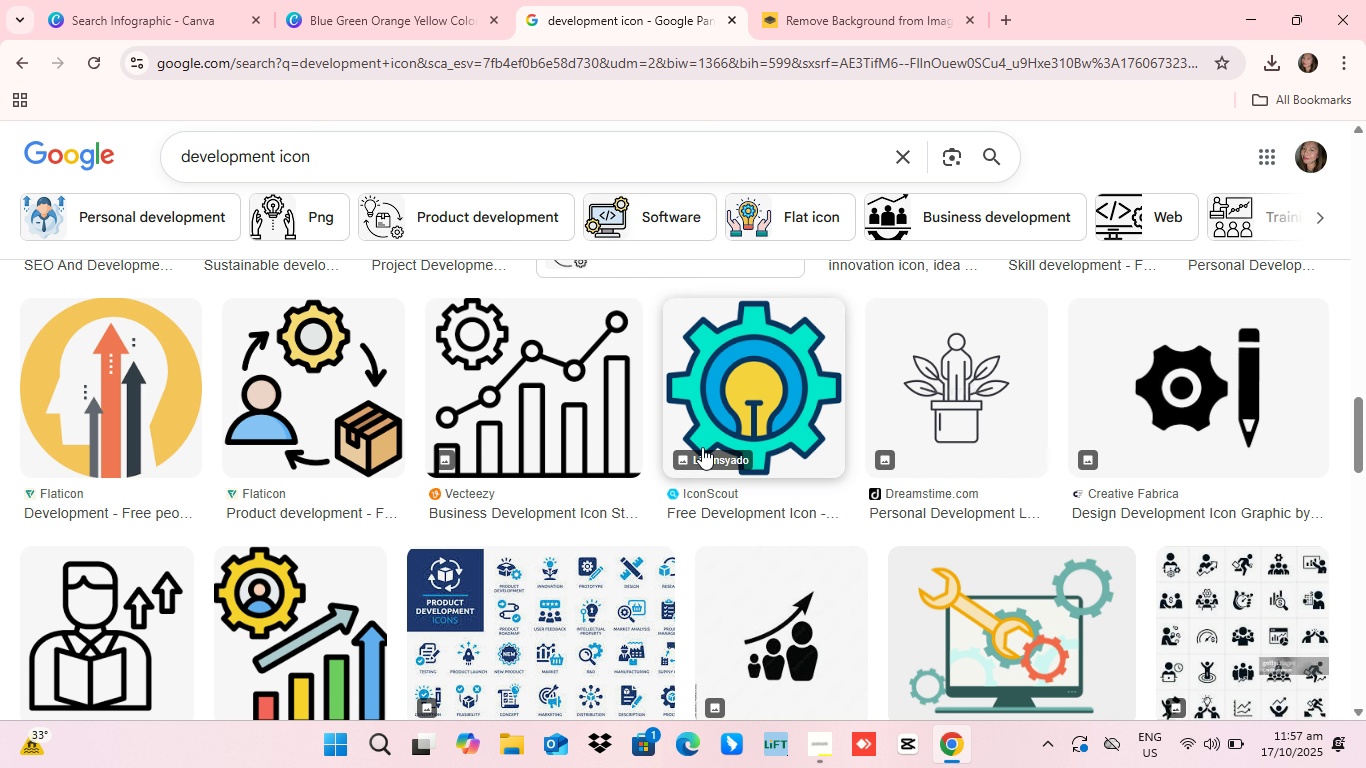 
scroll: coordinate [709, 466], scroll_direction: down, amount: 11.0
 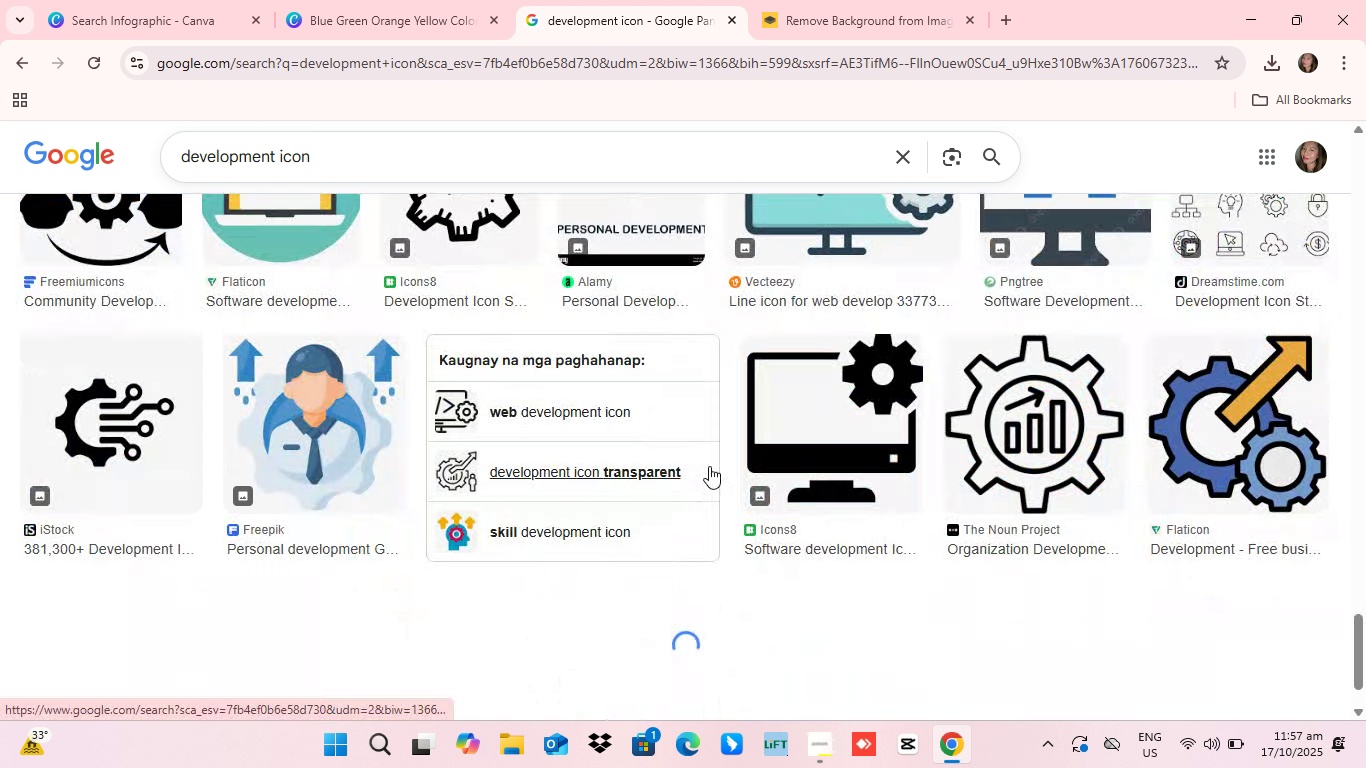 
scroll: coordinate [711, 466], scroll_direction: up, amount: 18.0
 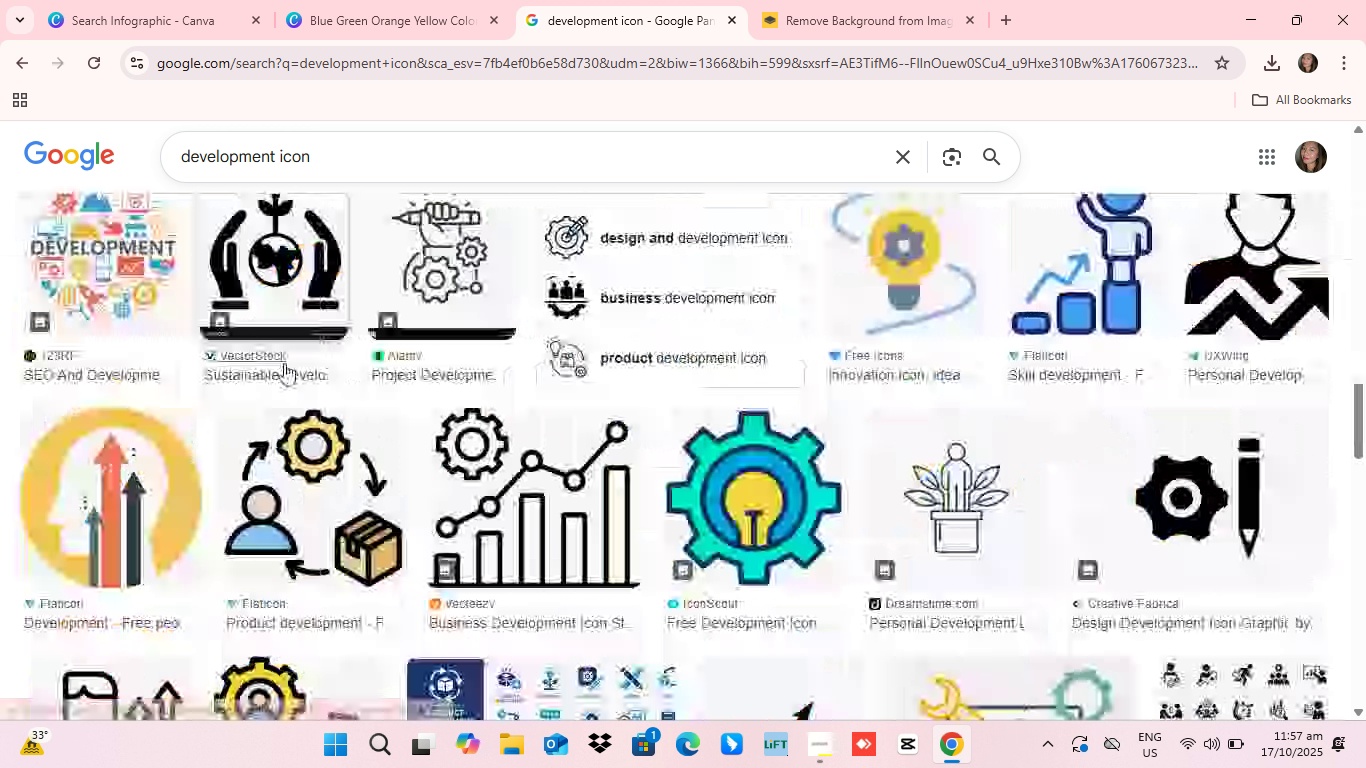 
scroll: coordinate [287, 367], scroll_direction: down, amount: 2.0
 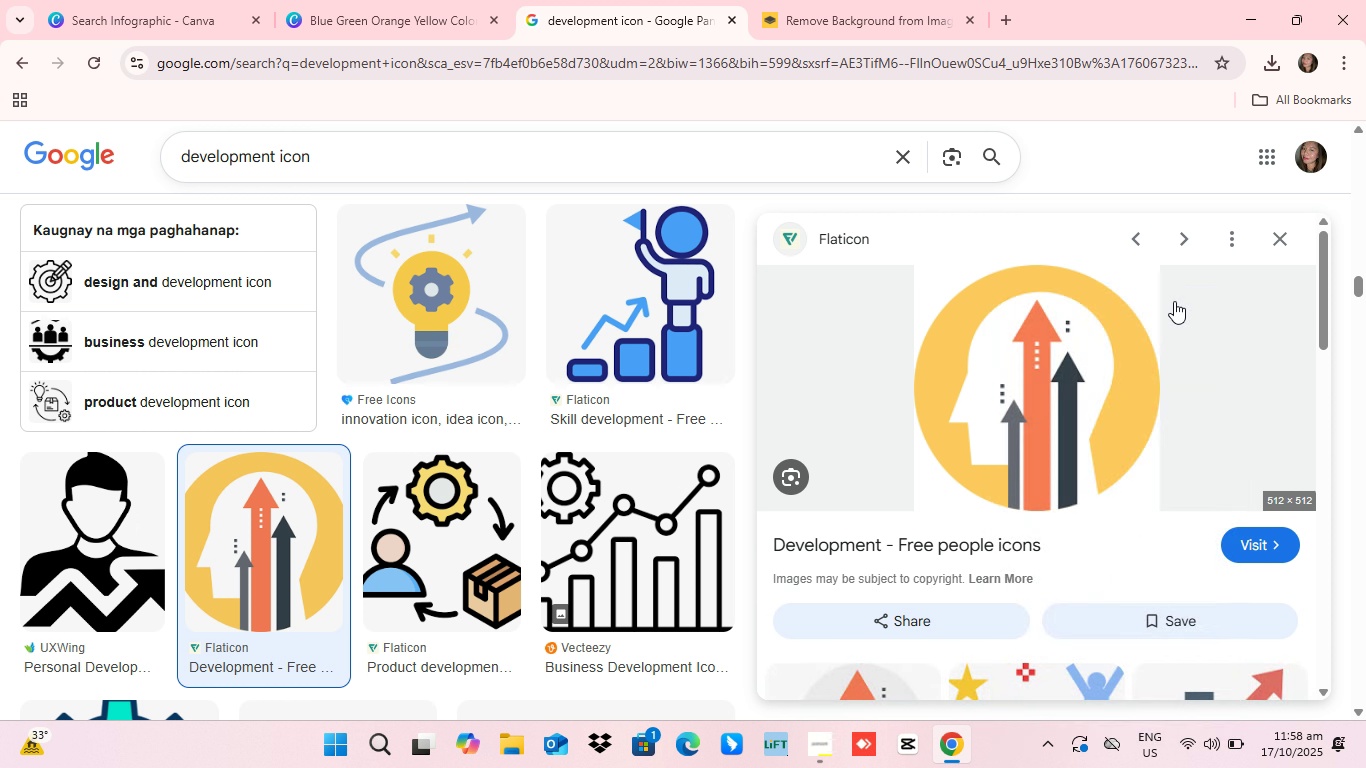 
wait(13.8)
 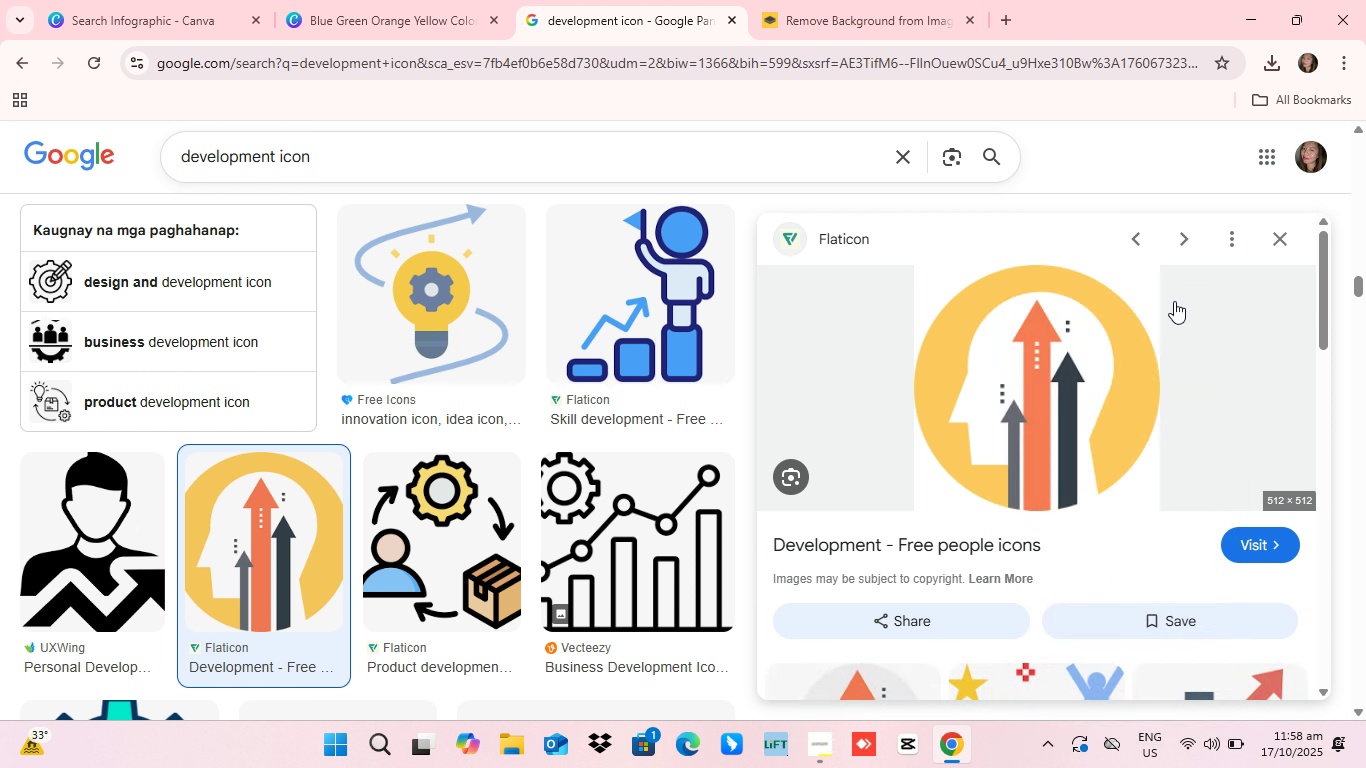 
left_click([503, 437])
 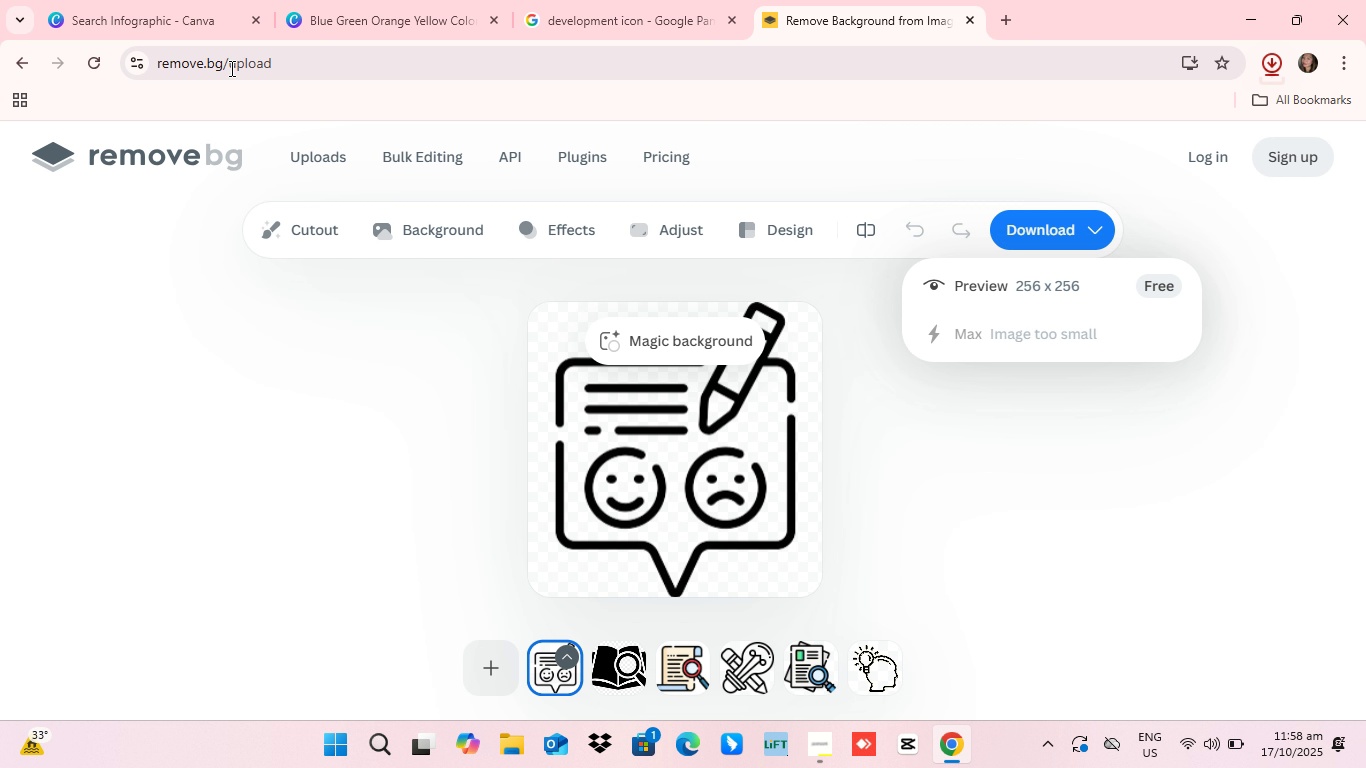 
left_click([858, 13])
 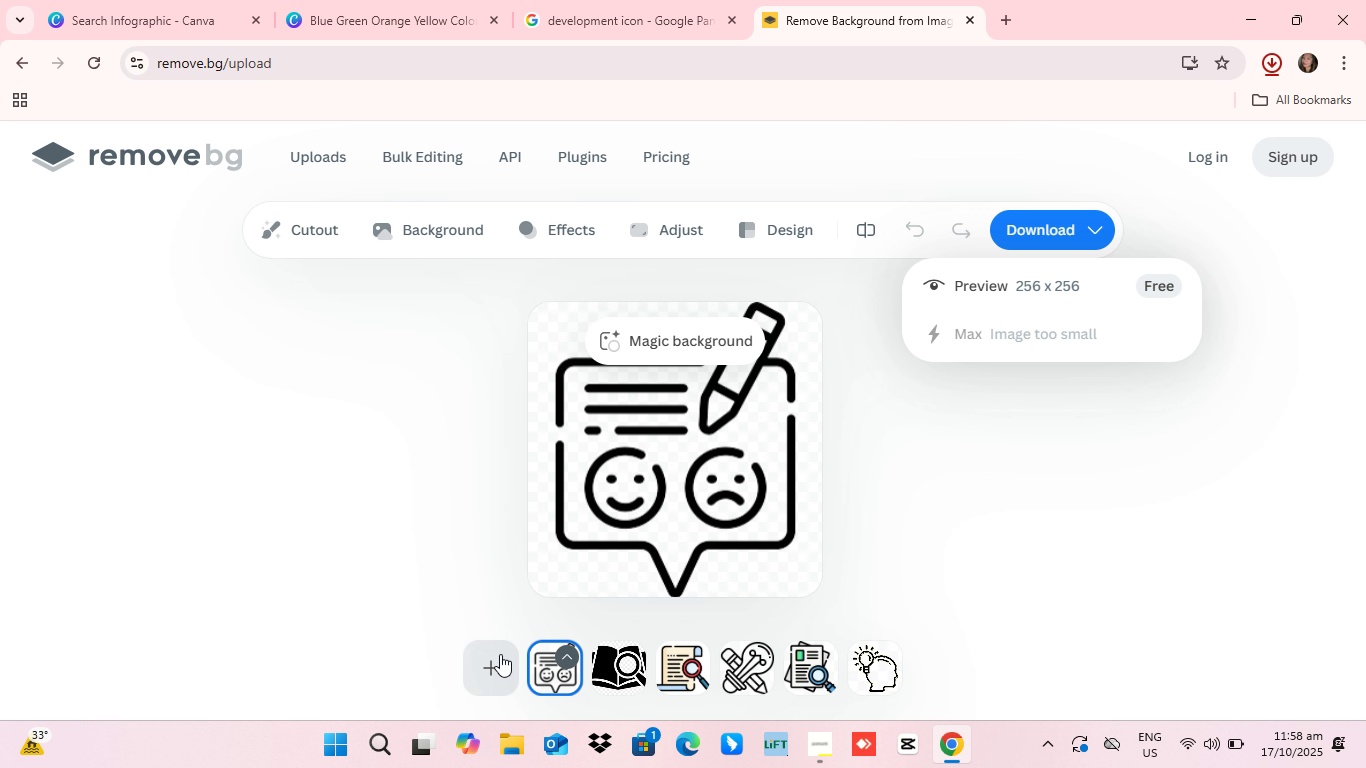 
left_click([498, 654])
 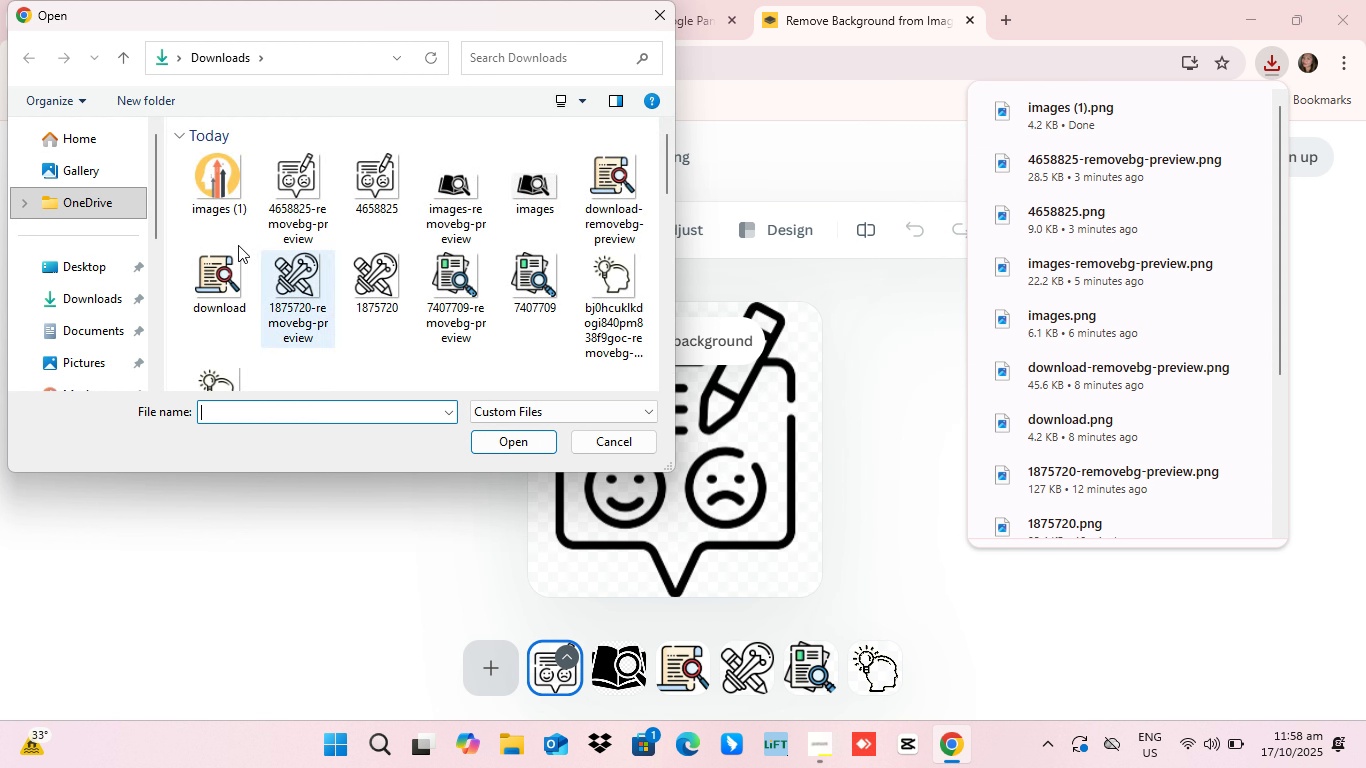 
left_click([206, 177])
 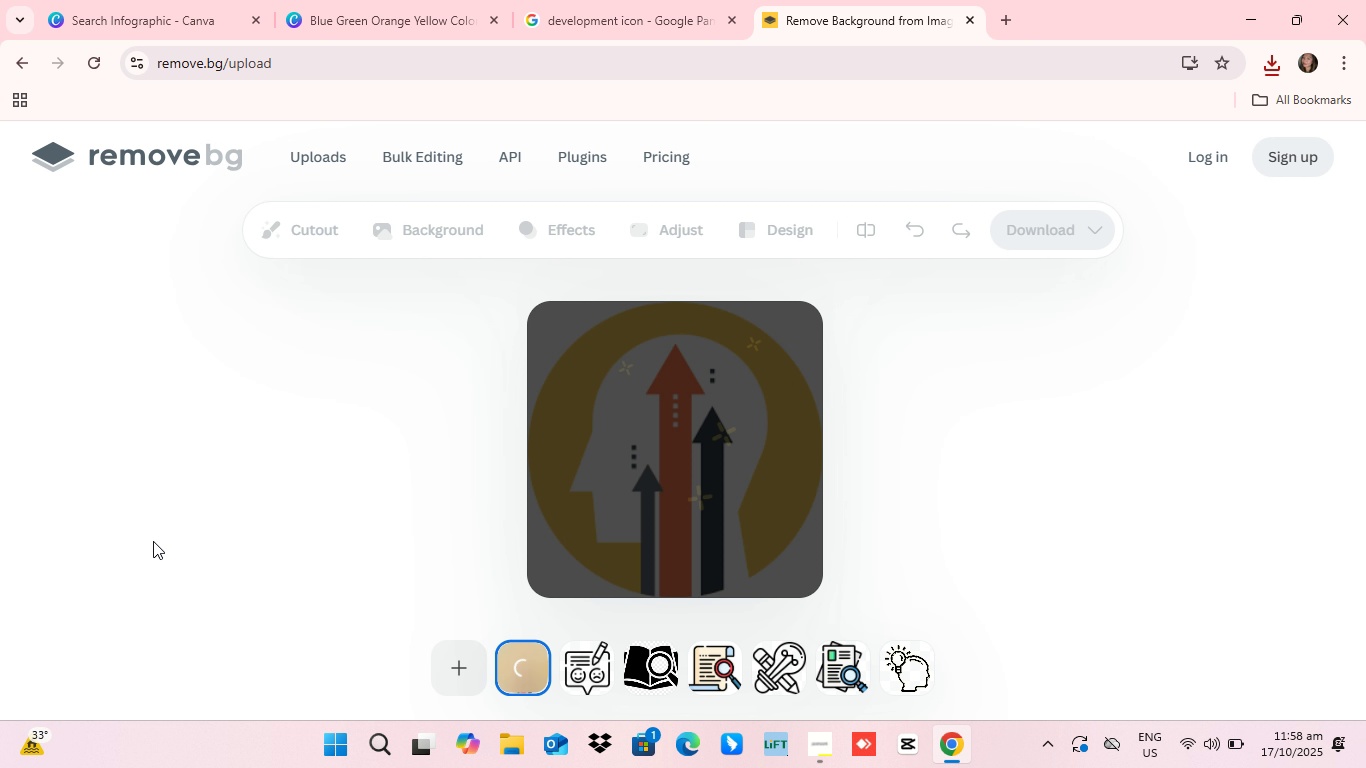 
wait(6.15)
 